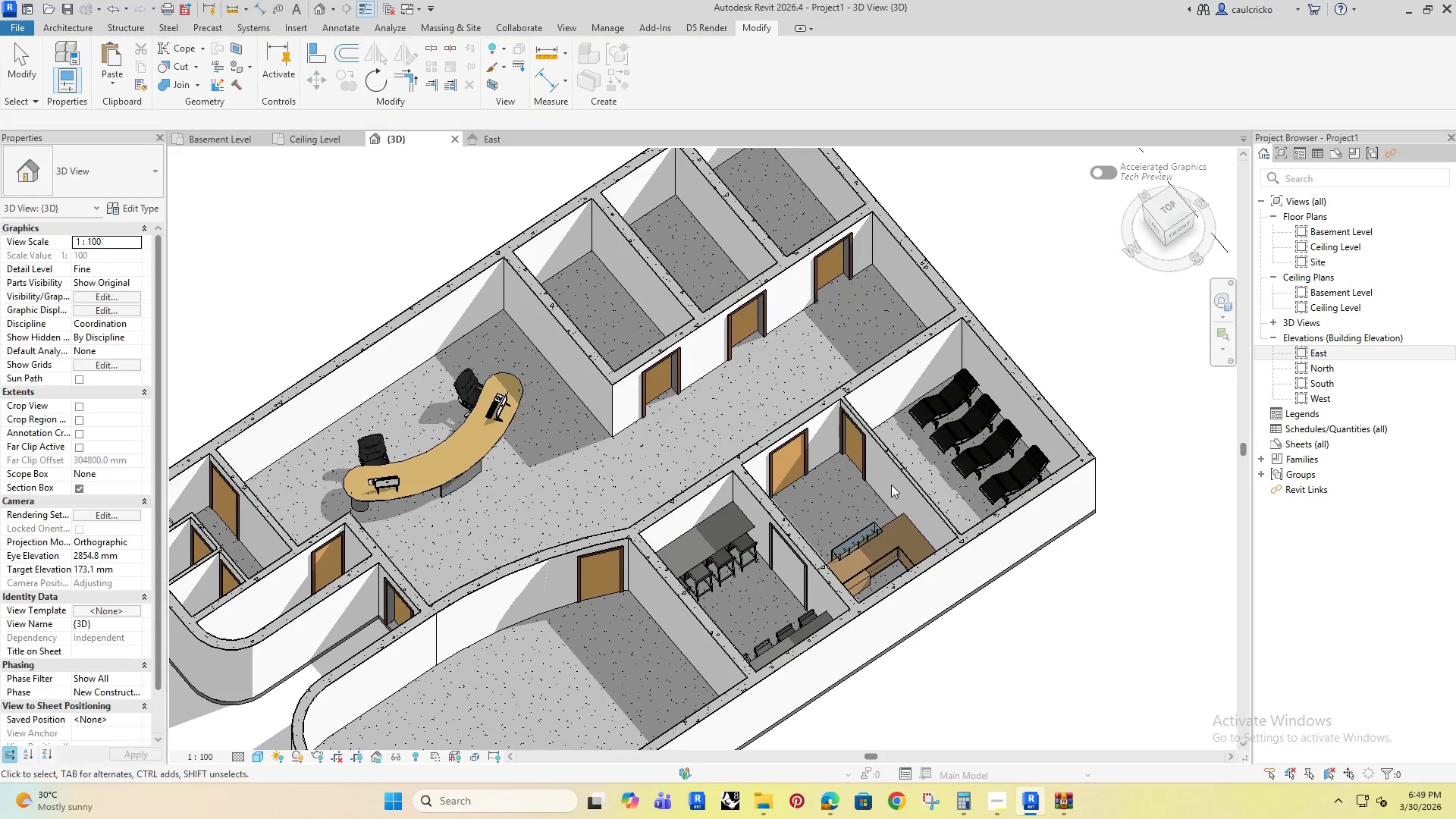 
key(Escape)
 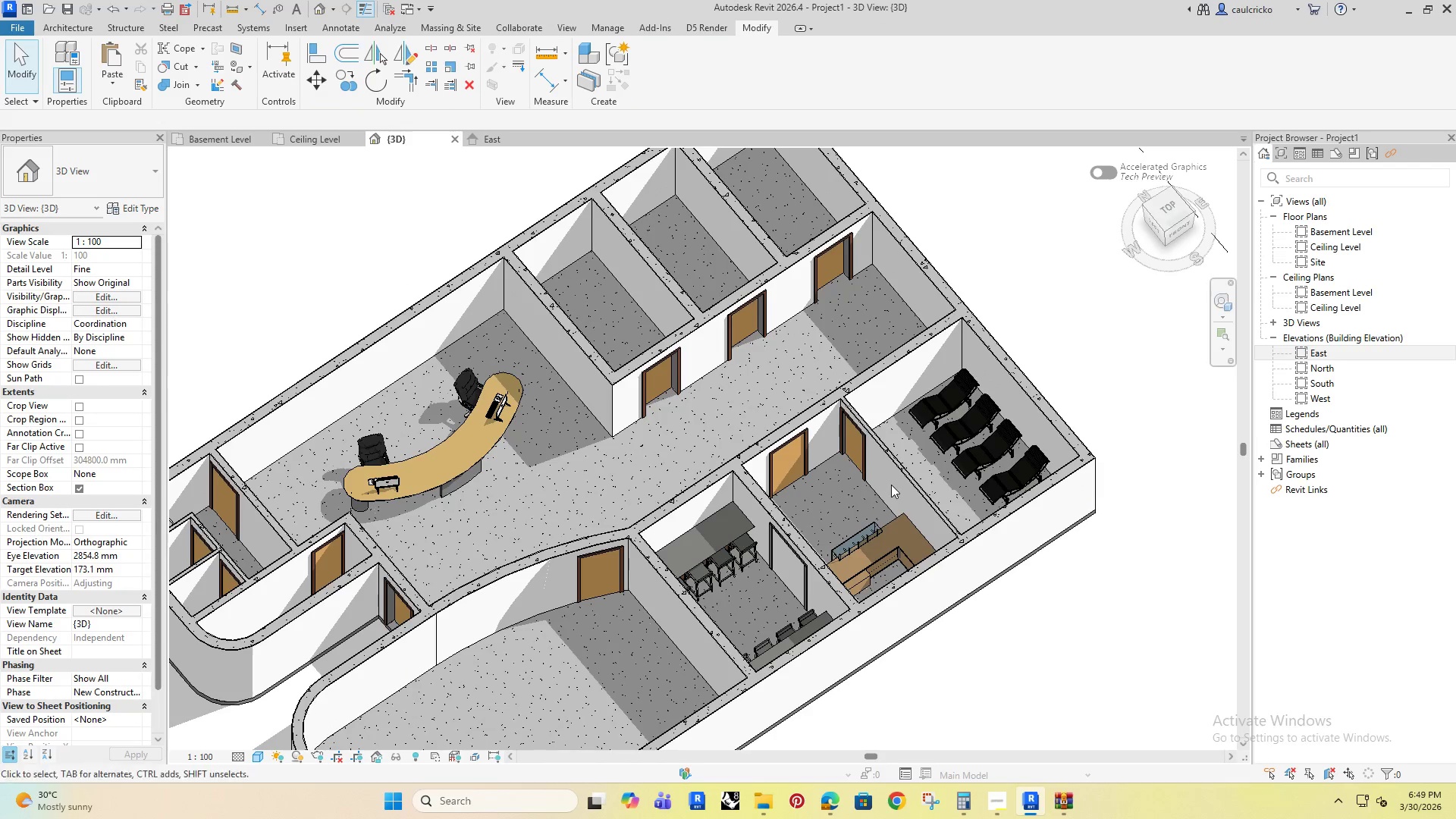 
key(Escape)
 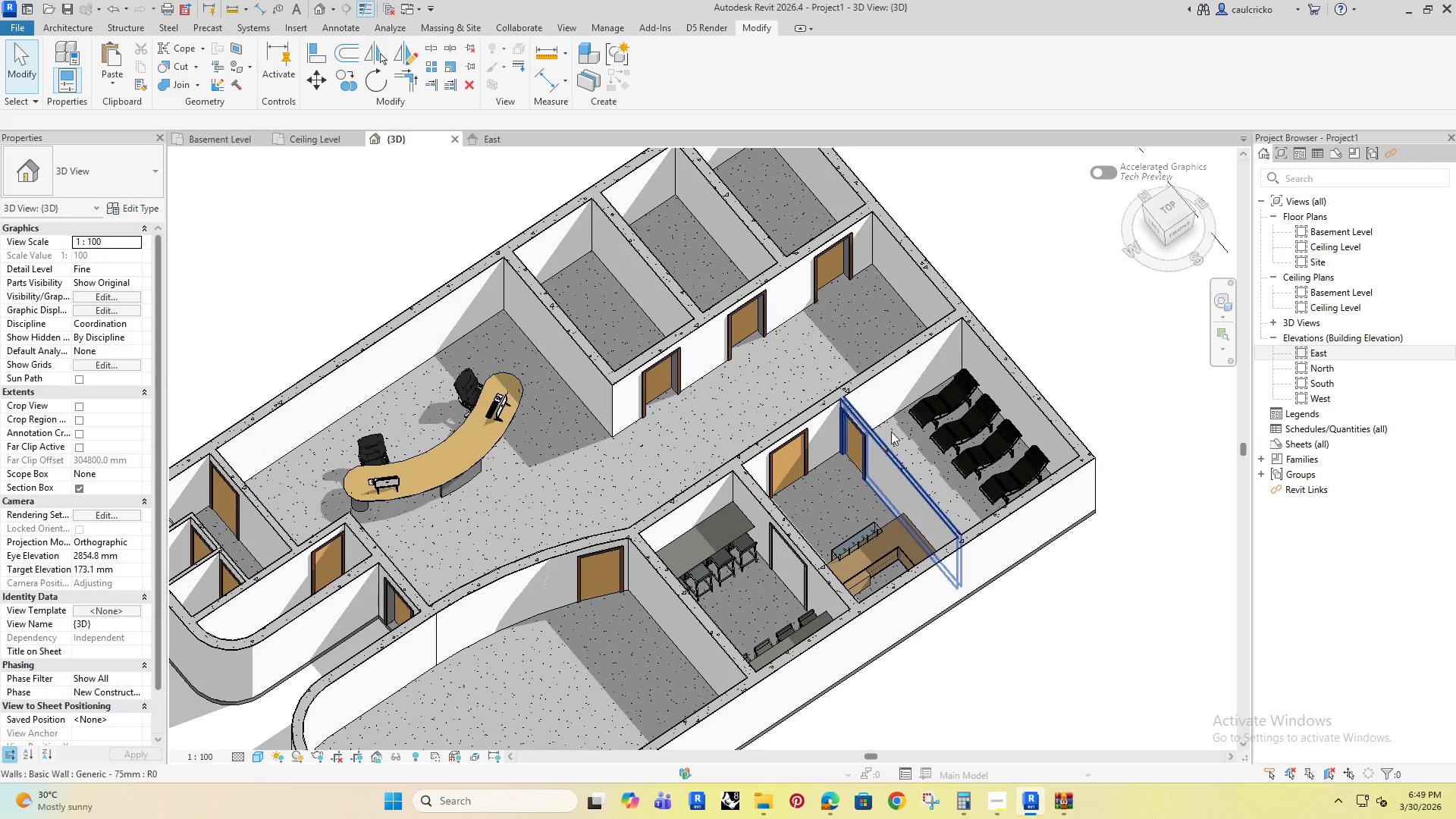 
scroll: coordinate [920, 472], scroll_direction: down, amount: 4.0
 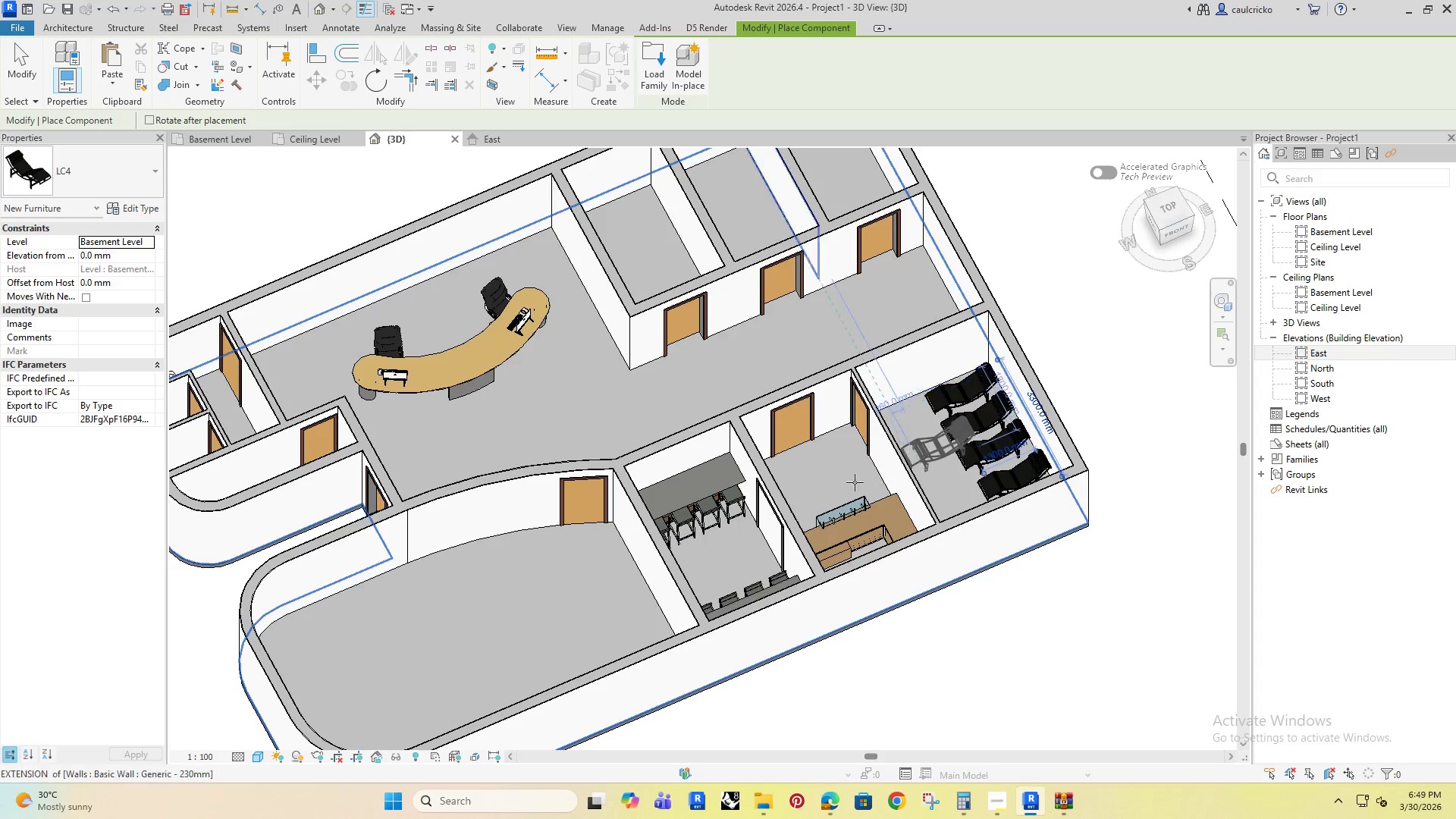 
hold_key(key=ShiftRight, duration=0.69)
 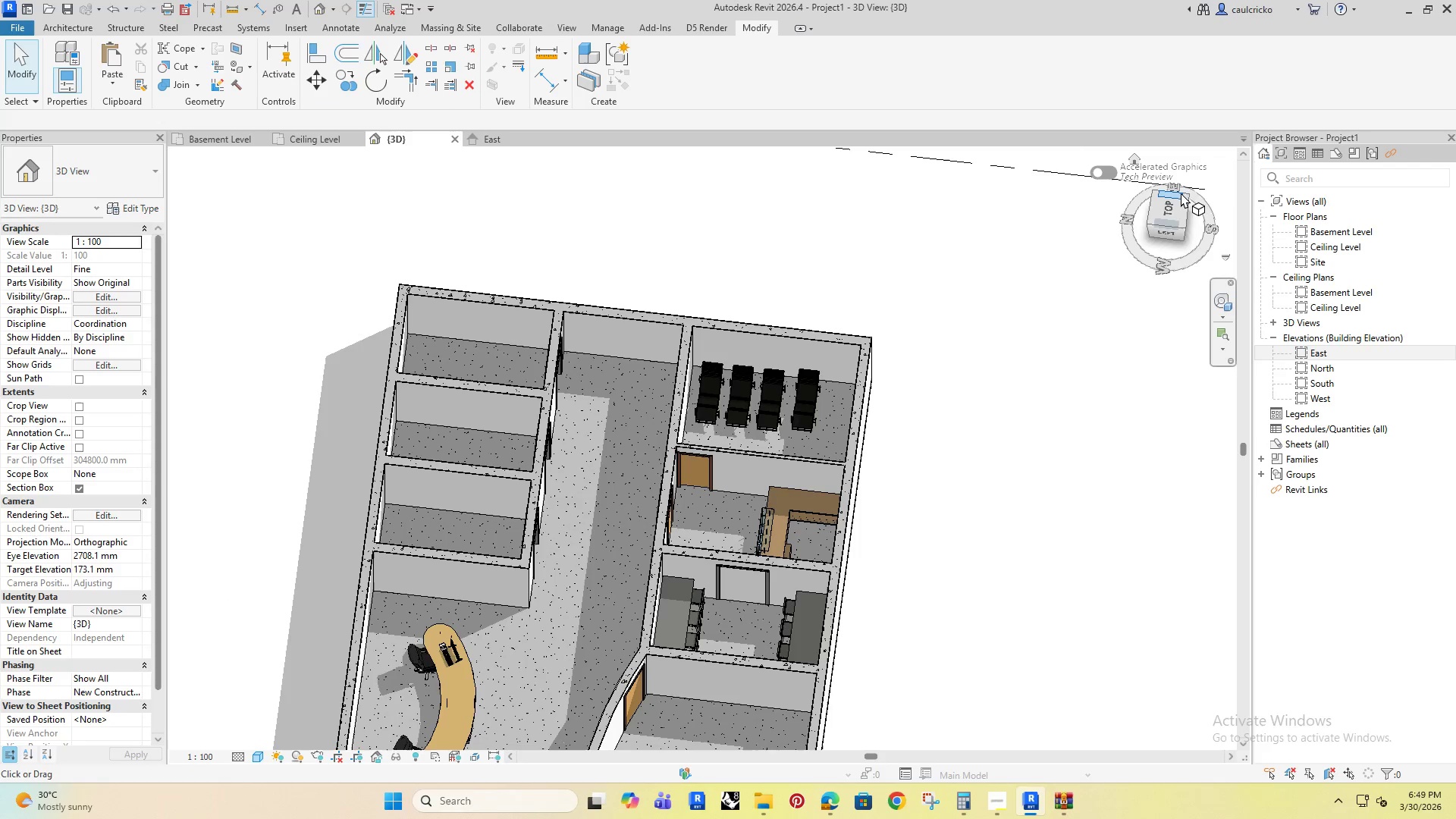 
left_click([1170, 207])
 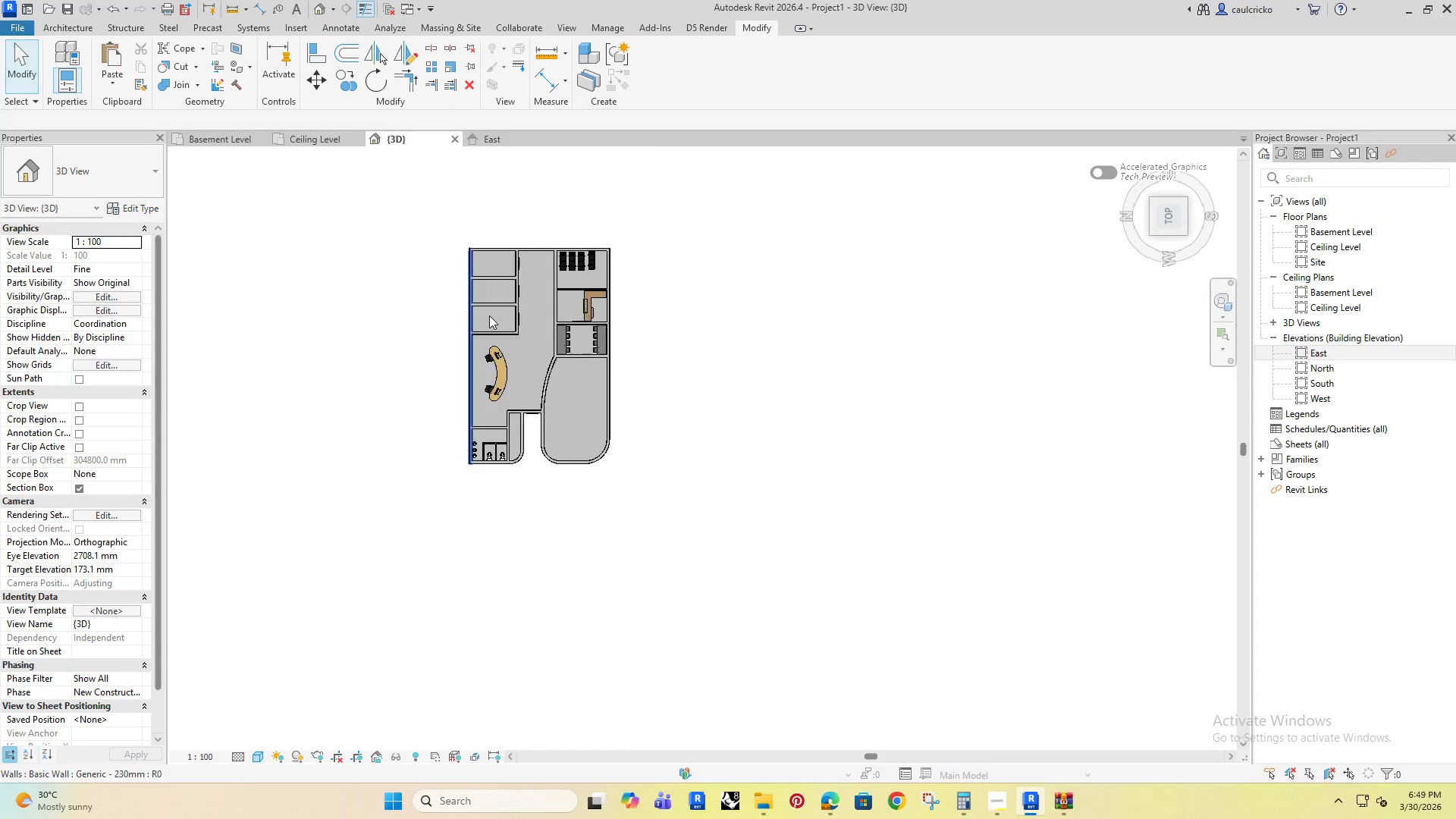 
scroll: coordinate [924, 450], scroll_direction: down, amount: 1.0
 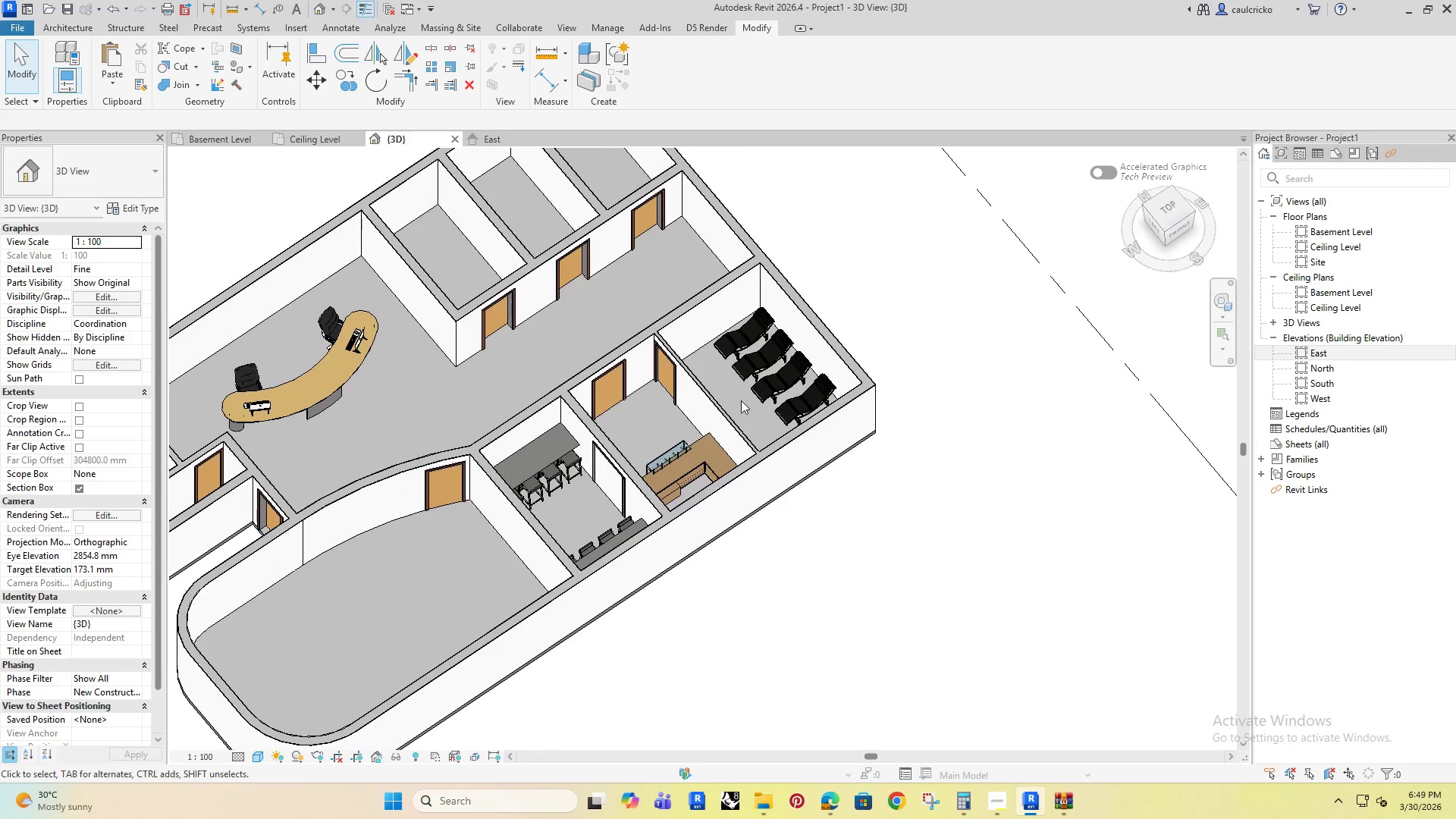 
left_click([907, 276])
 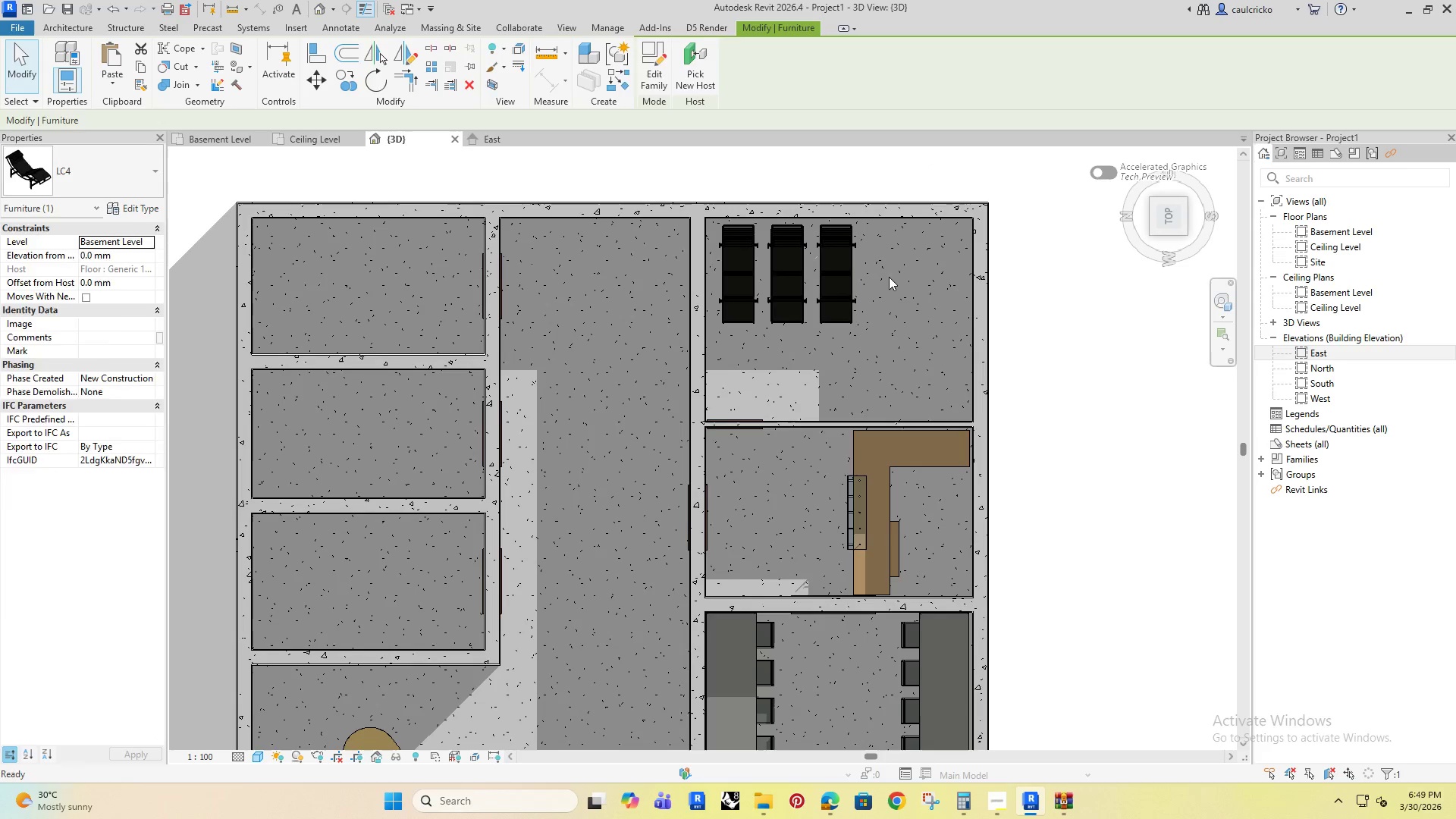 
key(Delete)
 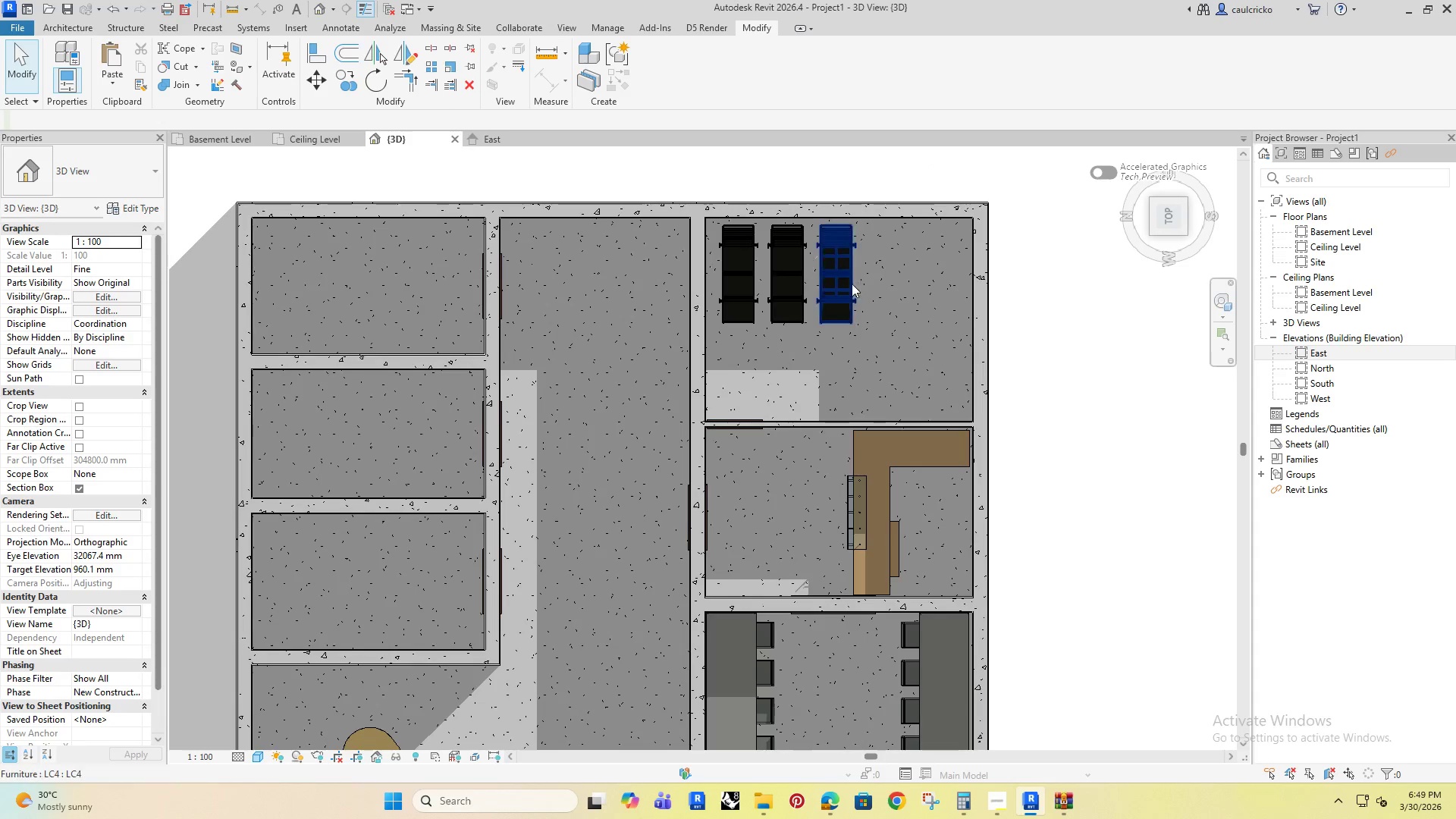 
left_click([849, 284])
 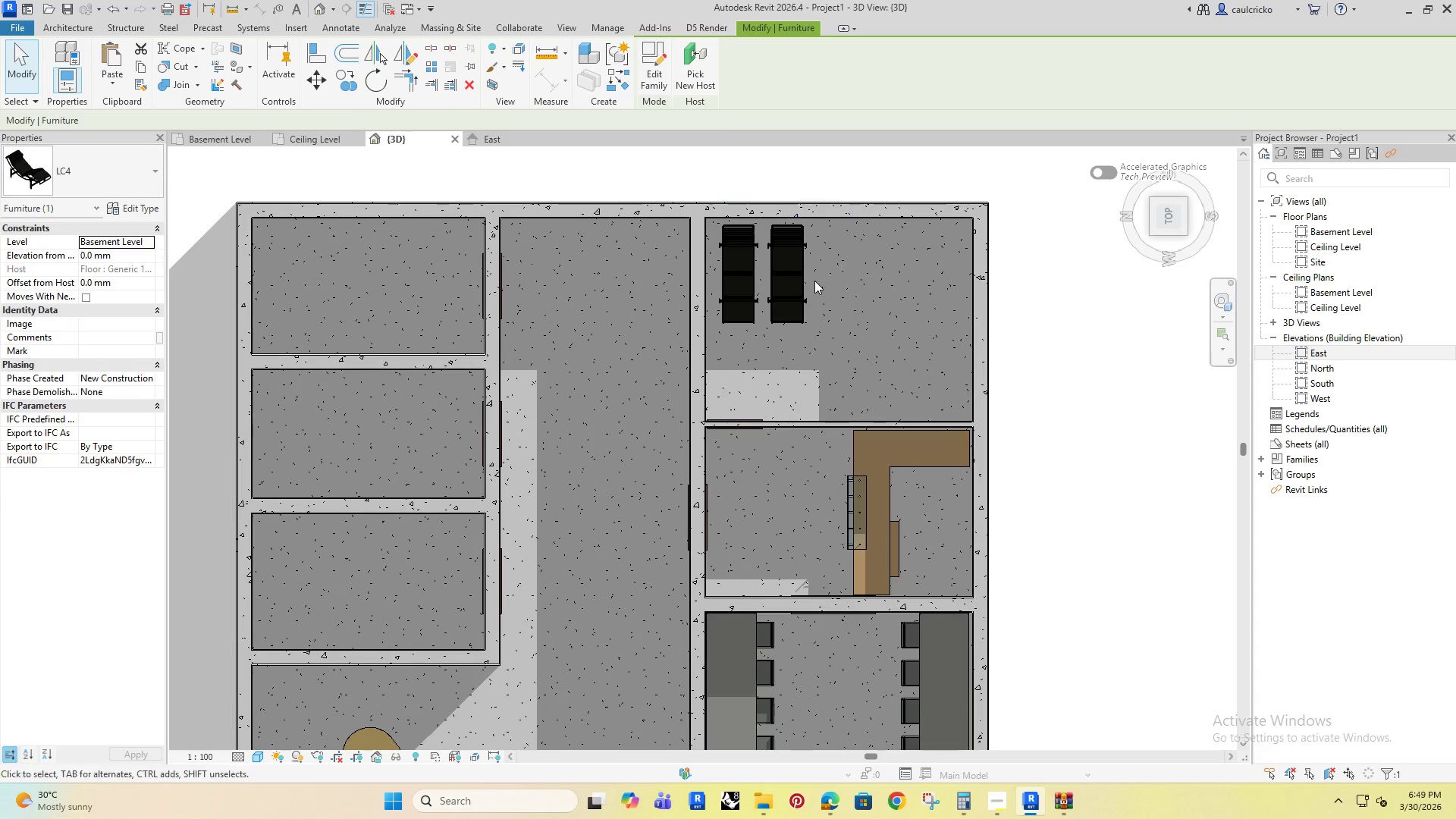 
scroll: coordinate [1043, 319], scroll_direction: up, amount: 12.0
 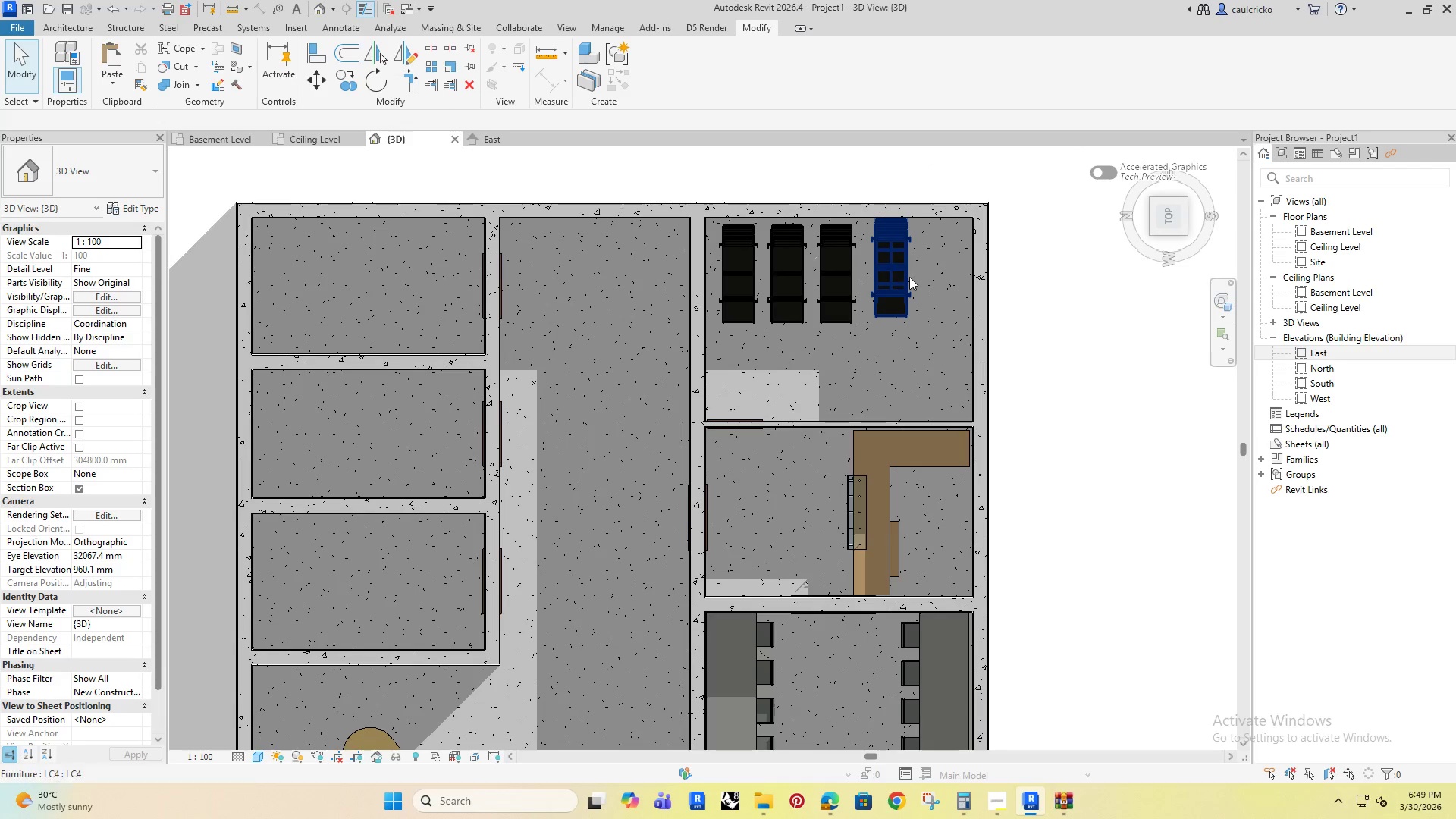 
hold_key(key=Delete, duration=0.52)
 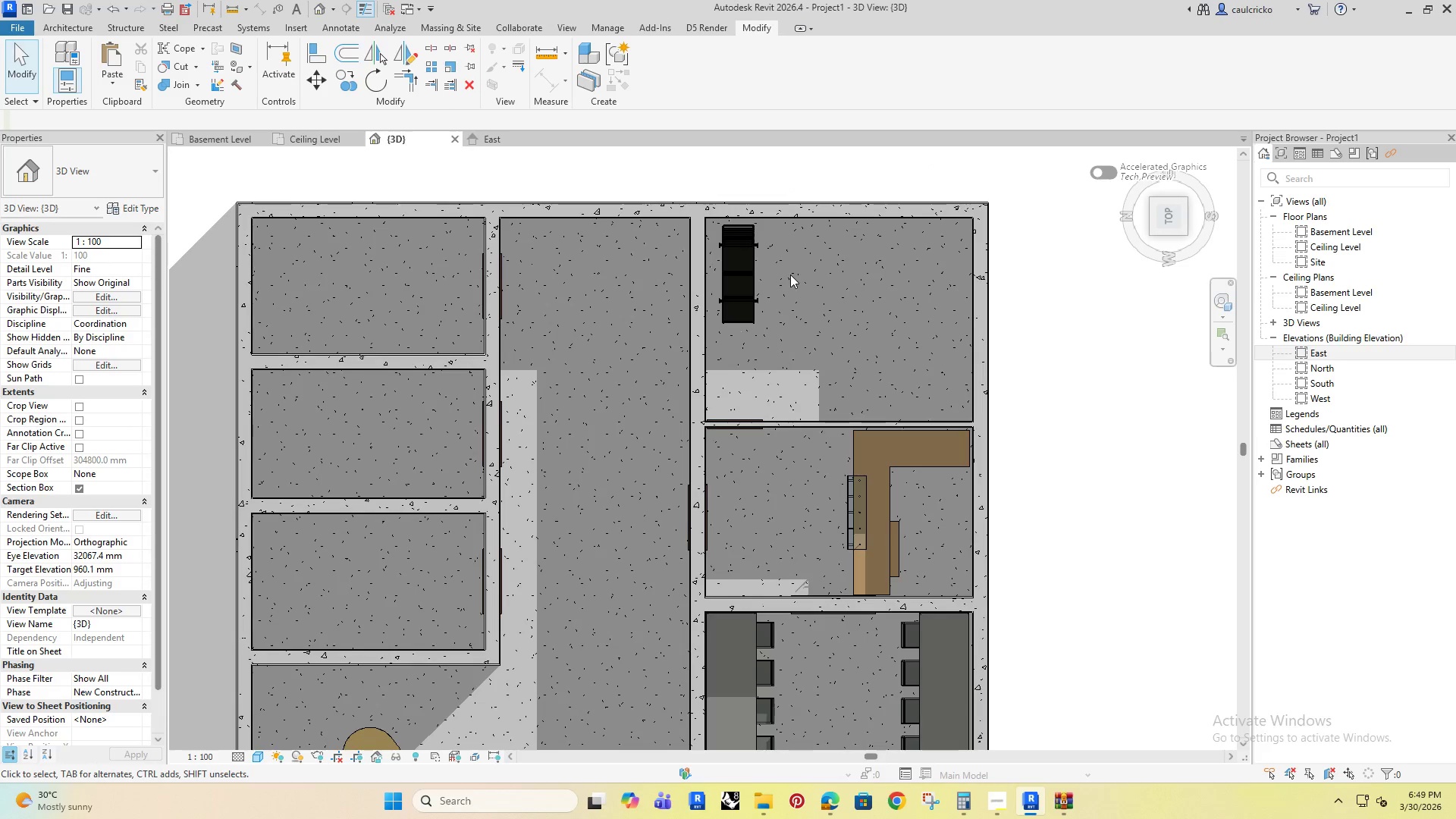 
left_click([790, 275])
 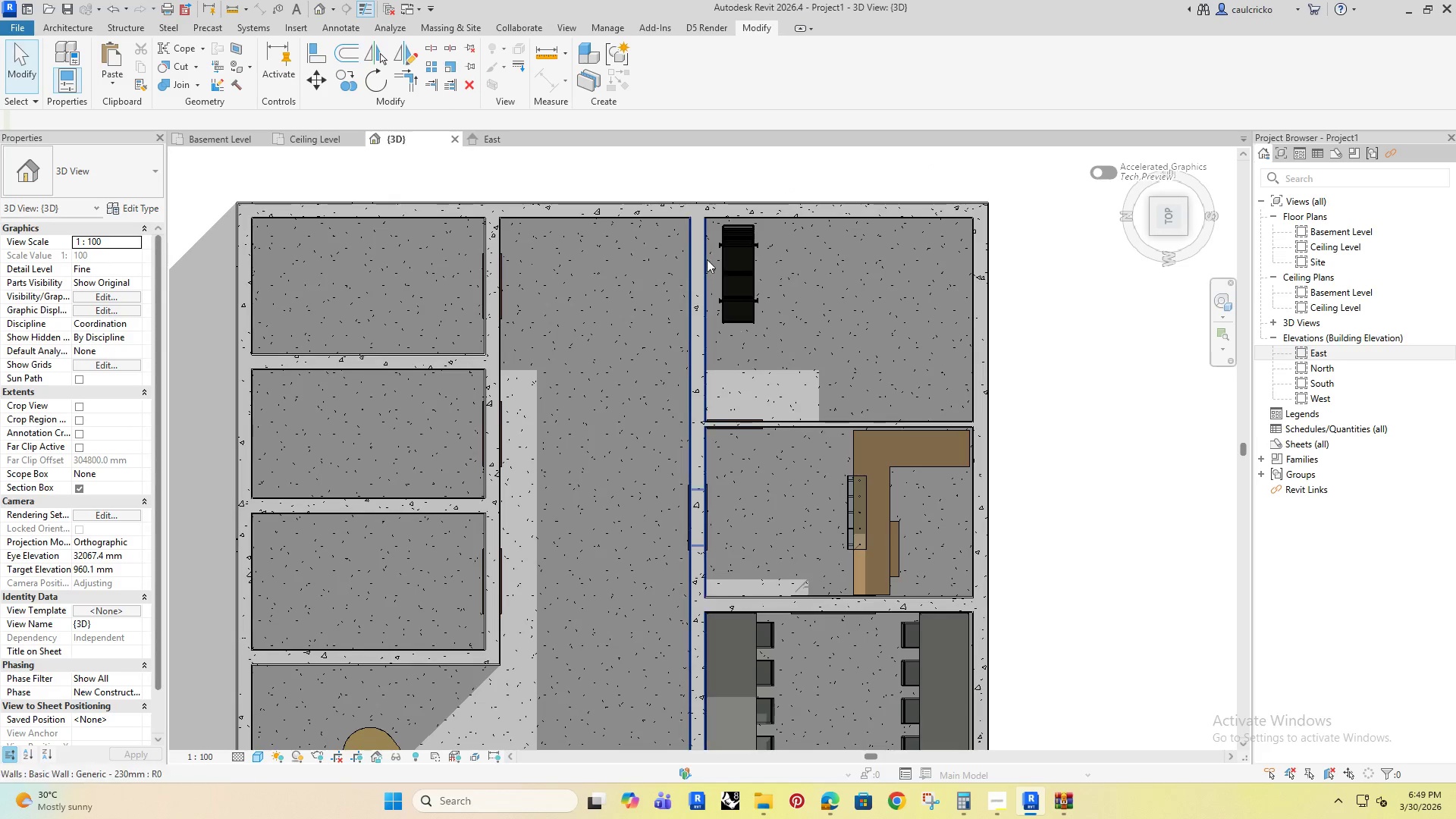 
left_click([734, 268])
 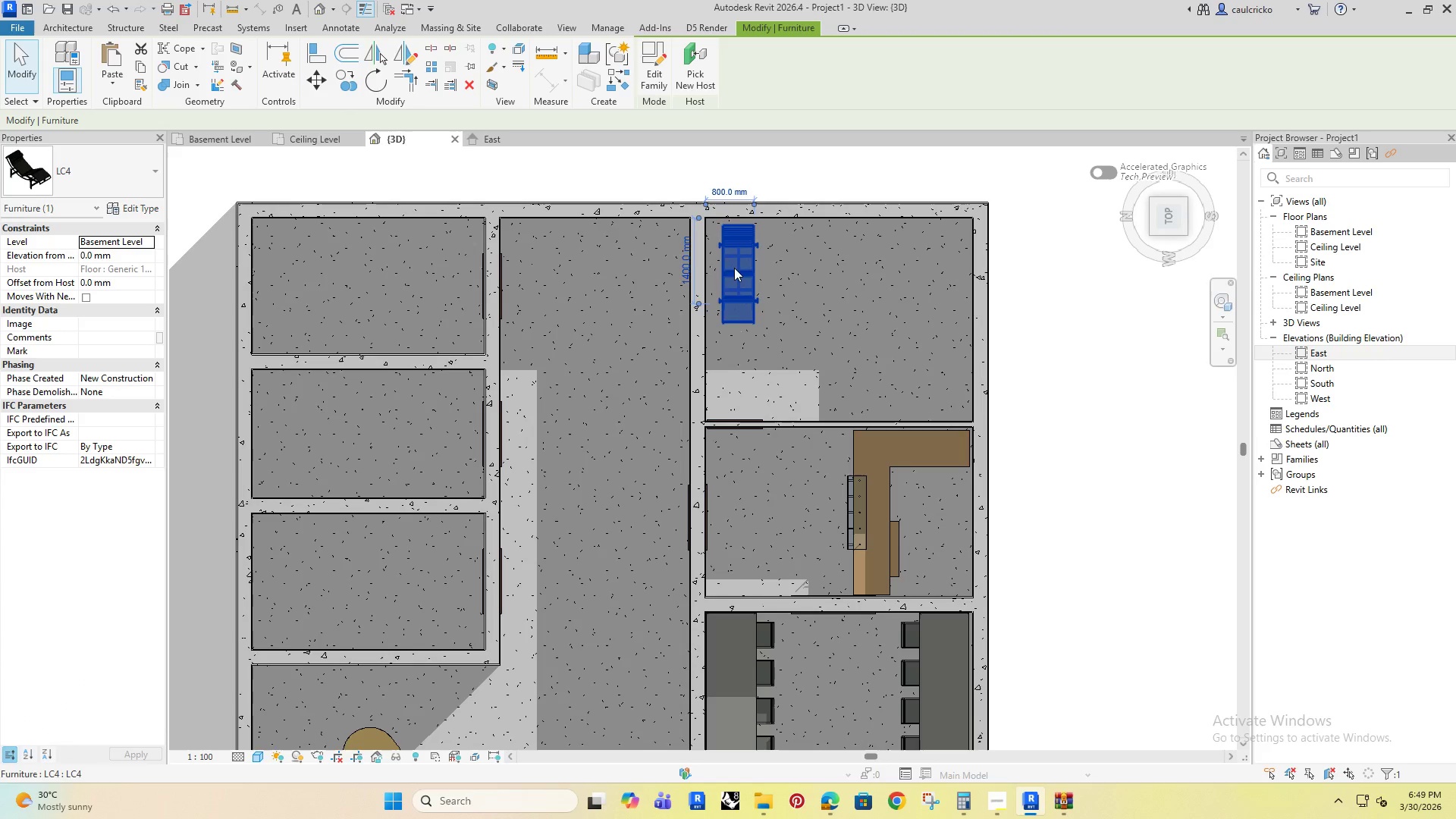 
key(ArrowRight)
 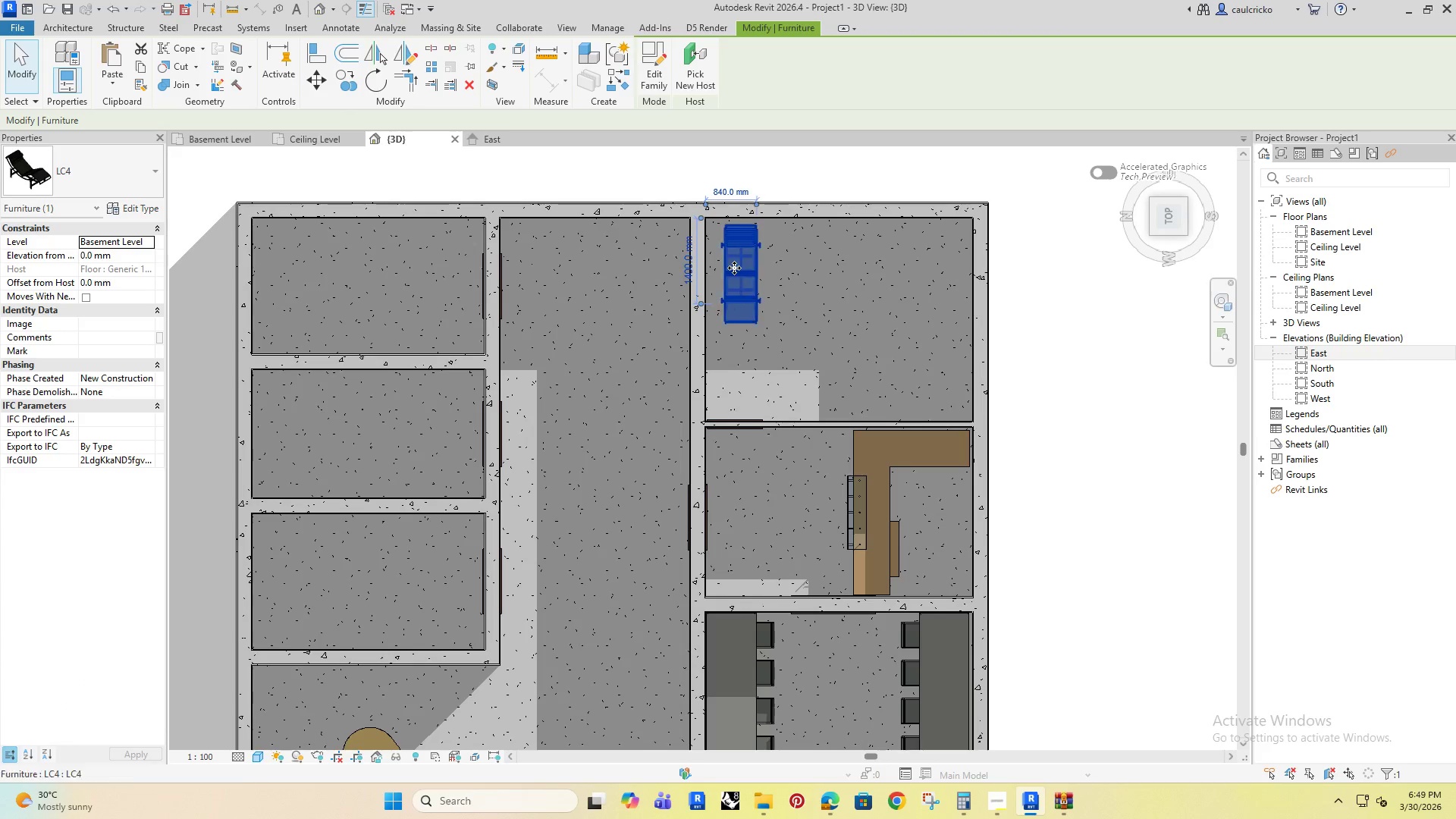 
key(ArrowRight)
 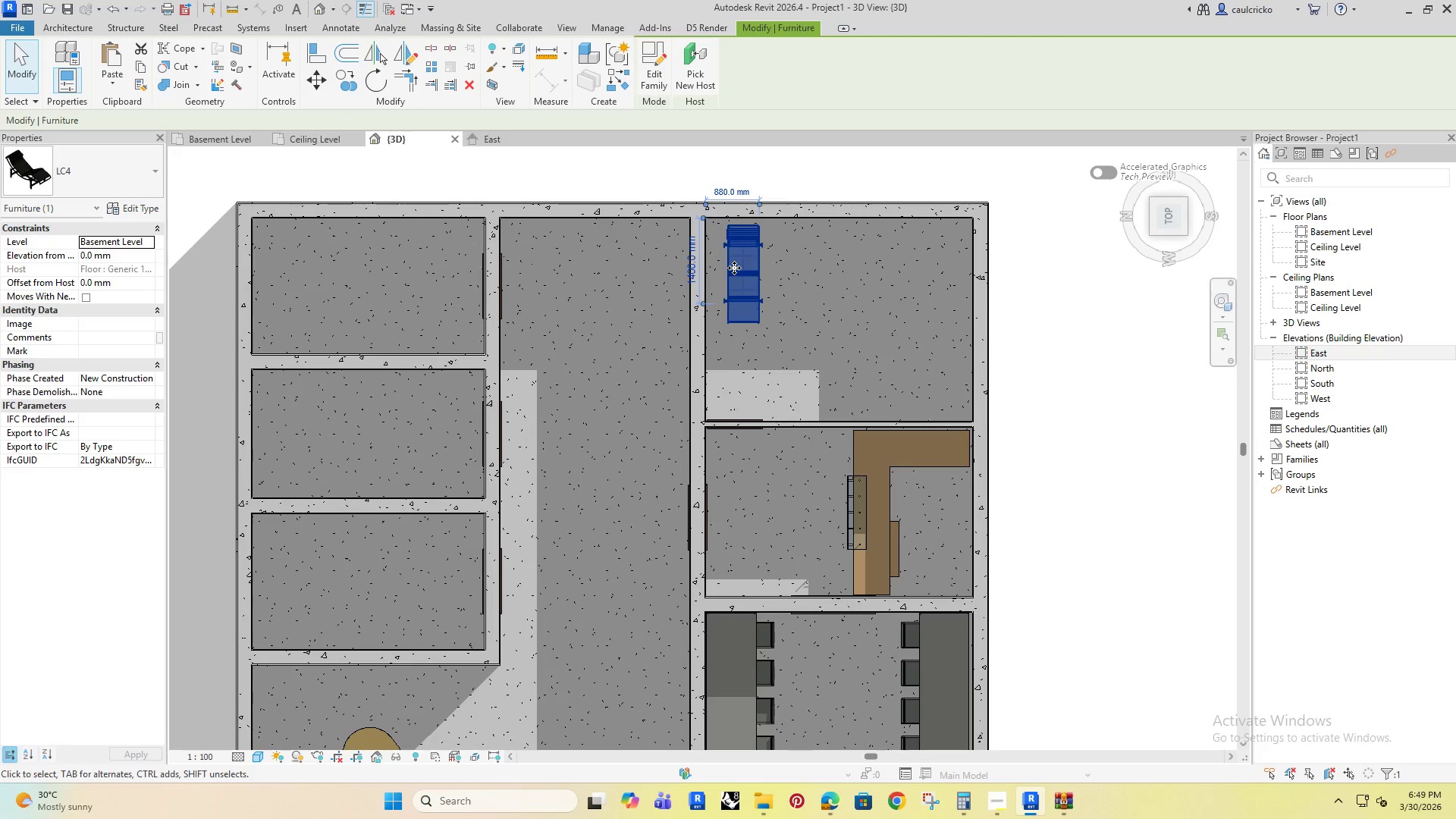 
key(ArrowDown)
 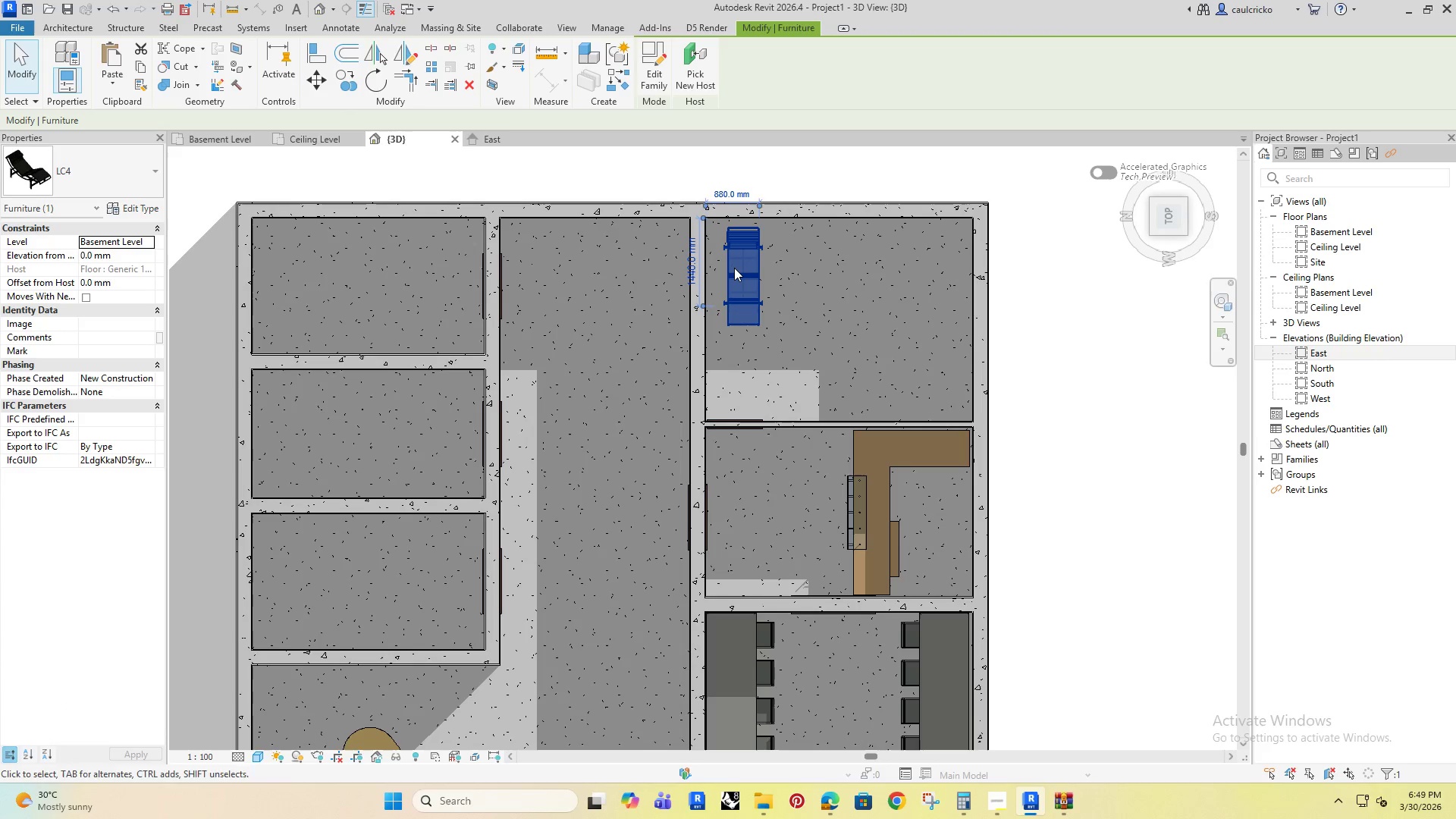 
type(ar)
 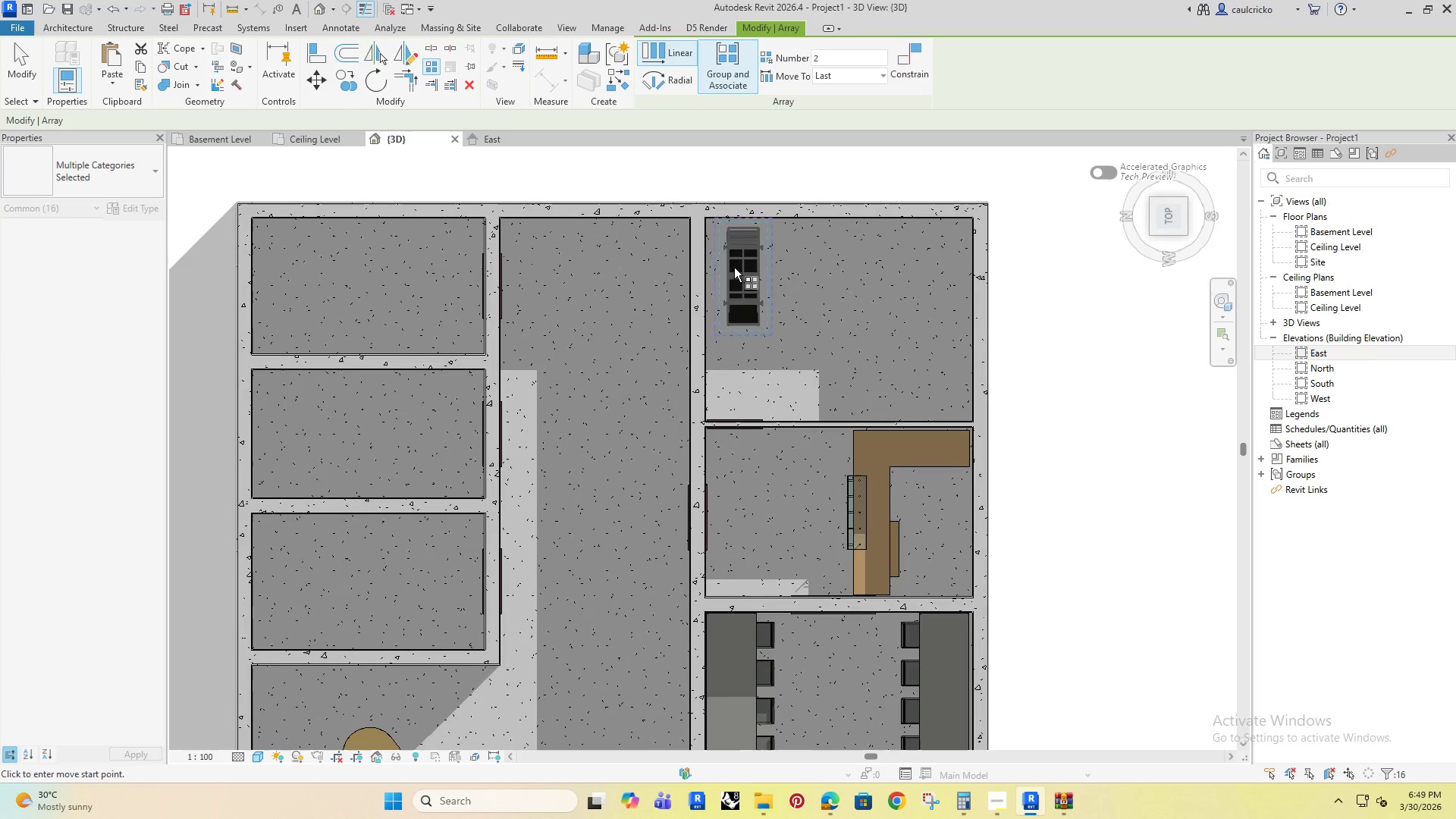 
scroll: coordinate [736, 268], scroll_direction: up, amount: 3.0
 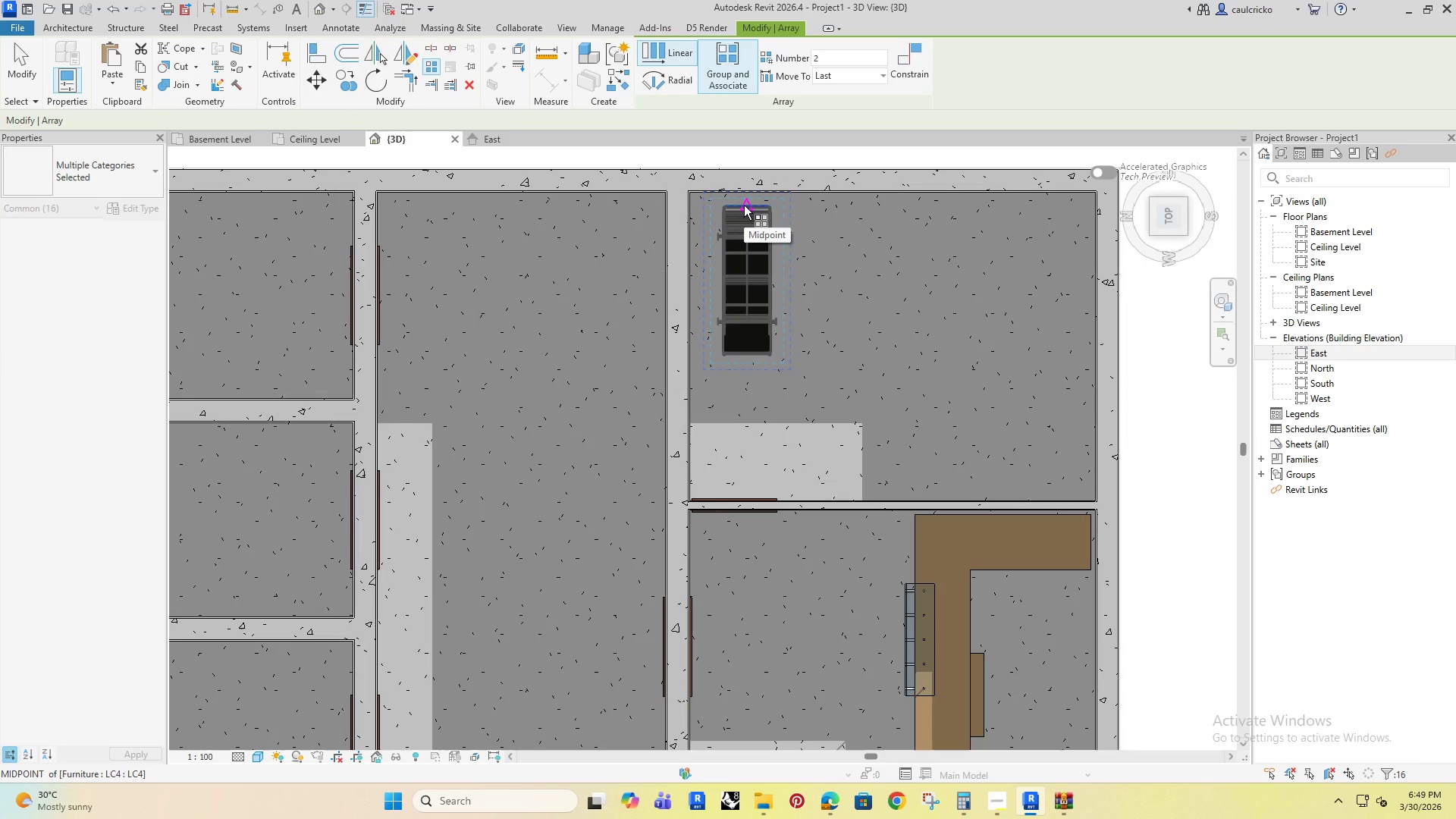 
left_click([744, 206])
 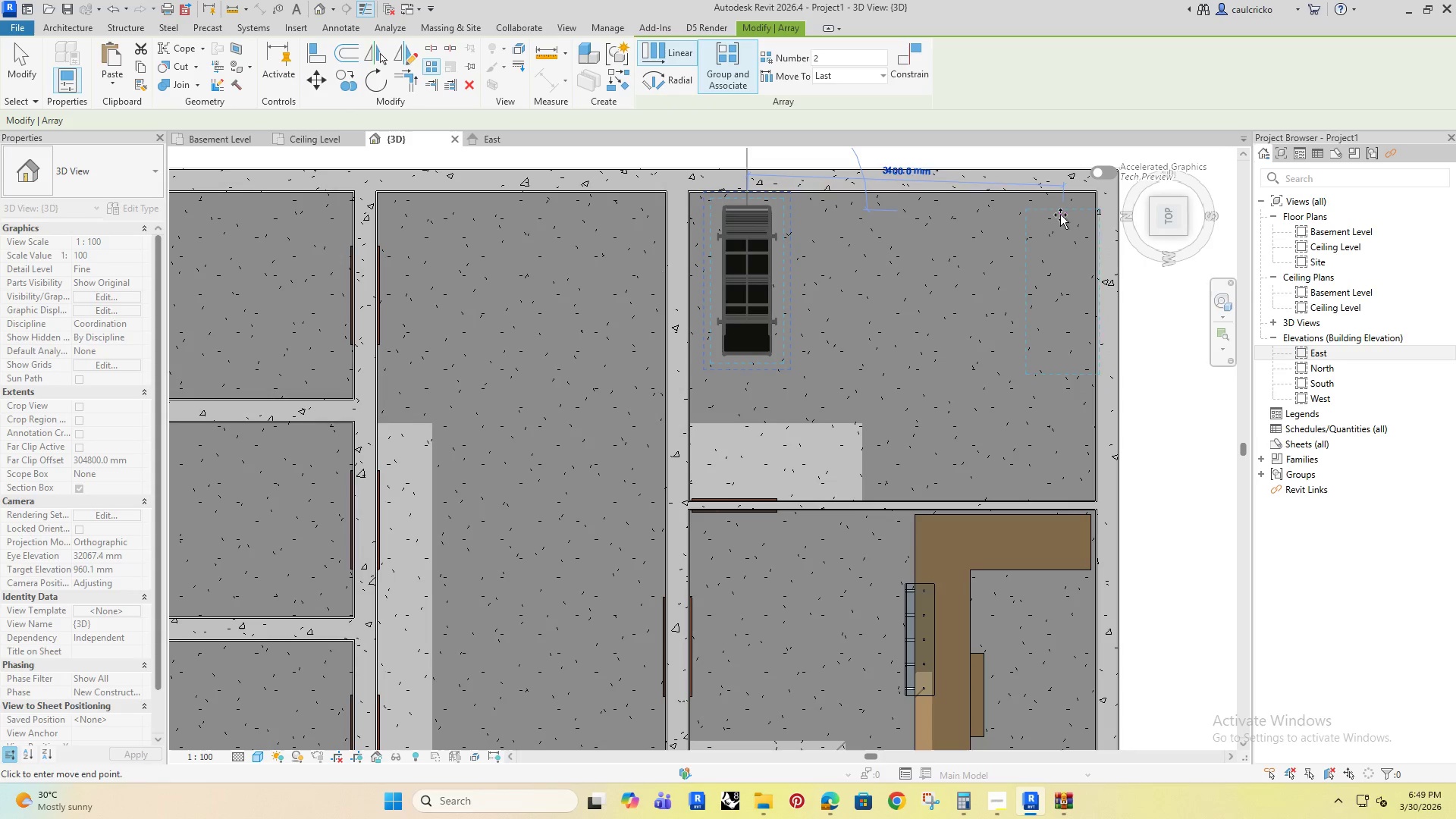 
left_click([1062, 212])
 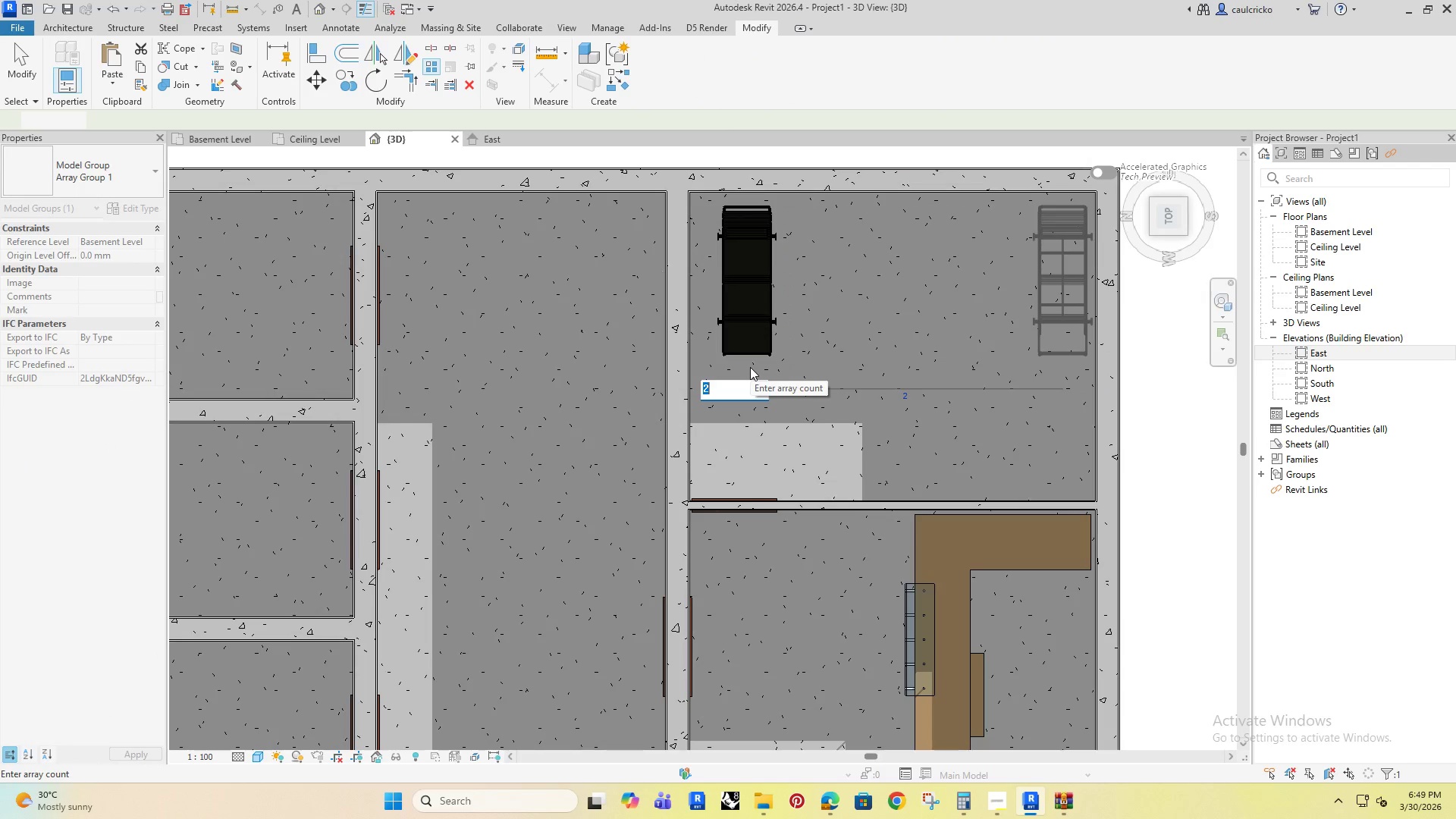 
key(4)
 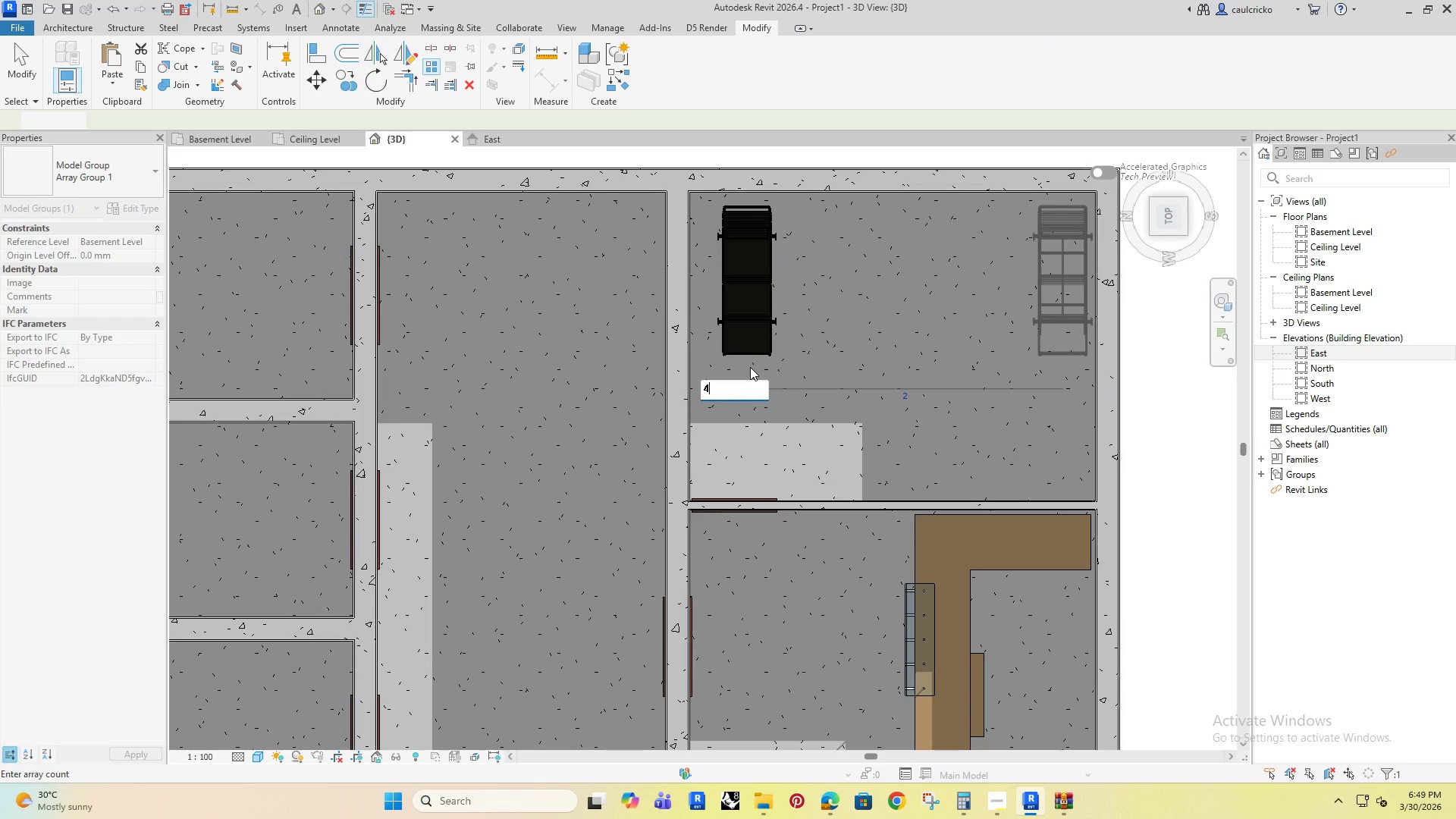 
key(Enter)
 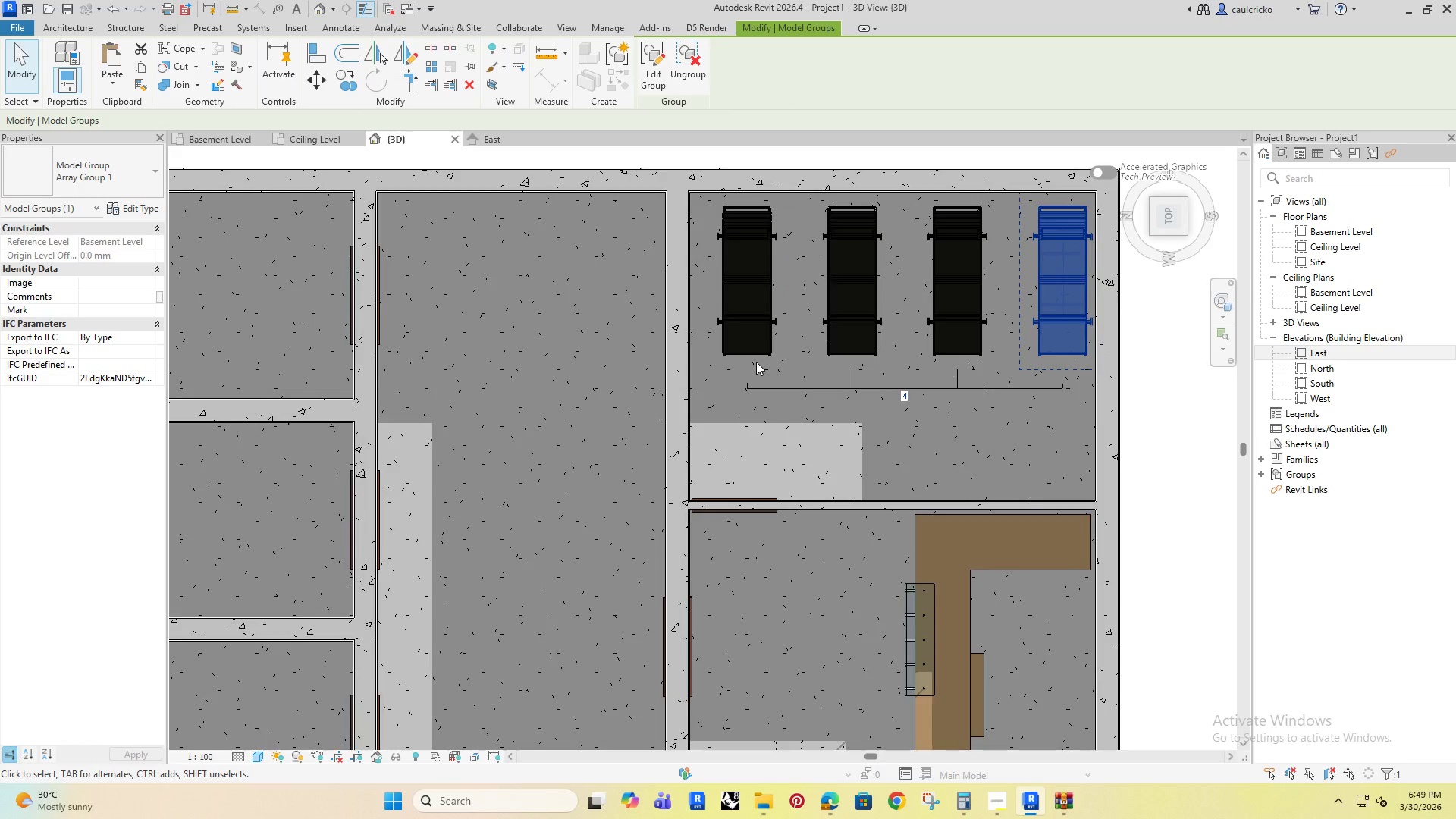 
hold_key(key=ShiftRight, duration=0.61)
 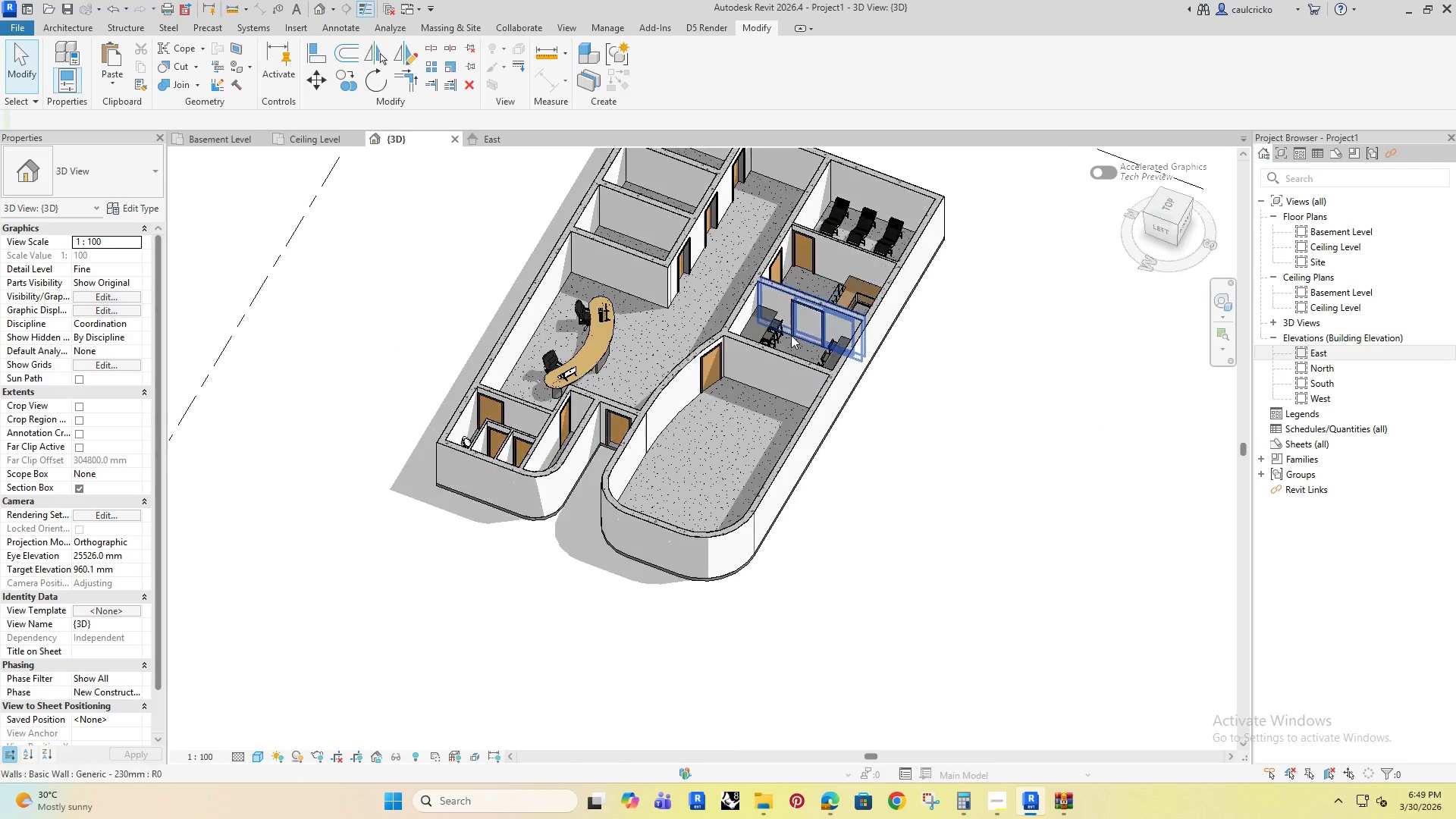 
scroll: coordinate [756, 362], scroll_direction: down, amount: 5.0
 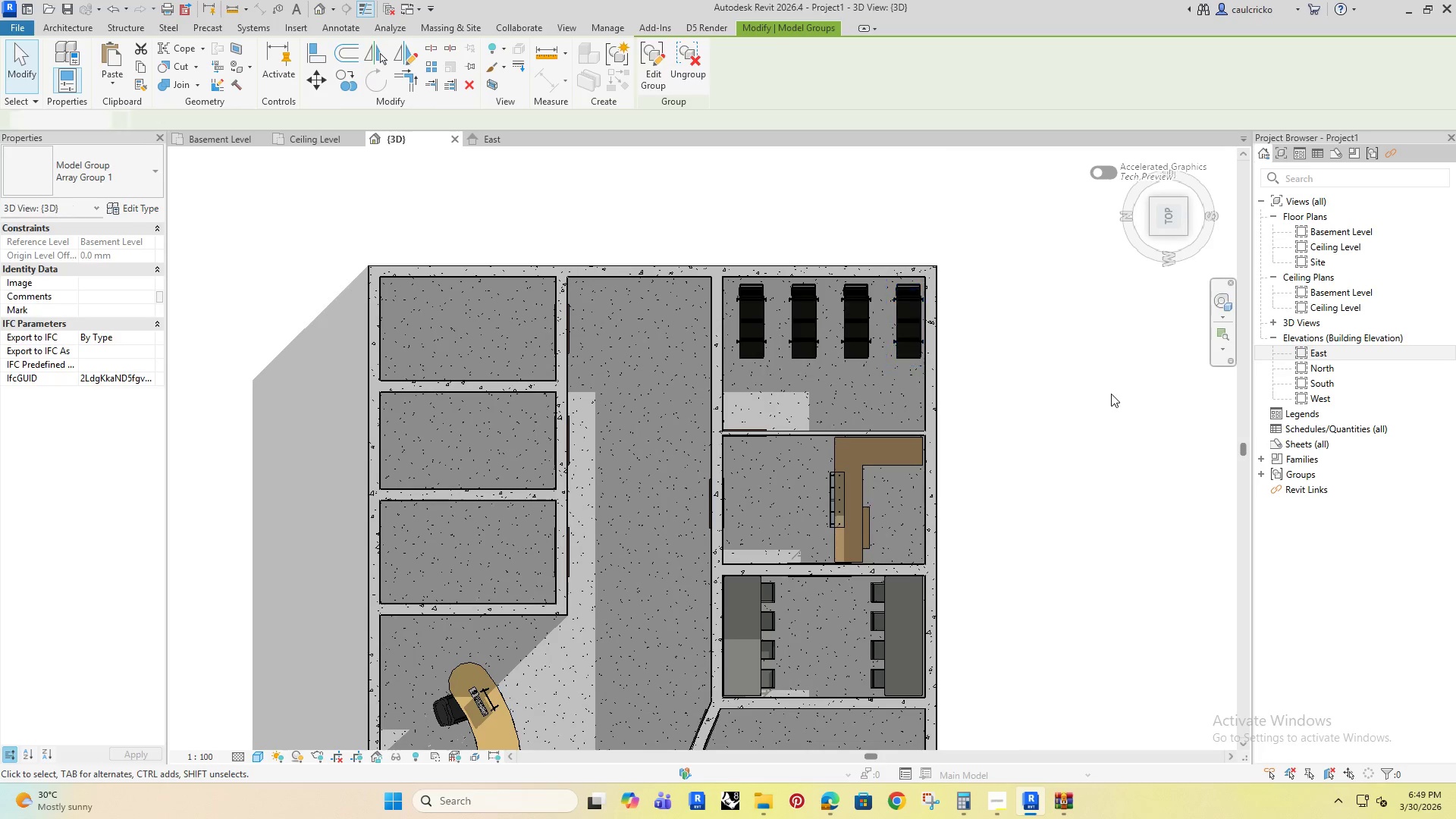 
hold_key(key=ShiftRight, duration=1.5)
 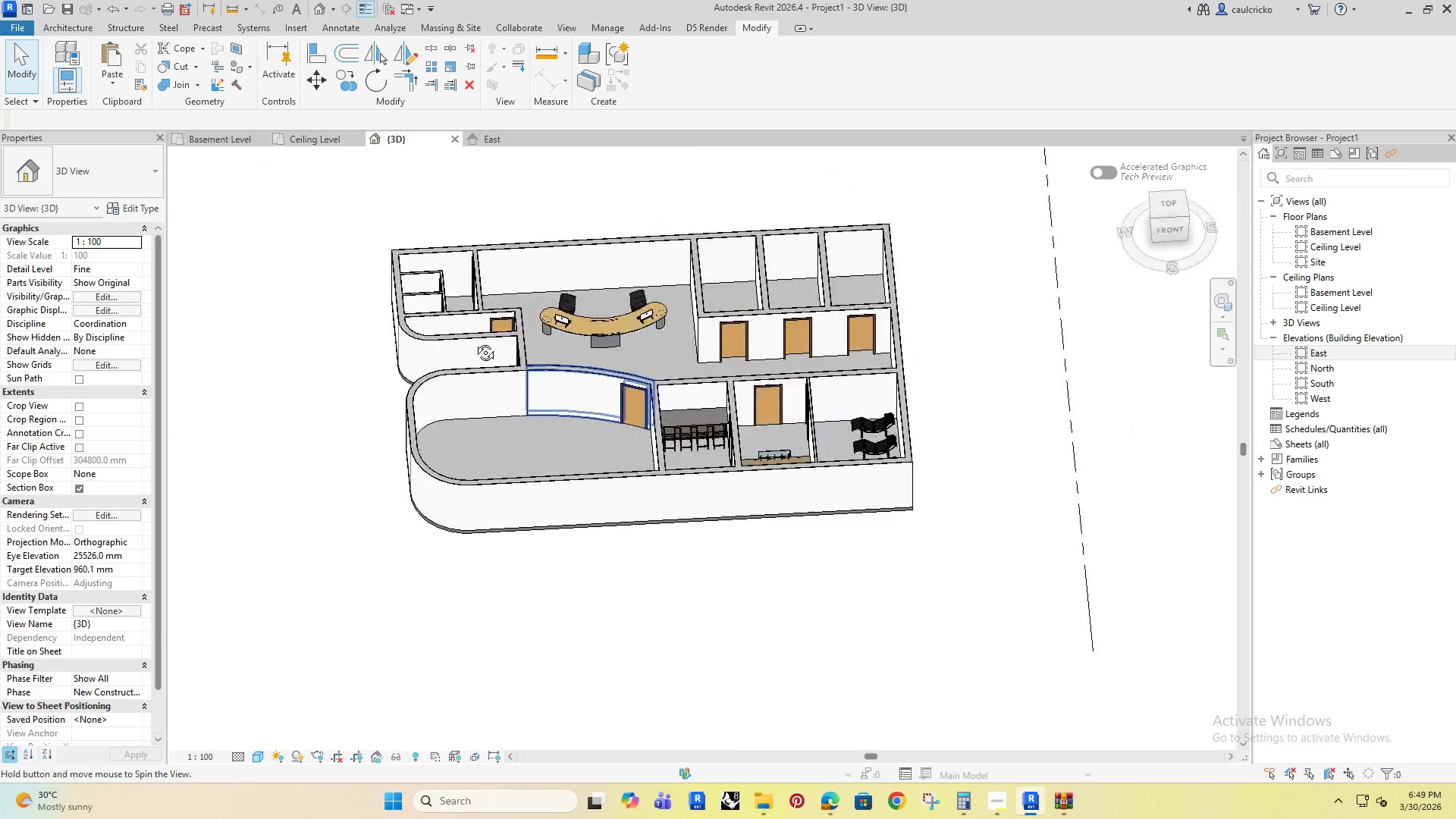 
scroll: coordinate [759, 474], scroll_direction: down, amount: 4.0
 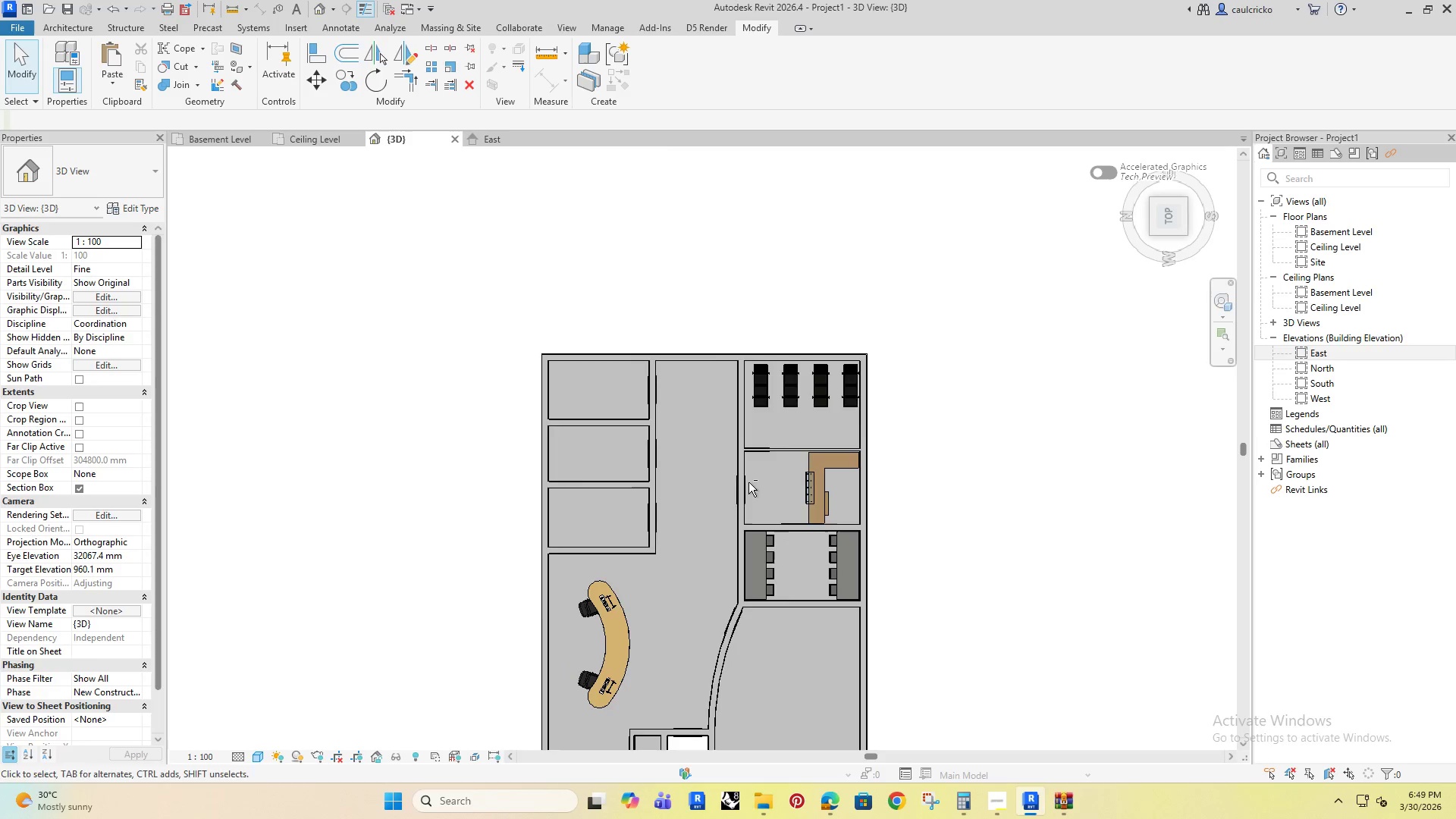 
hold_key(key=ShiftRight, duration=1.51)
 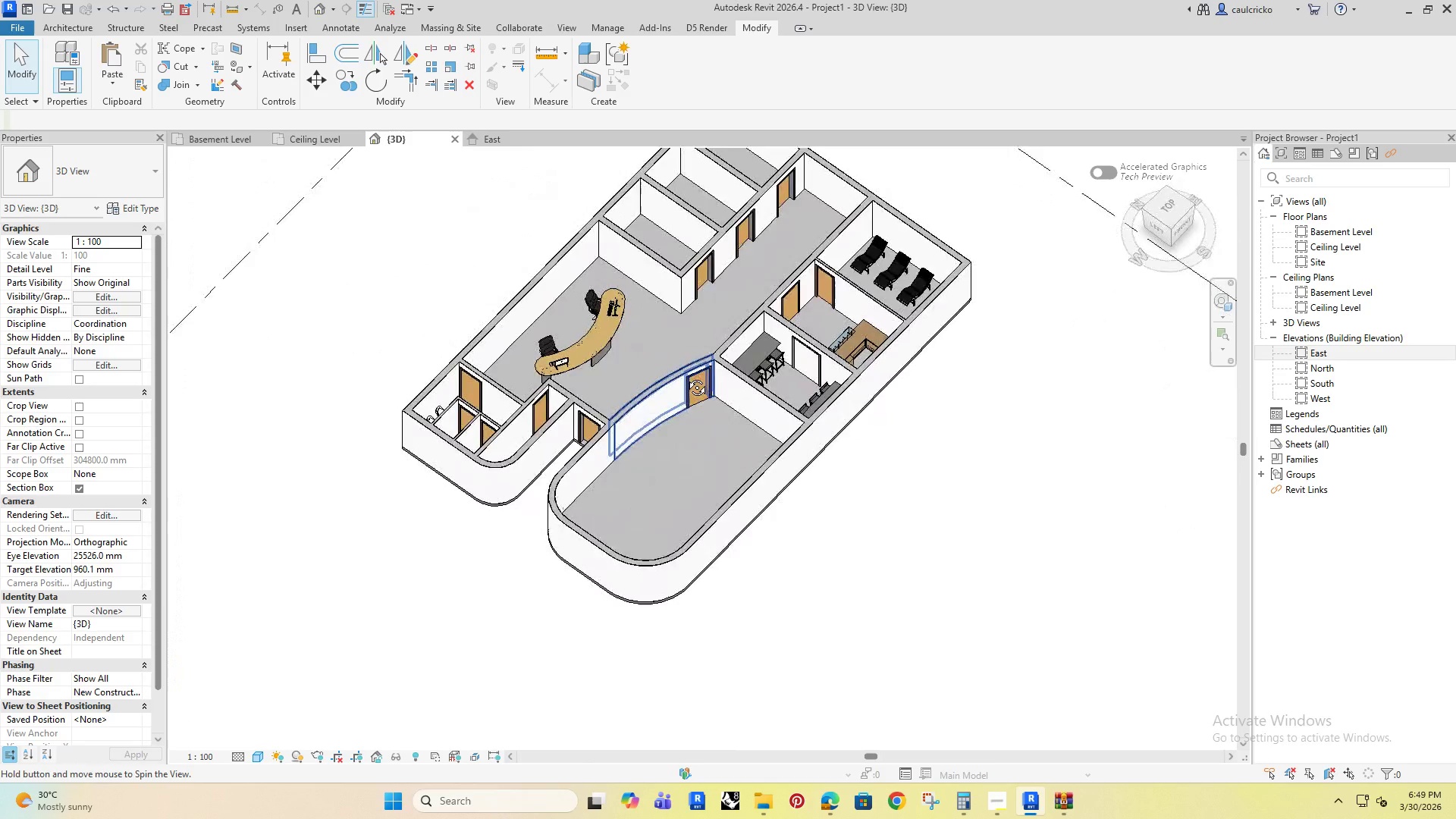 
hold_key(key=ShiftRight, duration=1.44)
 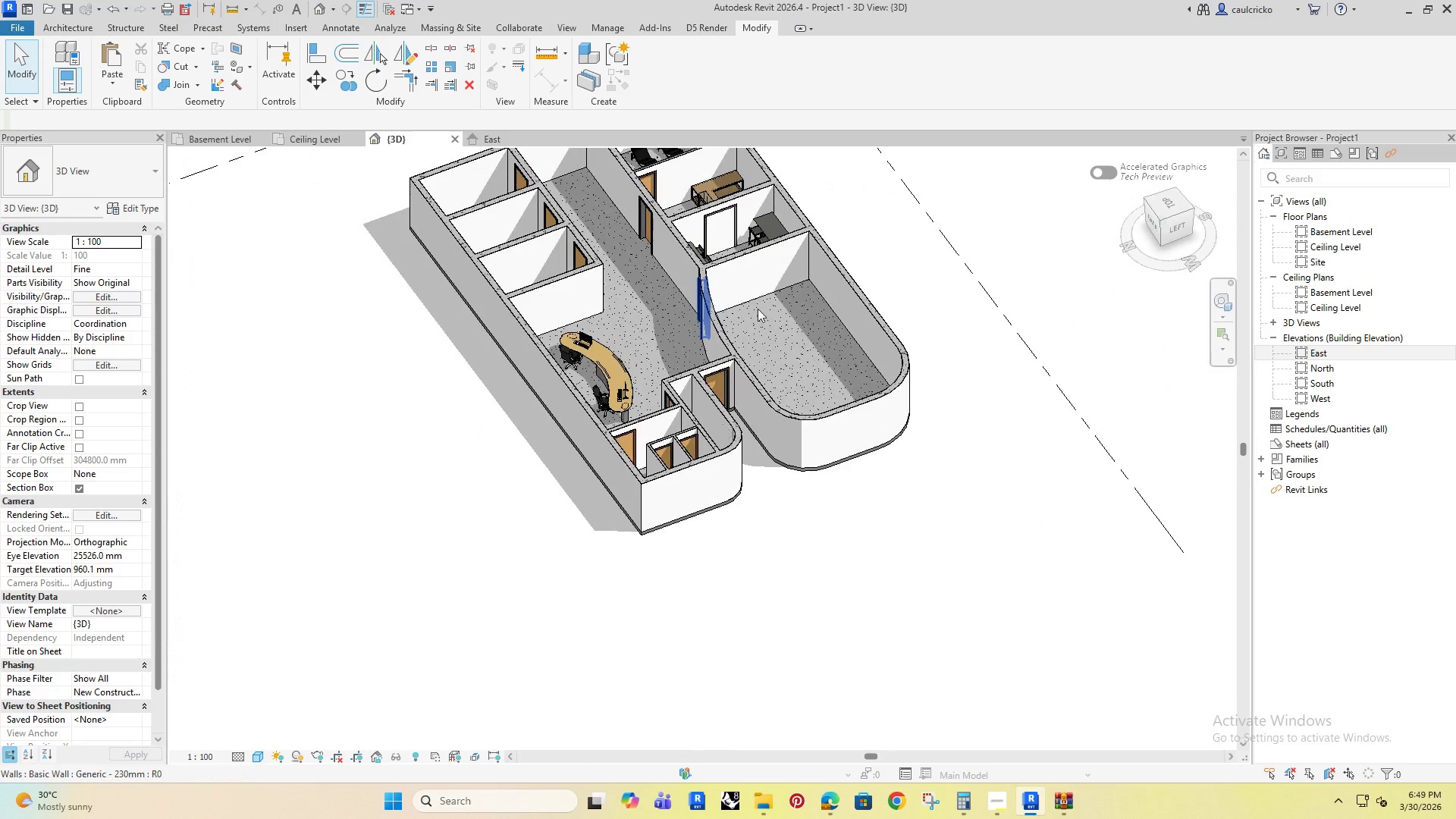 
scroll: coordinate [749, 287], scroll_direction: up, amount: 3.0
 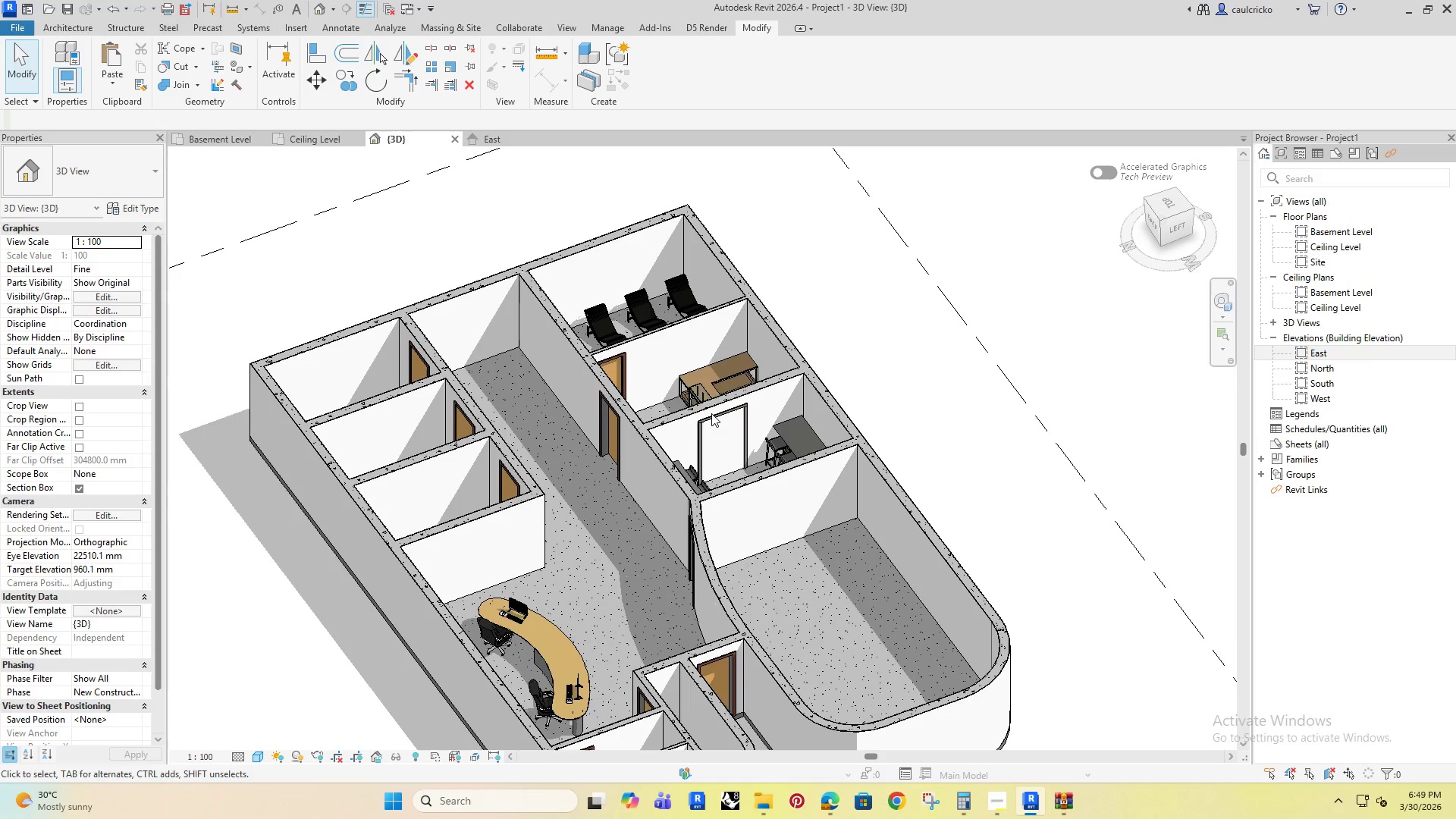 
left_click([717, 415])
 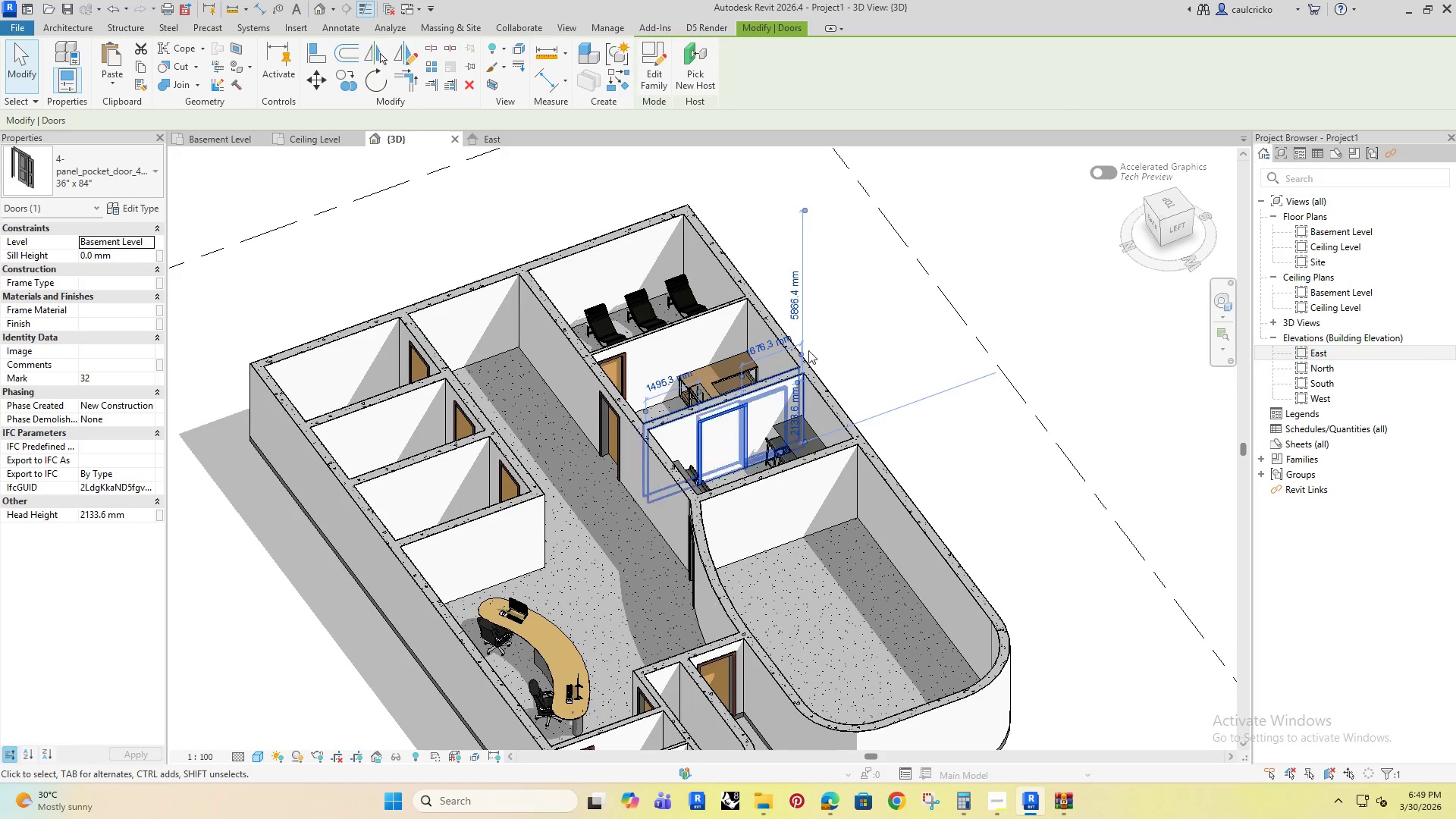 
left_click([840, 324])
 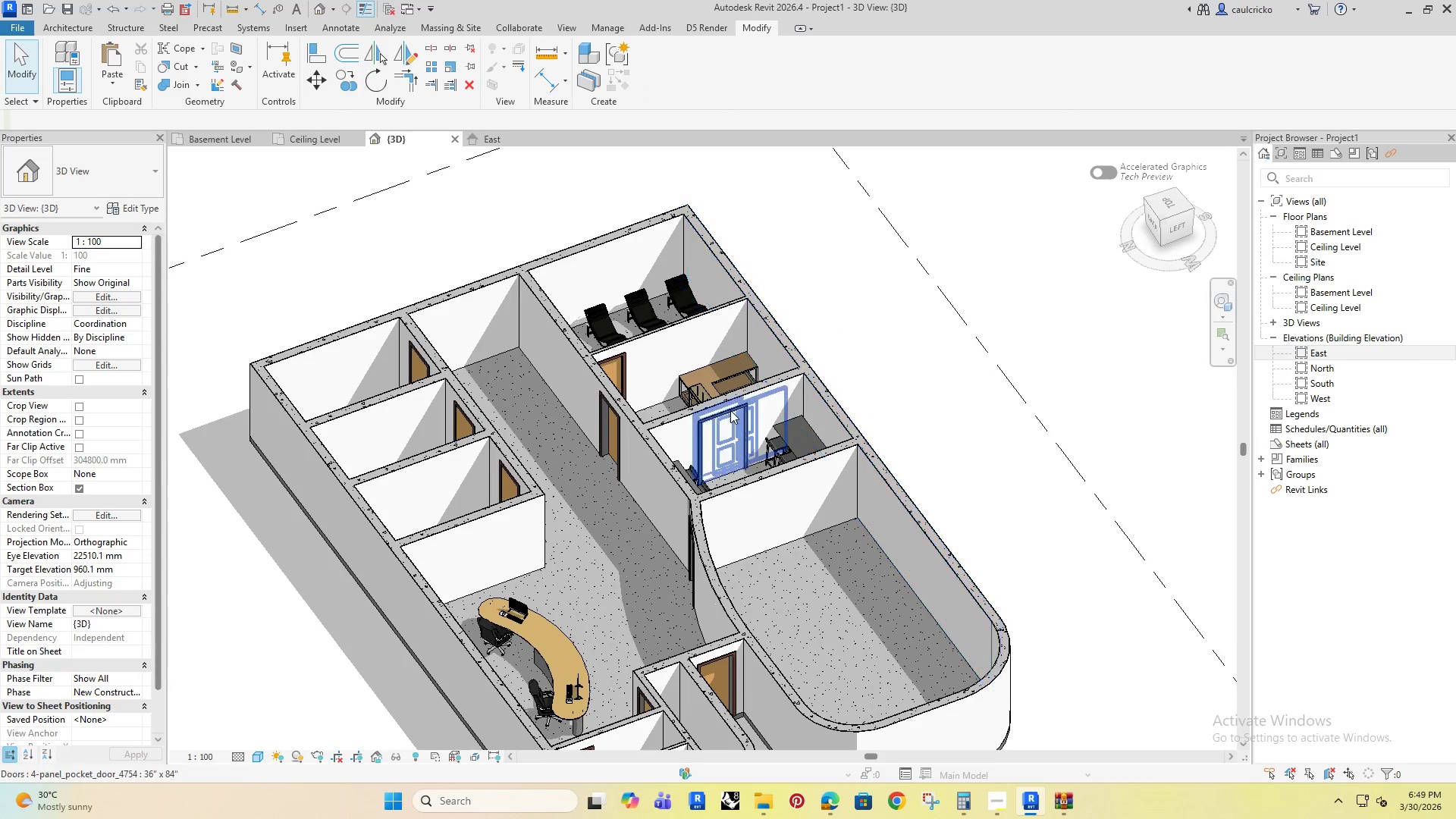 
left_click([730, 410])
 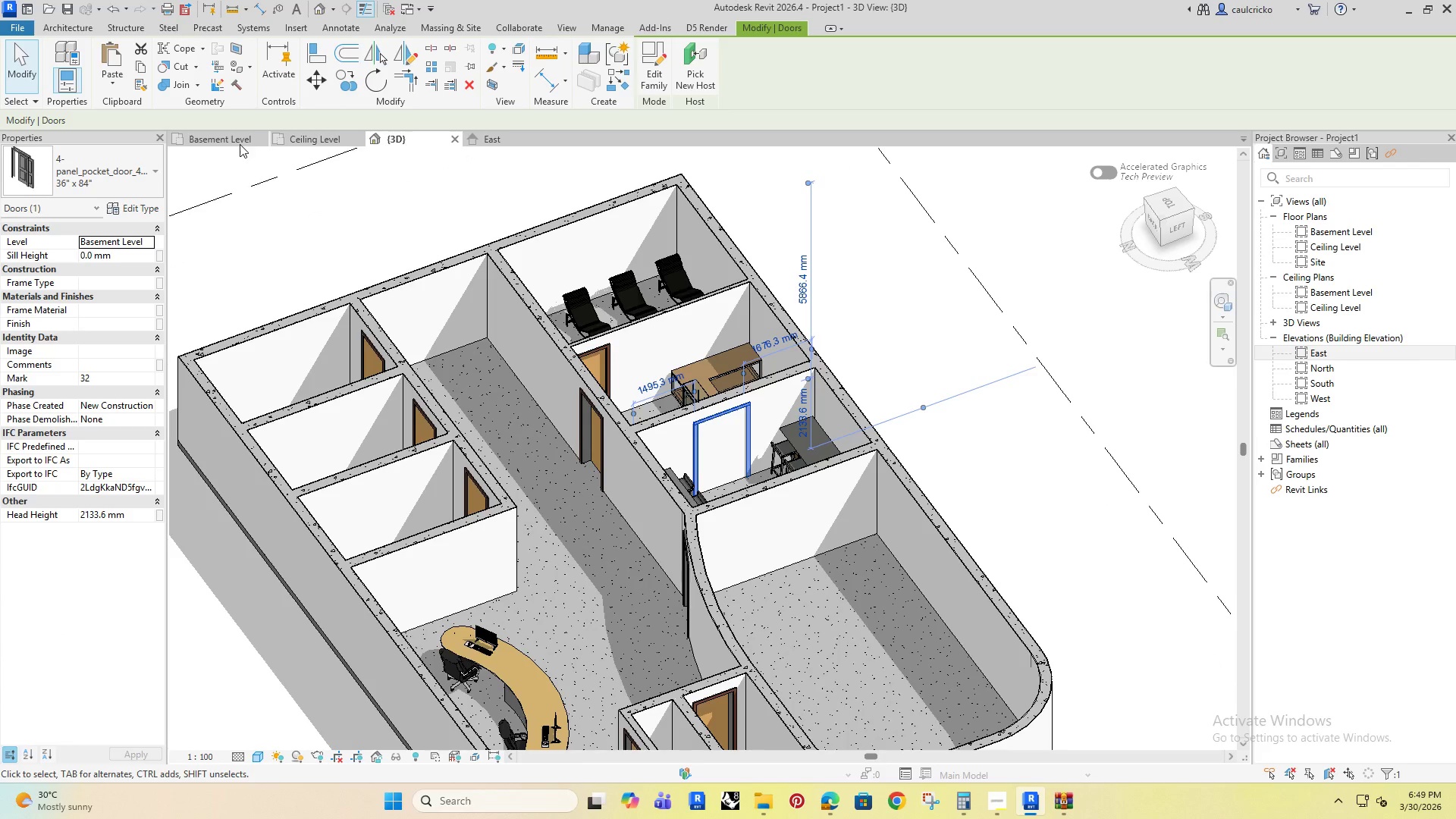 
left_click([207, 138])
 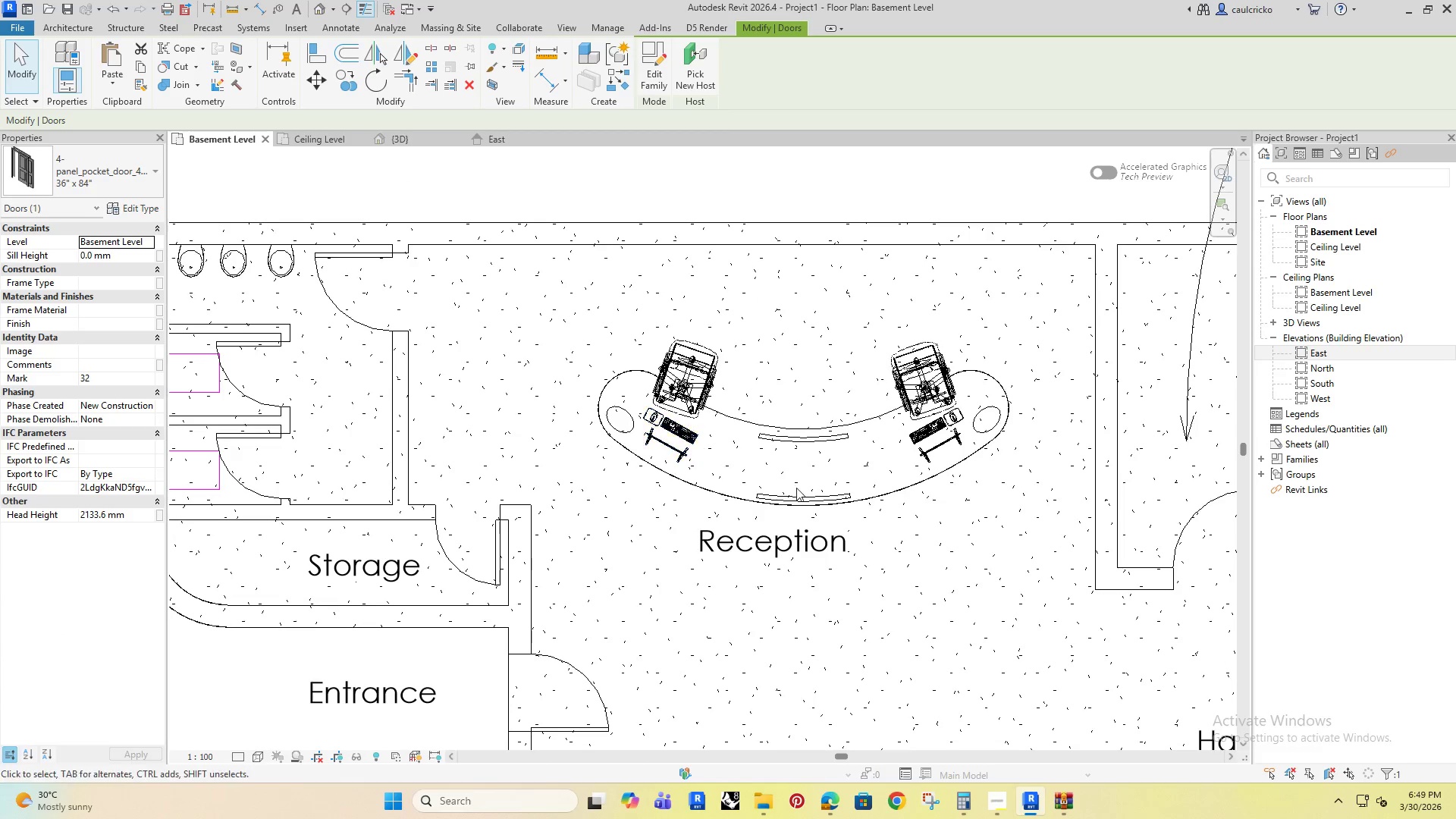 
scroll: coordinate [730, 410], scroll_direction: up, amount: 1.0
 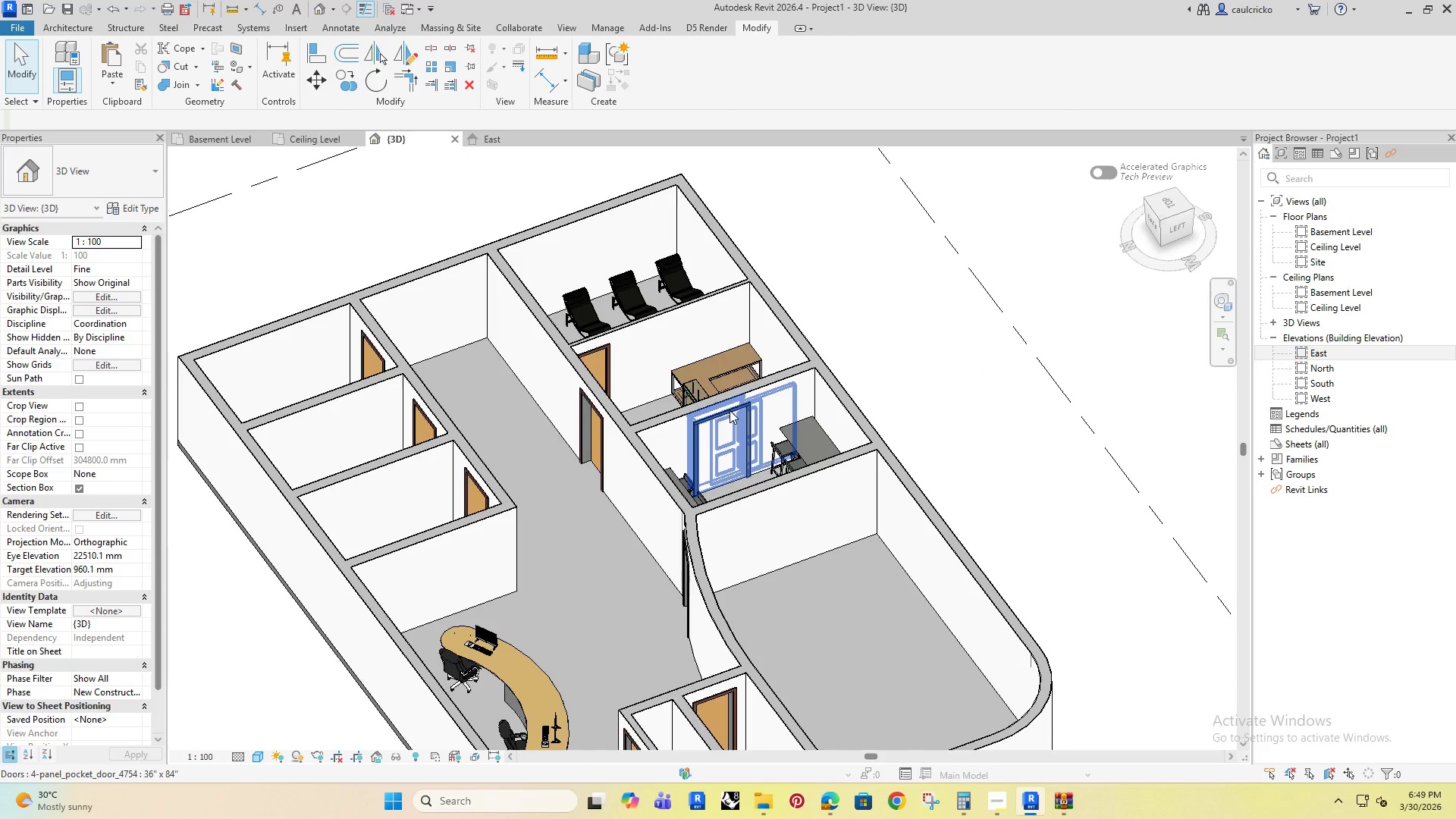 
key(ArrowLeft)
 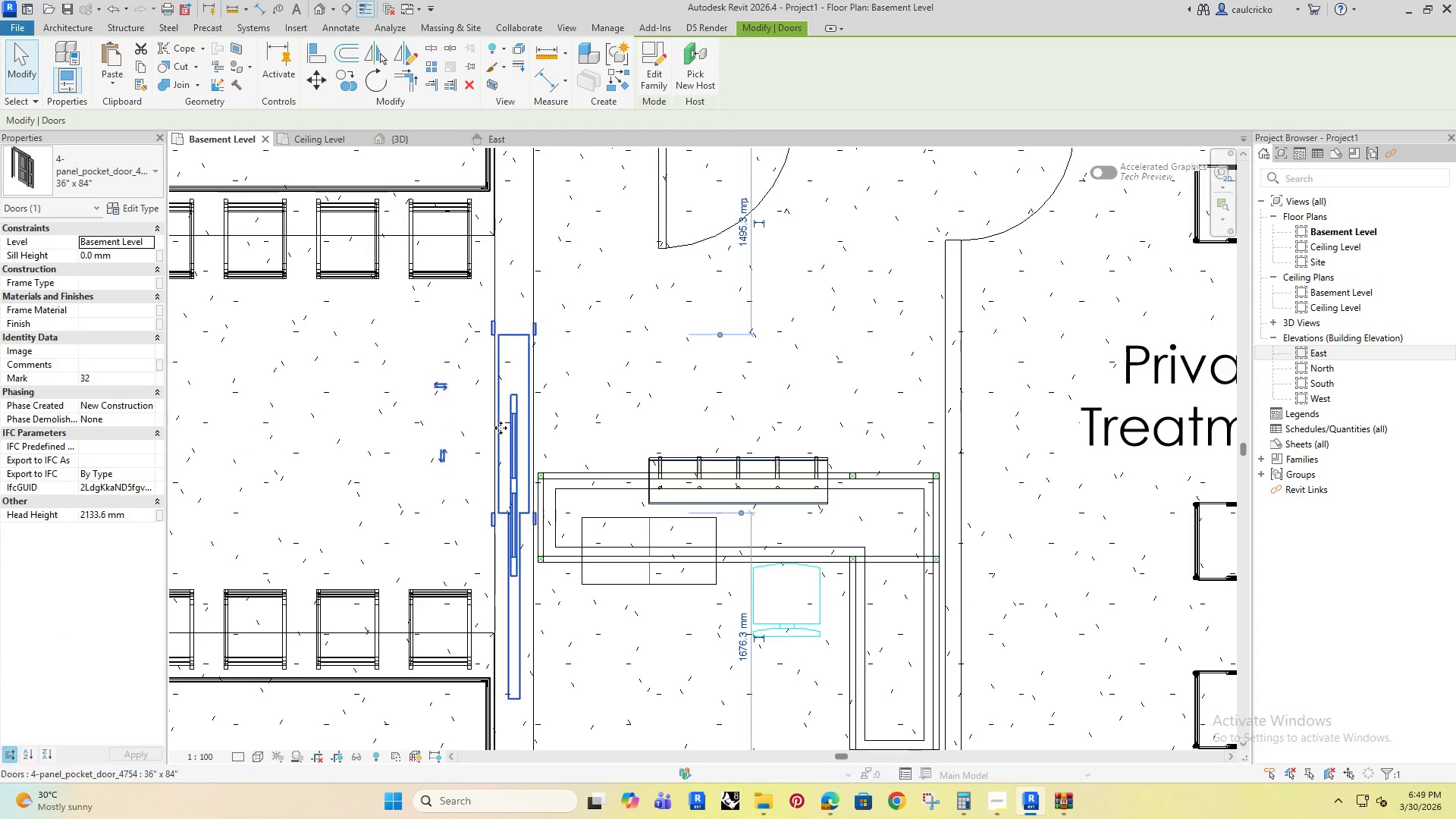 
scroll: coordinate [795, 482], scroll_direction: down, amount: 5.0
 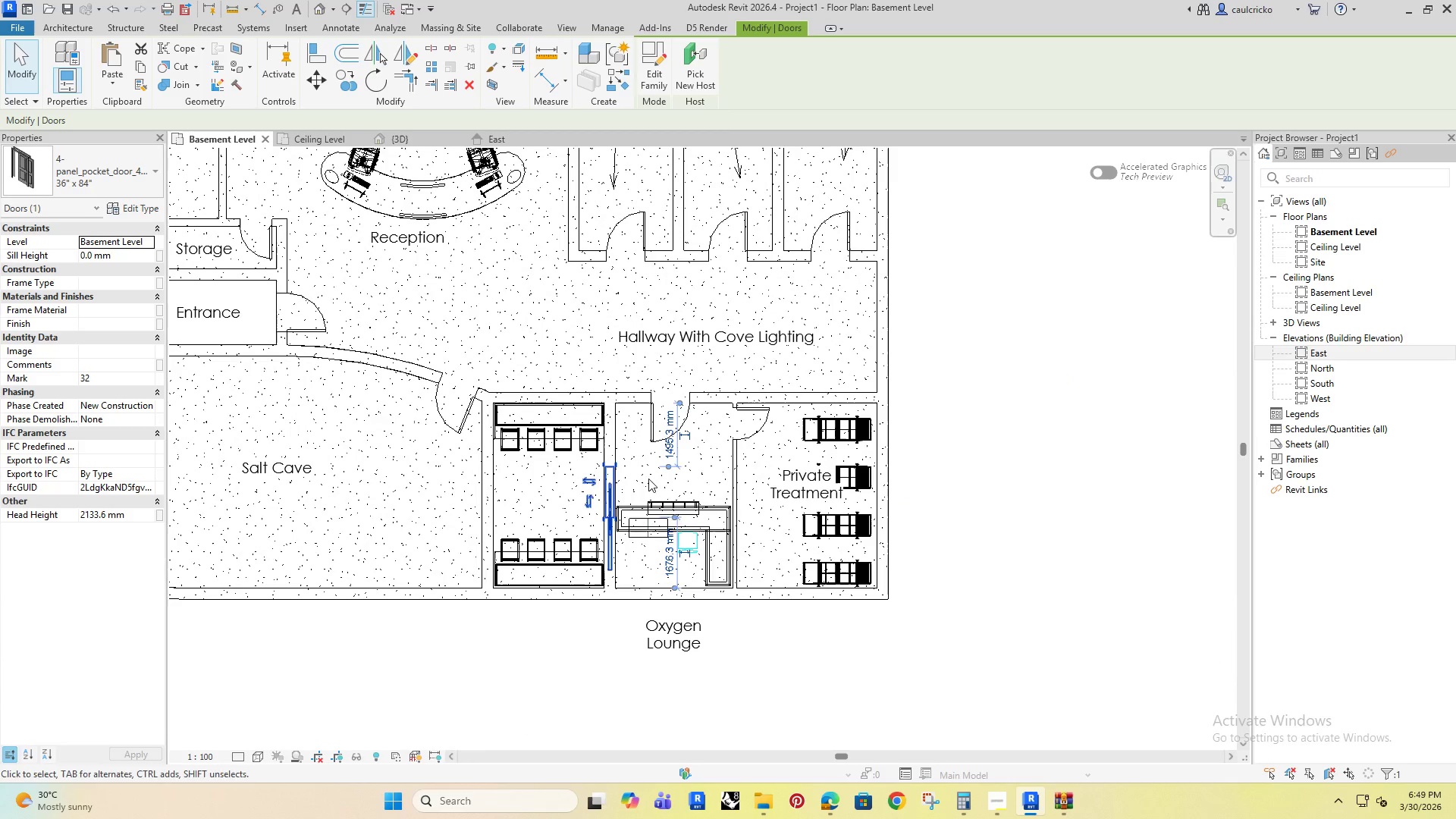 
key(ArrowLeft)
 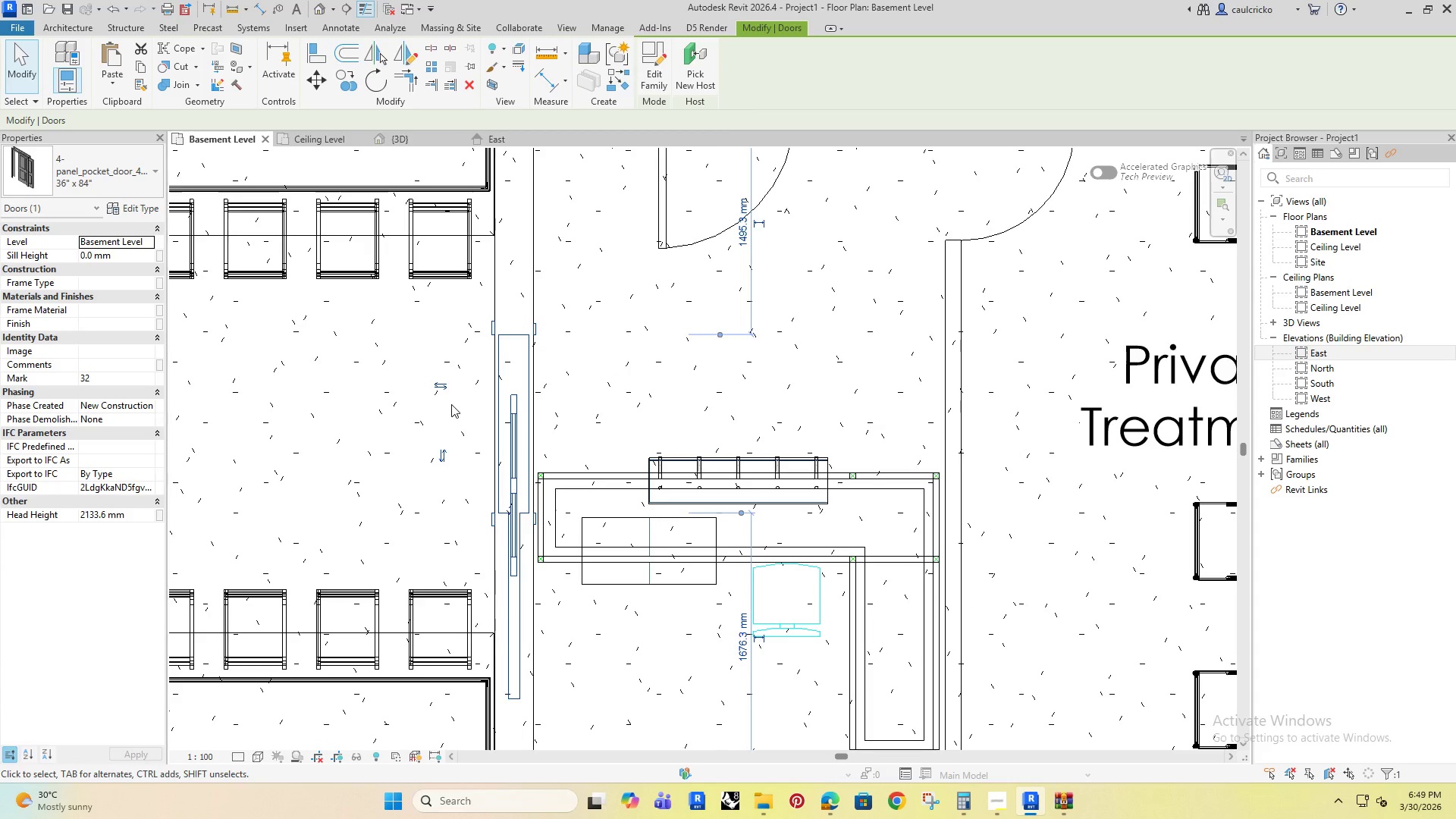 
key(ArrowUp)
 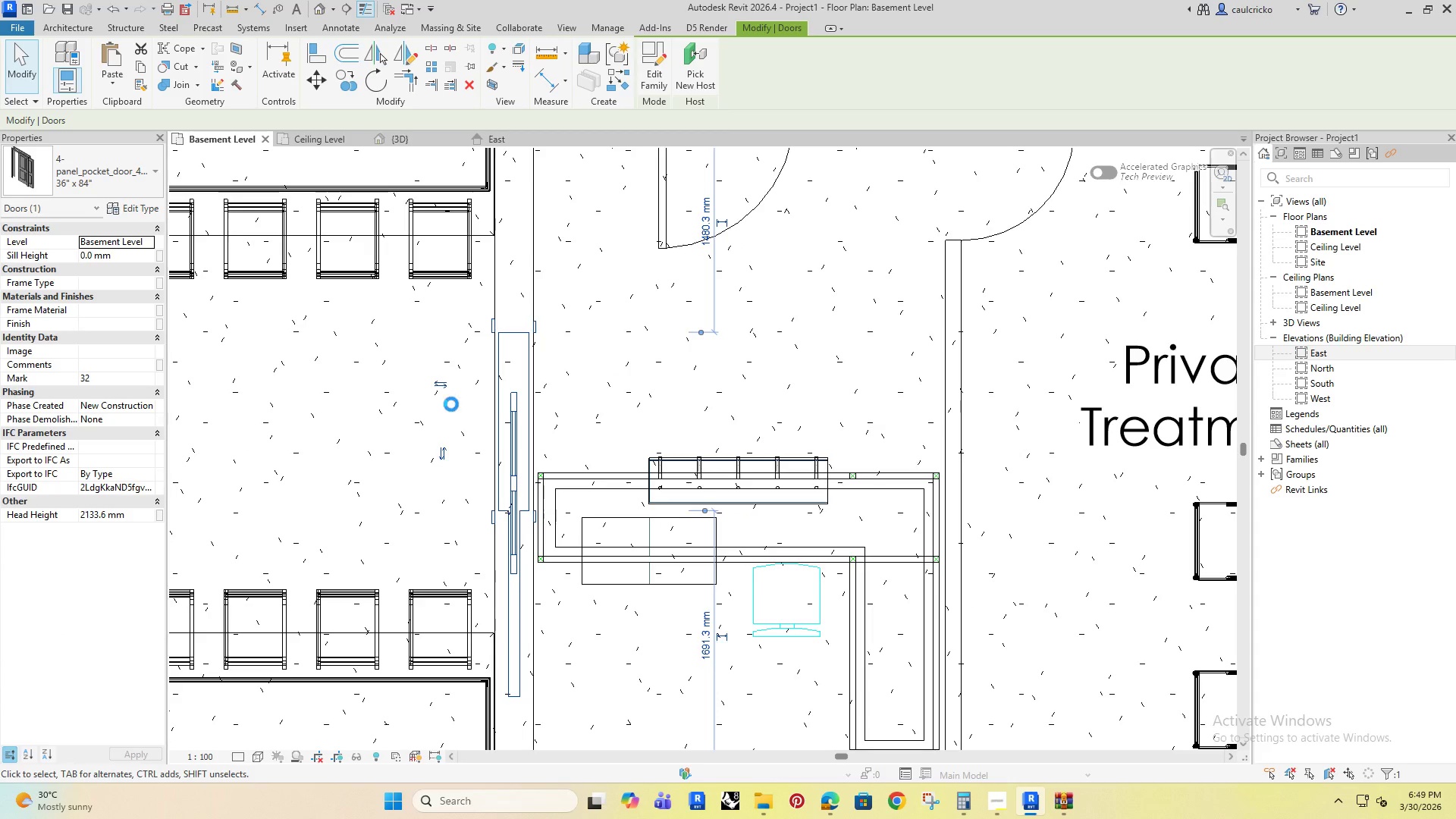 
key(ArrowDown)
 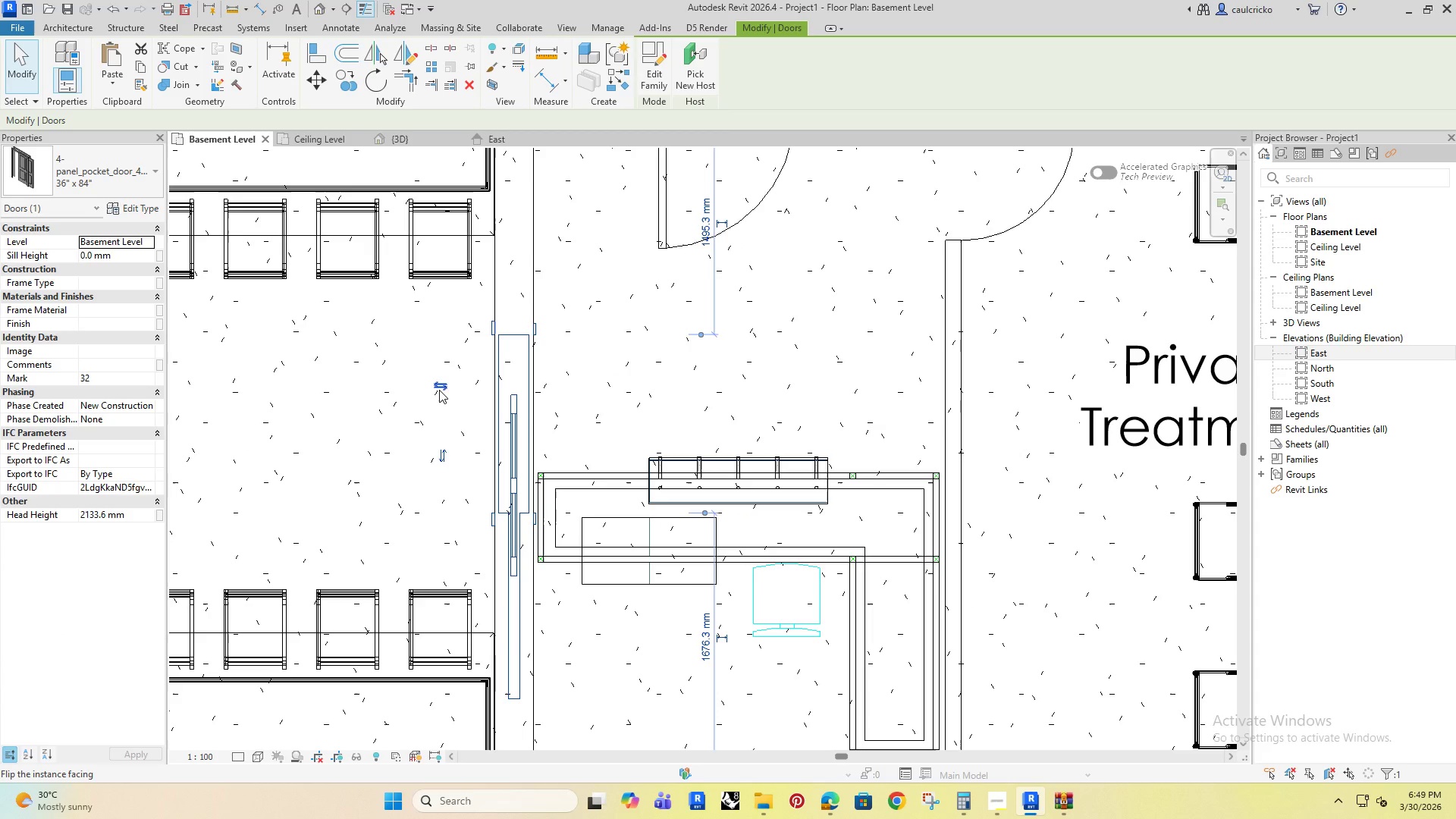 
scroll: coordinate [512, 494], scroll_direction: up, amount: 9.0
 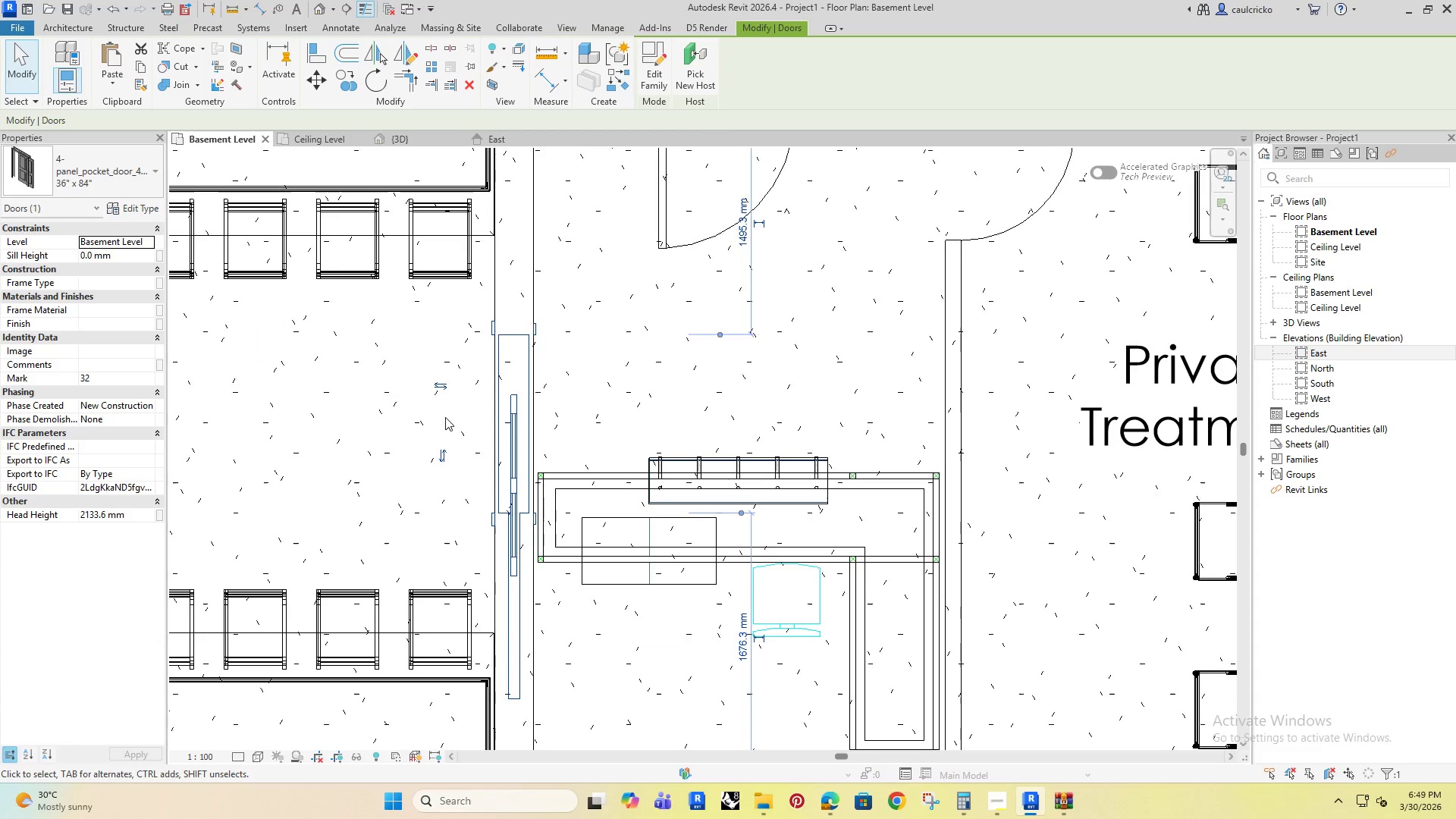 
left_click([439, 390])
 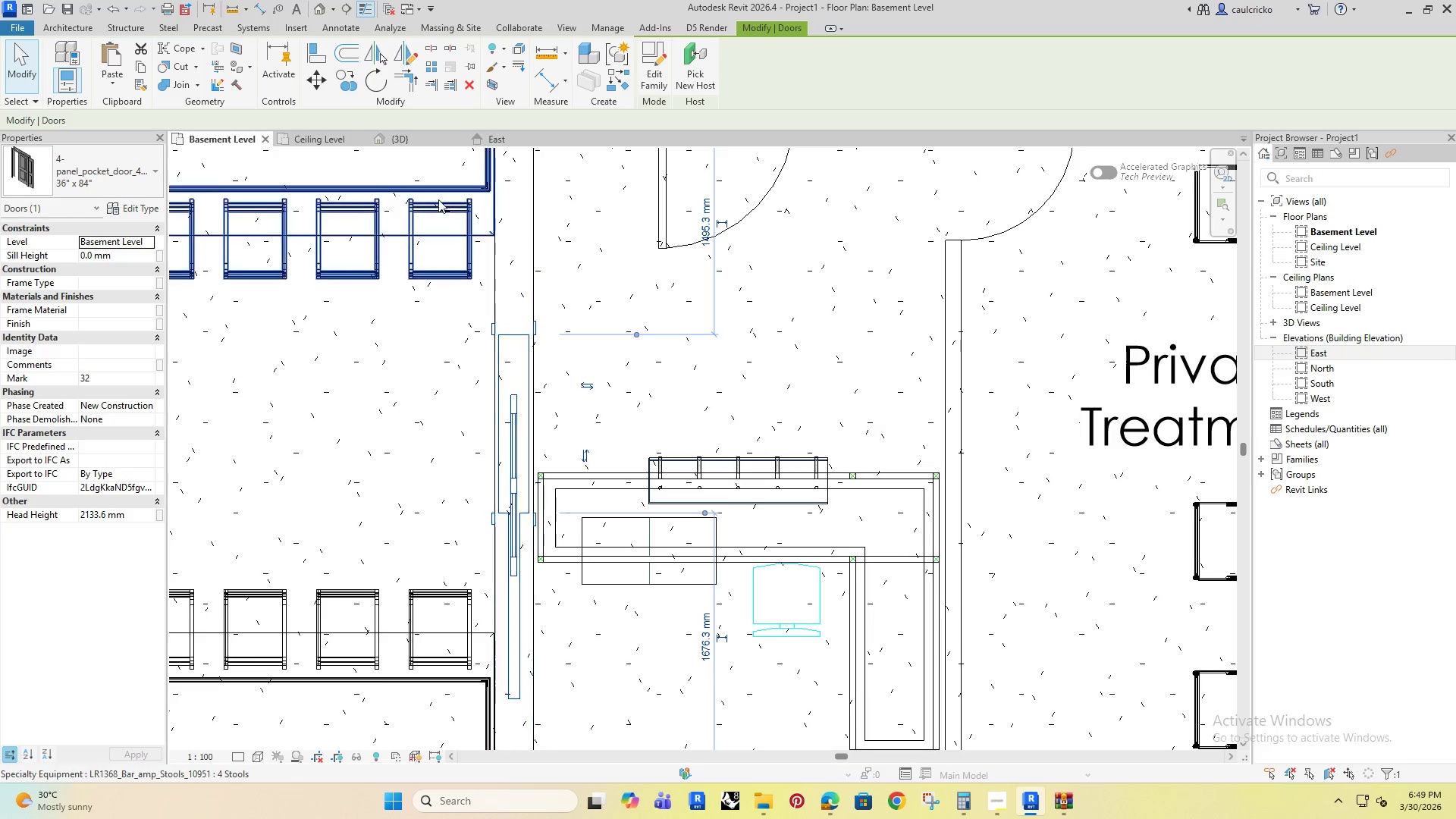 
left_click([337, 139])
 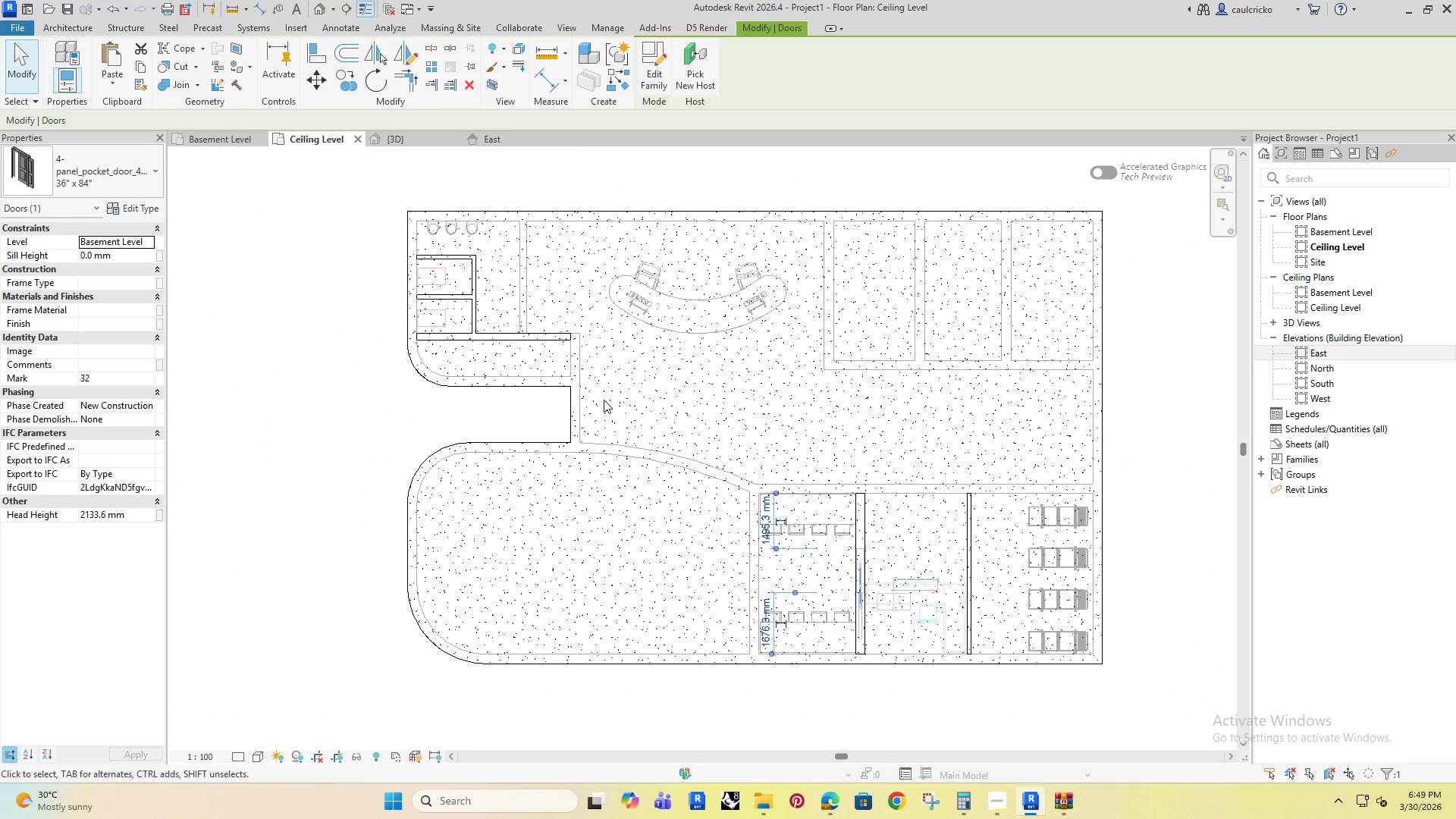 
left_click([391, 140])
 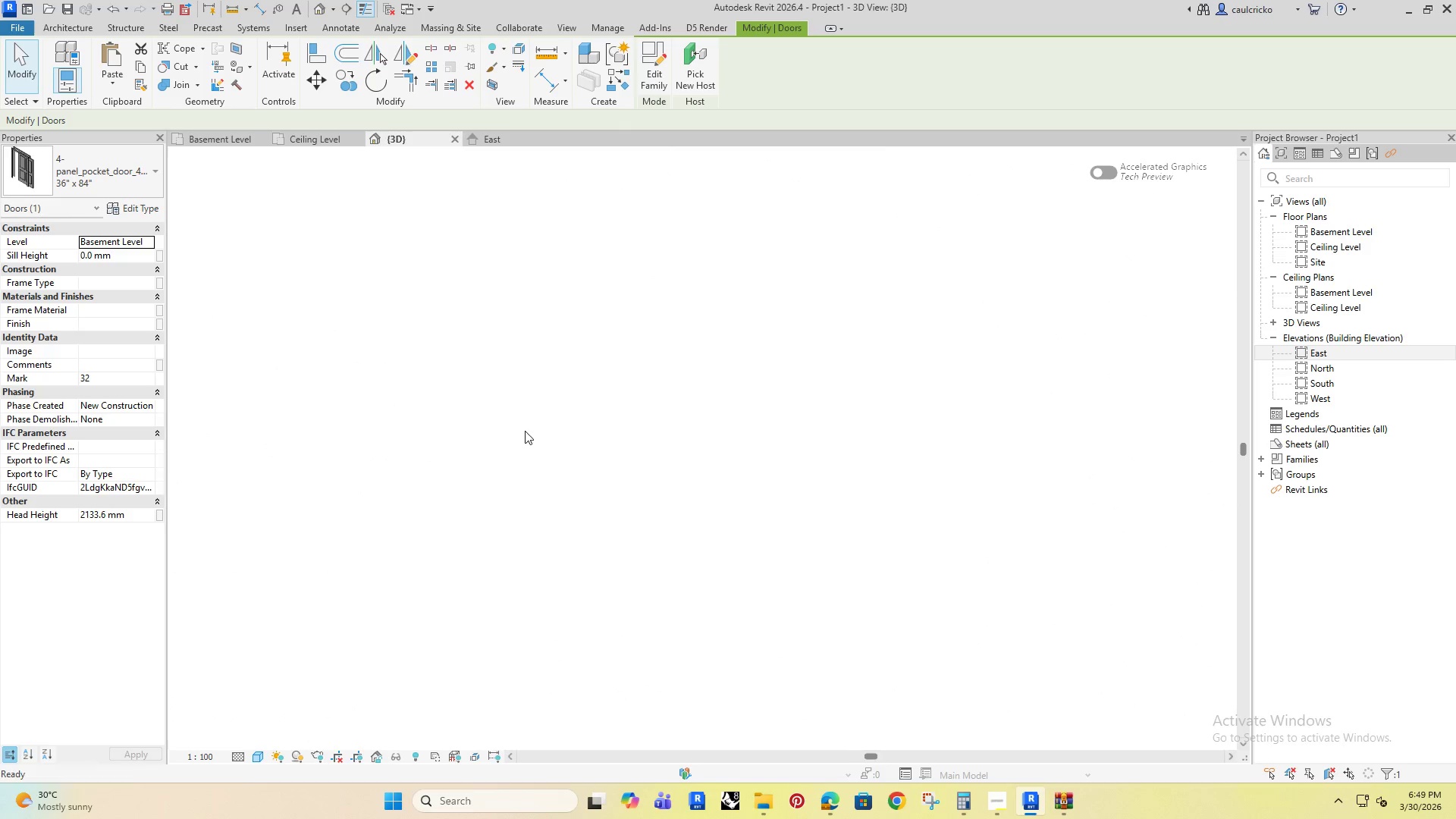 
hold_key(key=ShiftRight, duration=0.62)
 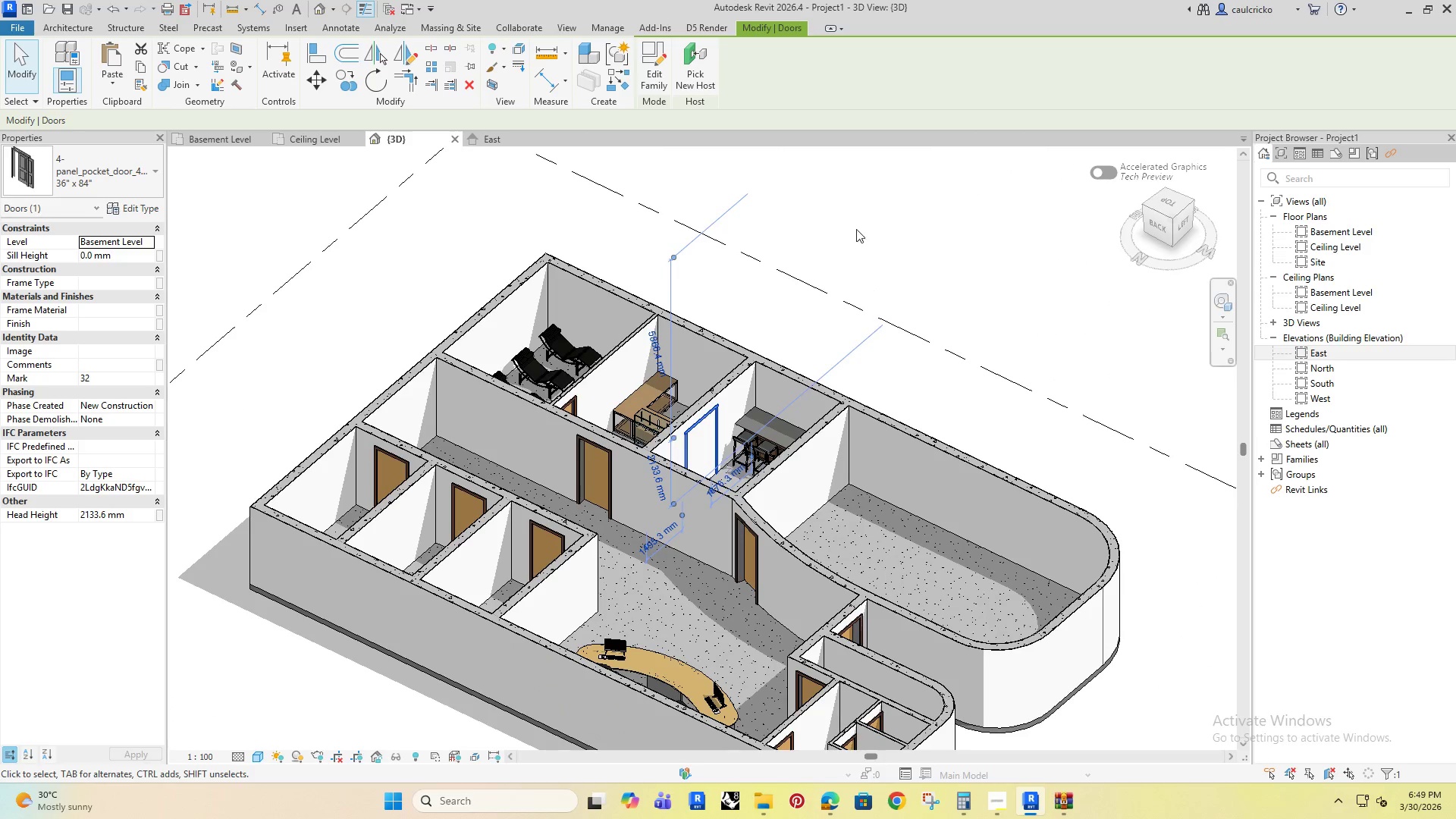 
scroll: coordinate [604, 400], scroll_direction: down, amount: 4.0
 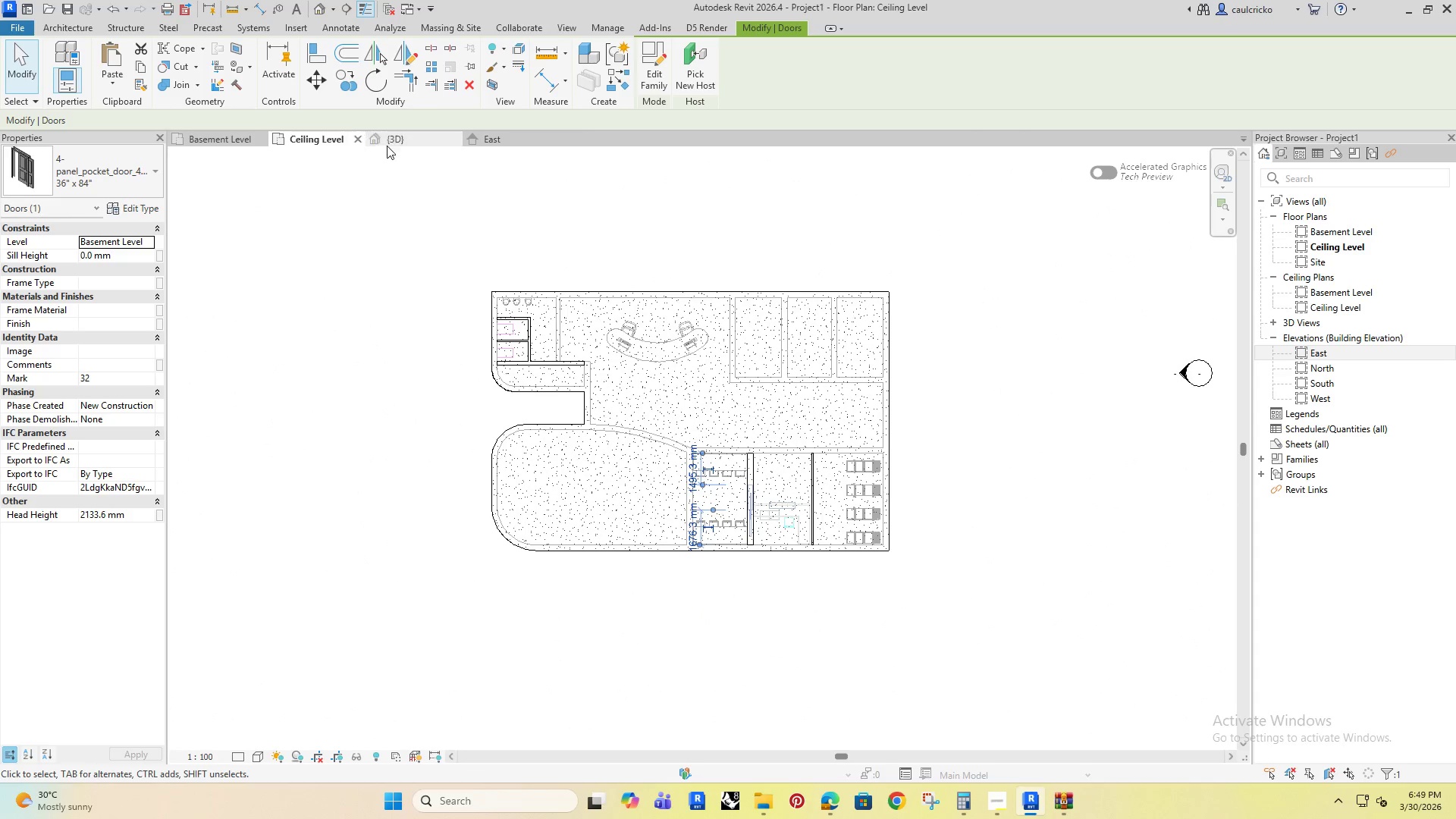 
left_click_drag(start_coordinate=[864, 199], to_coordinate=[384, 570])
 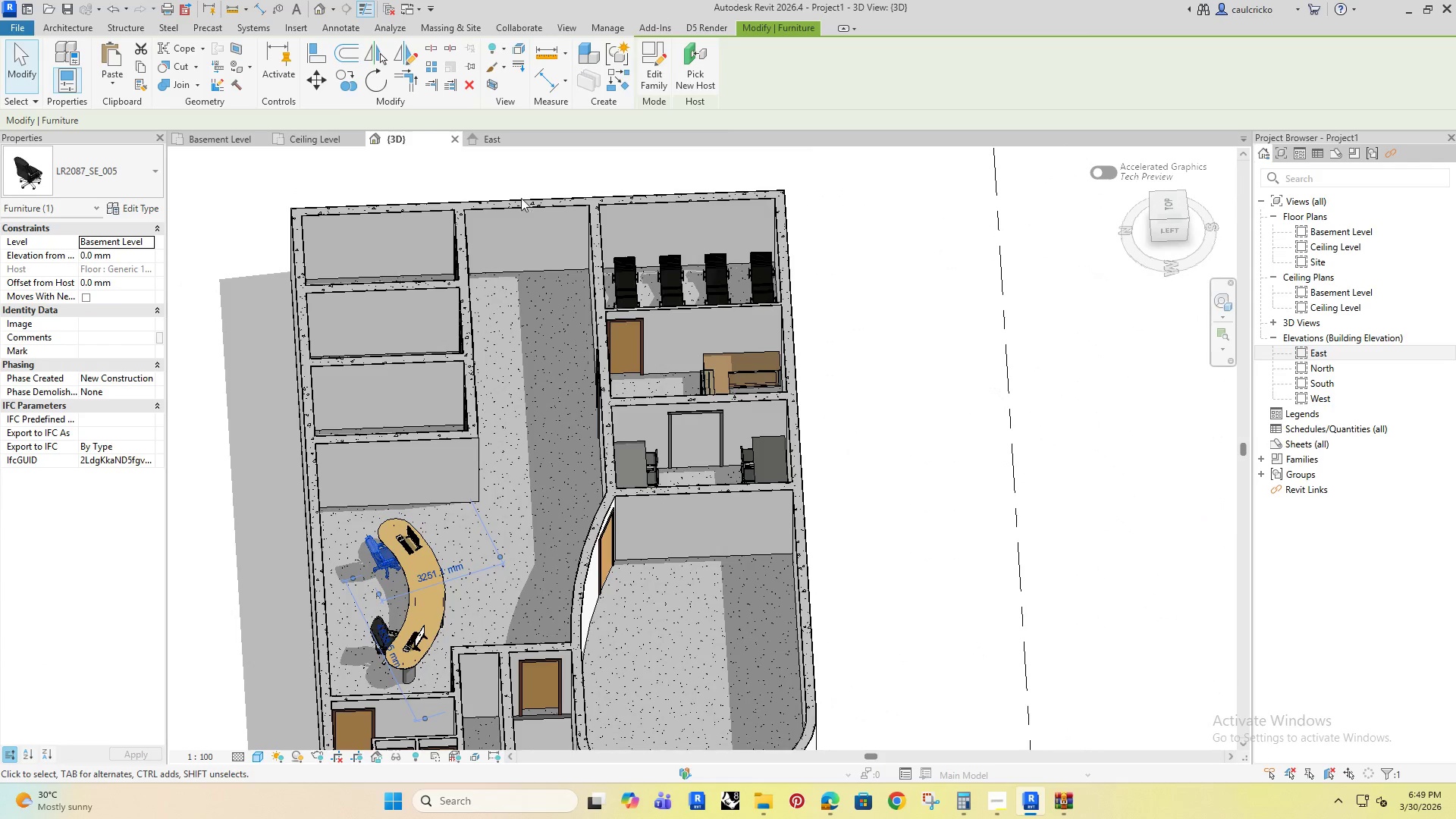 
hold_key(key=ShiftRight, duration=1.52)
 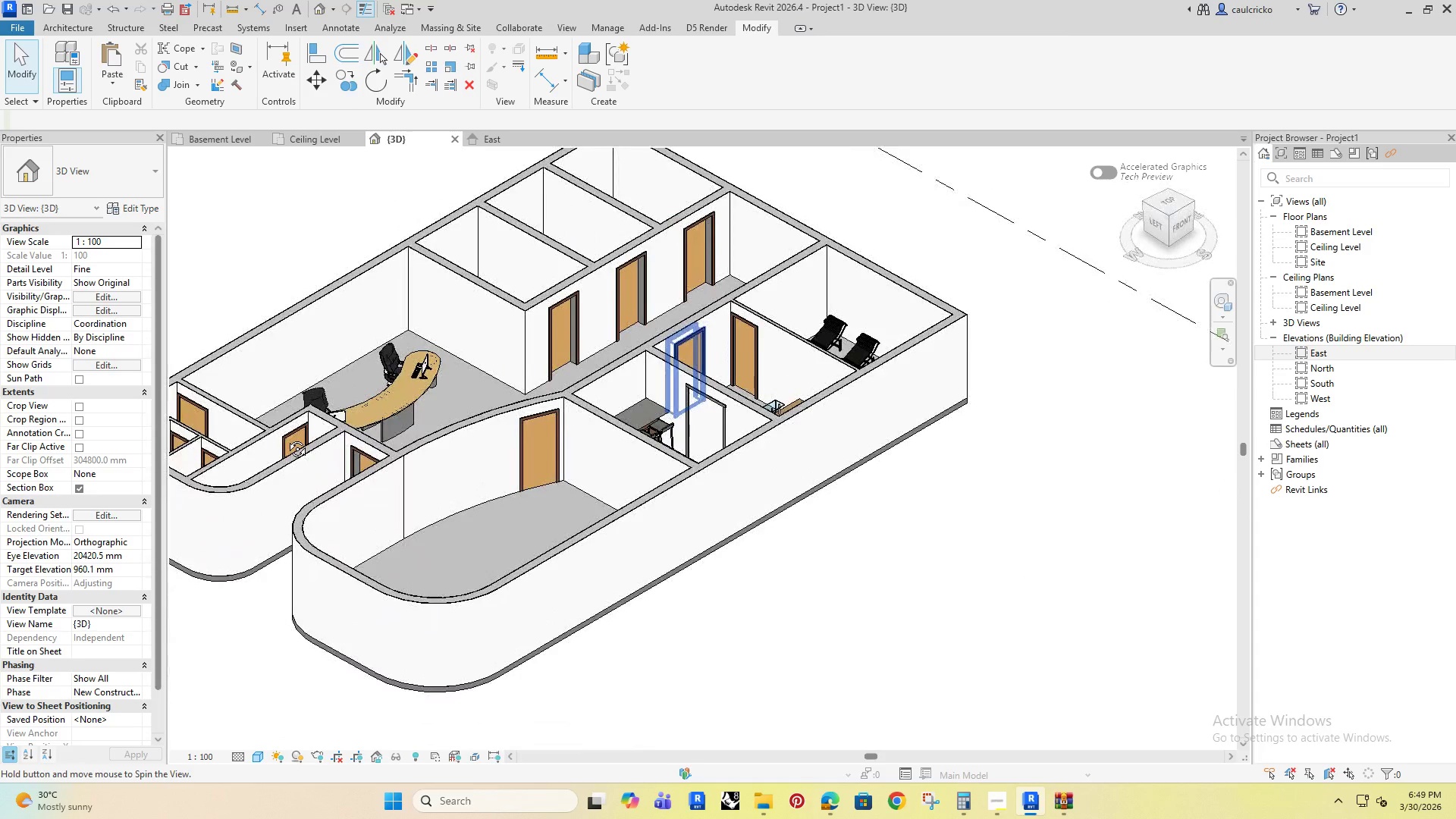 
scroll: coordinate [523, 433], scroll_direction: down, amount: 2.0
 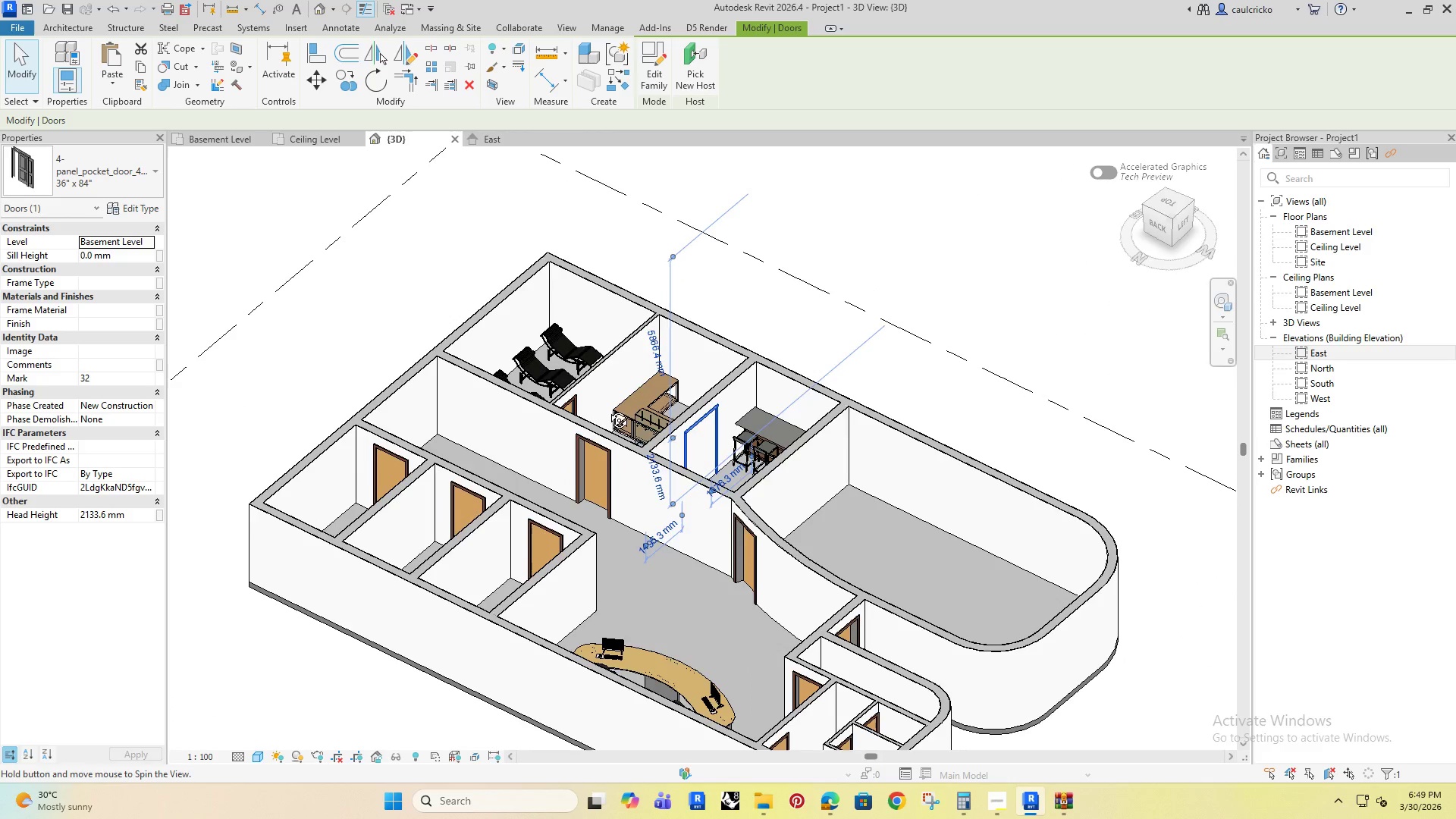 
hold_key(key=ShiftRight, duration=1.5)
 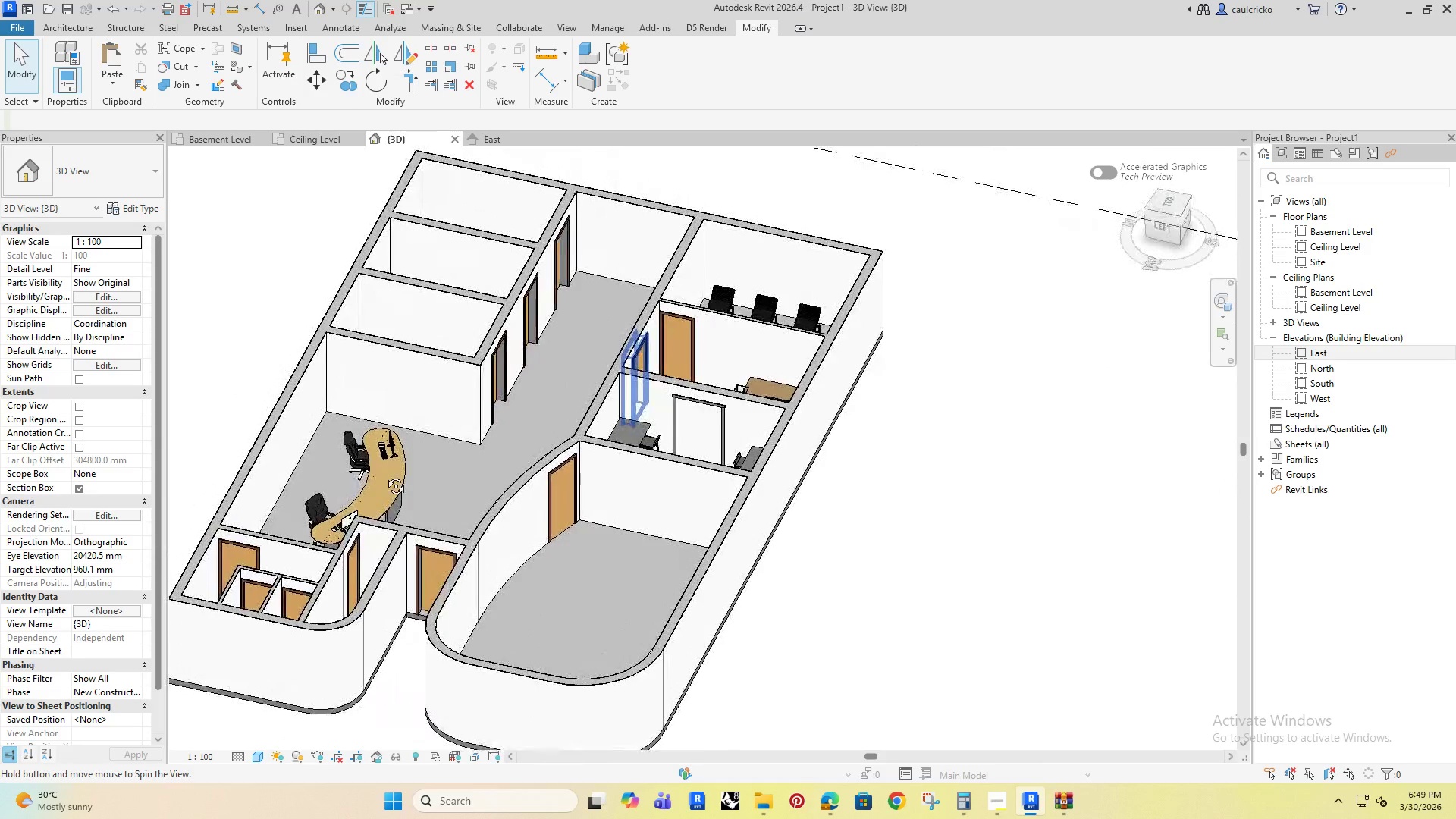 
hold_key(key=ShiftRight, duration=1.5)
 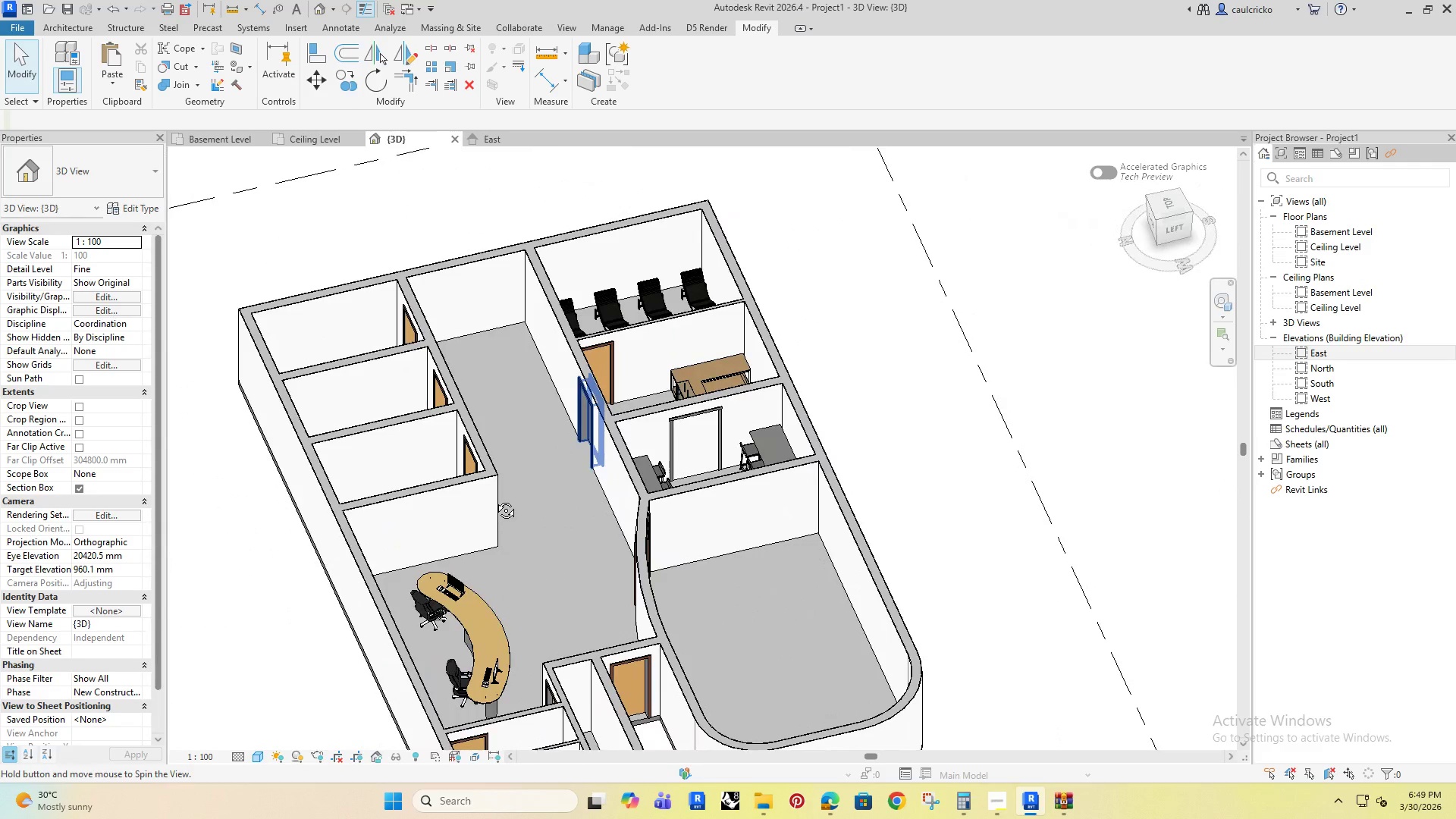 
hold_key(key=ShiftRight, duration=1.5)
 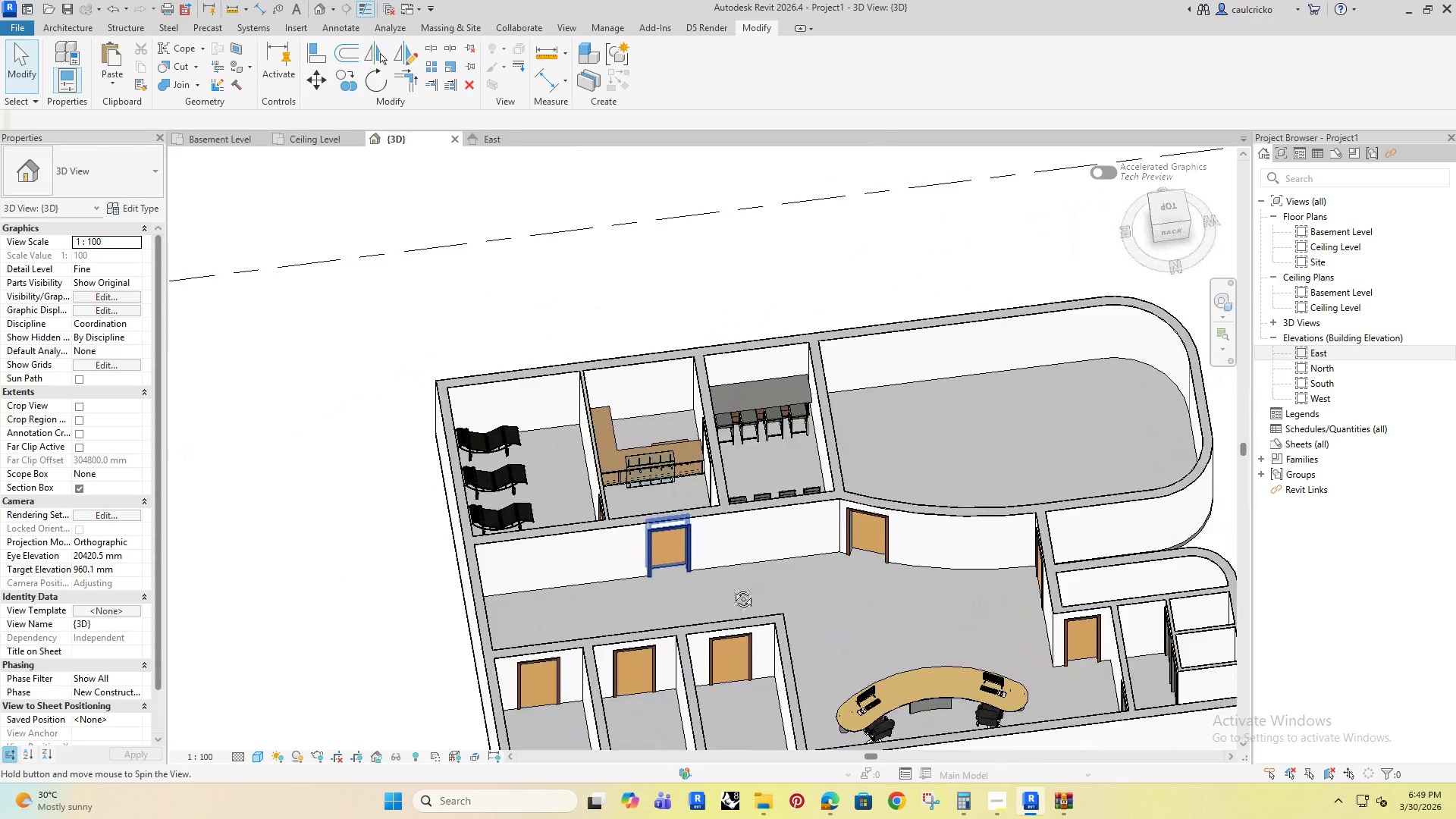 
hold_key(key=ShiftRight, duration=1.26)
 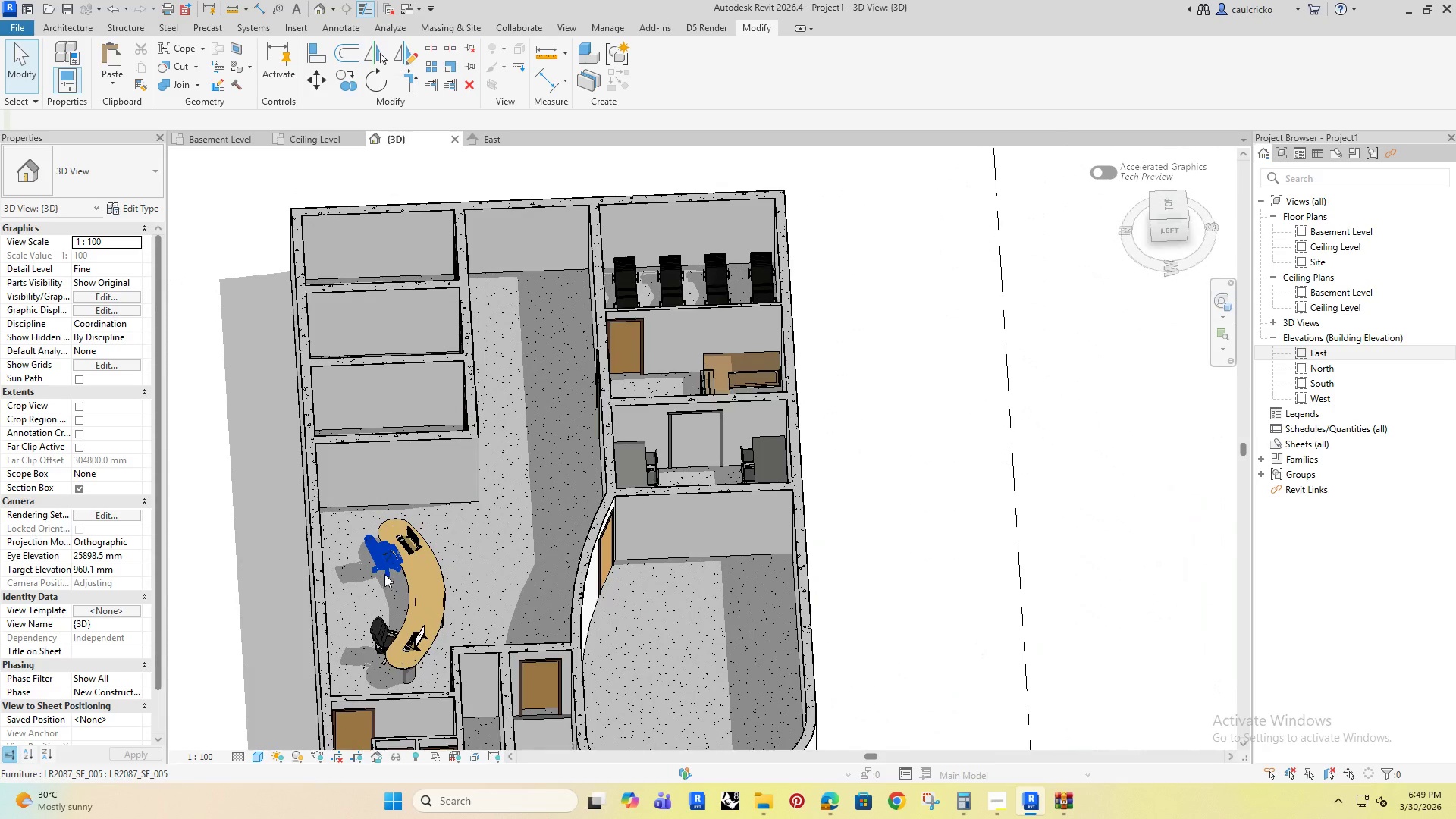 
left_click([384, 570])
 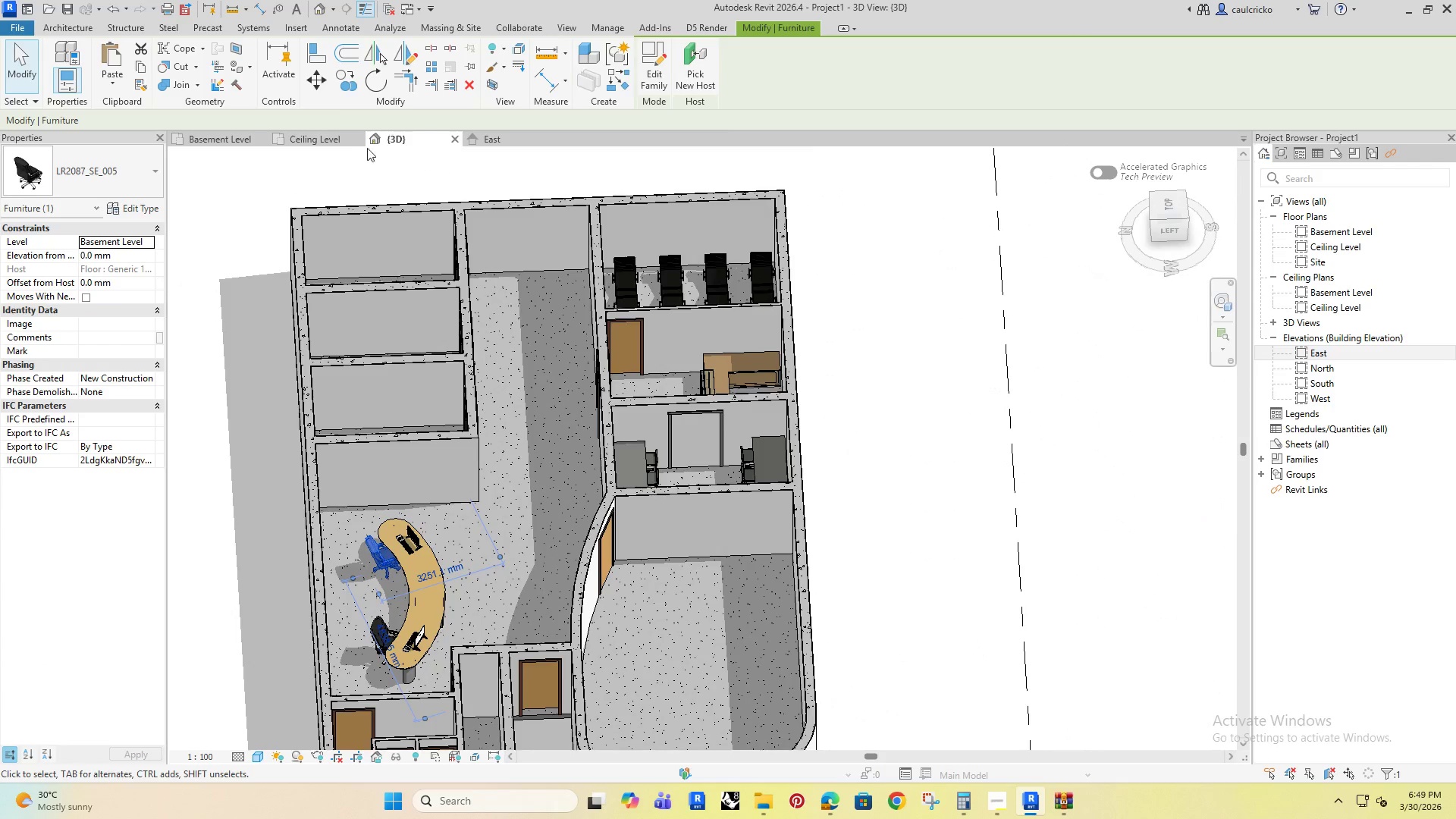 
left_click([322, 137])
 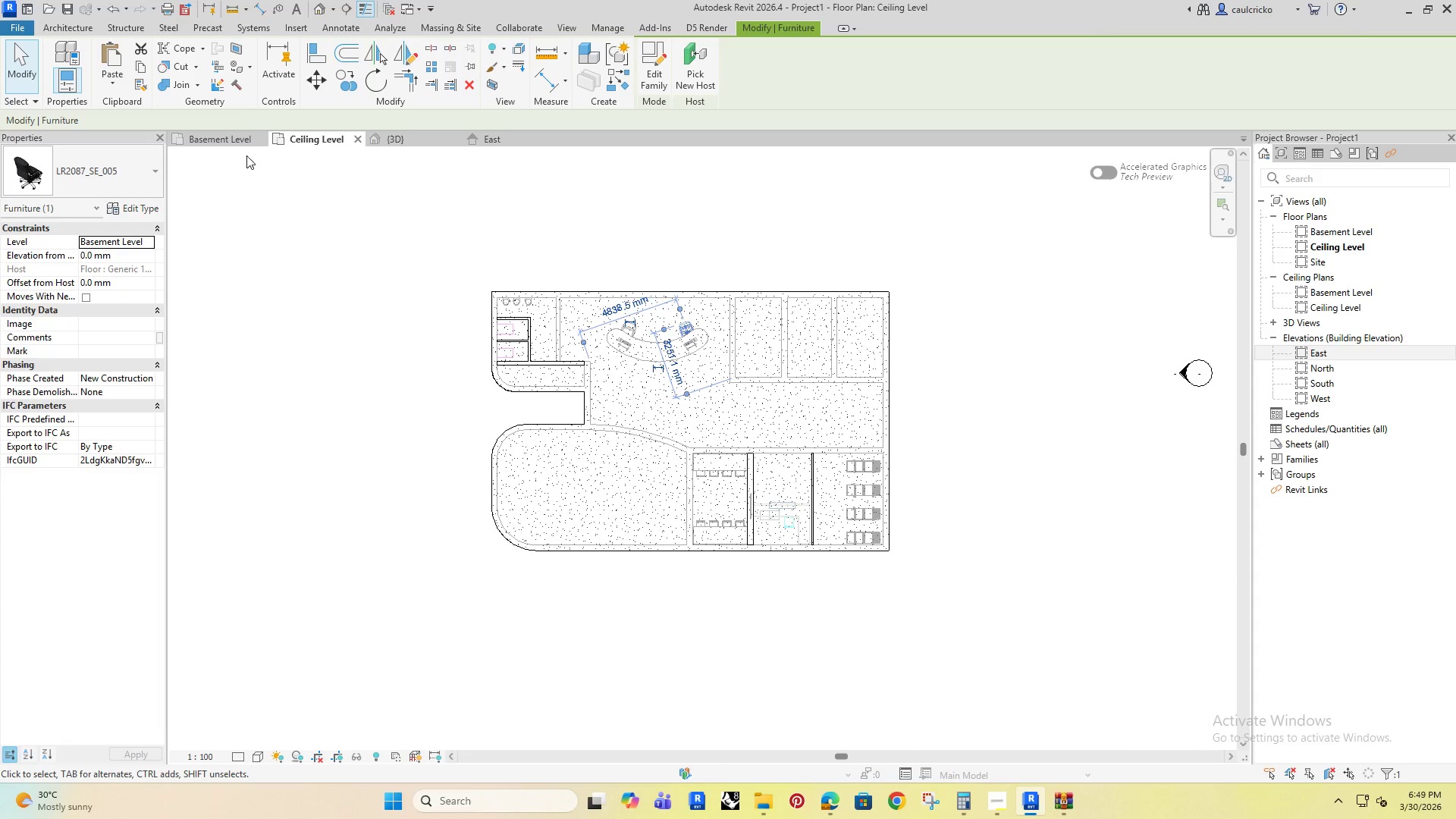 
left_click([228, 140])
 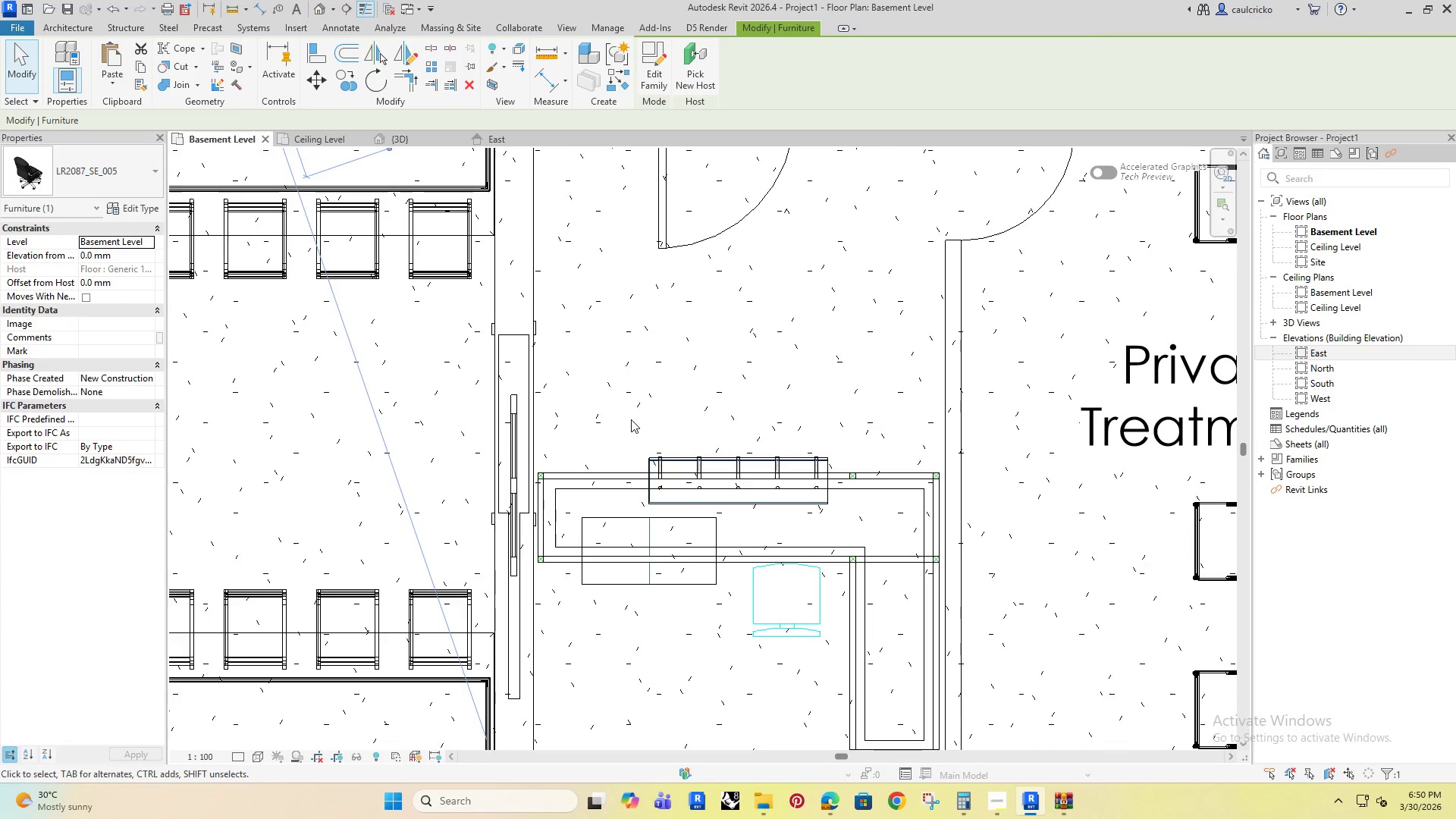 
left_click([256, 753])
 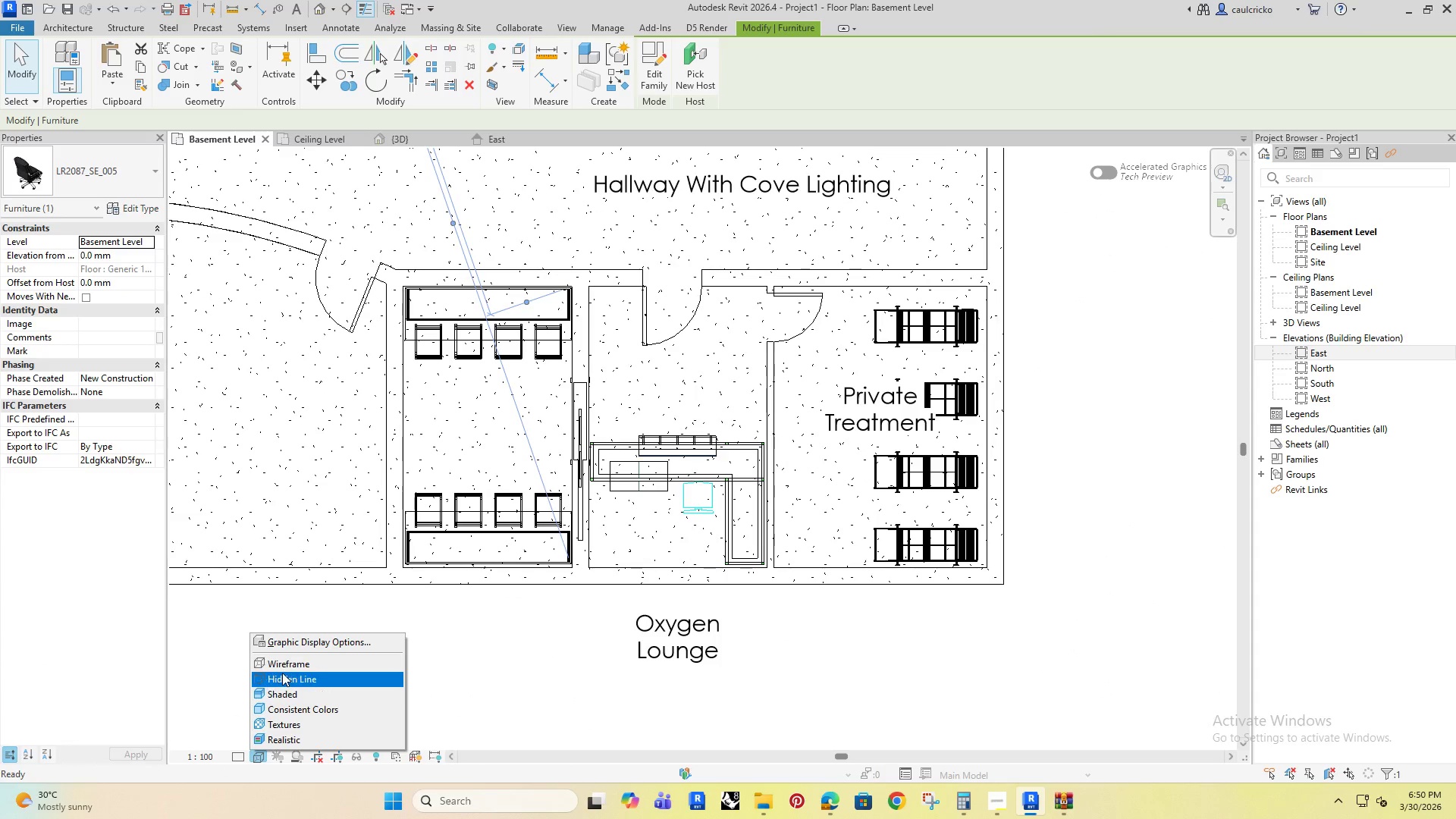 
left_click([282, 673])
 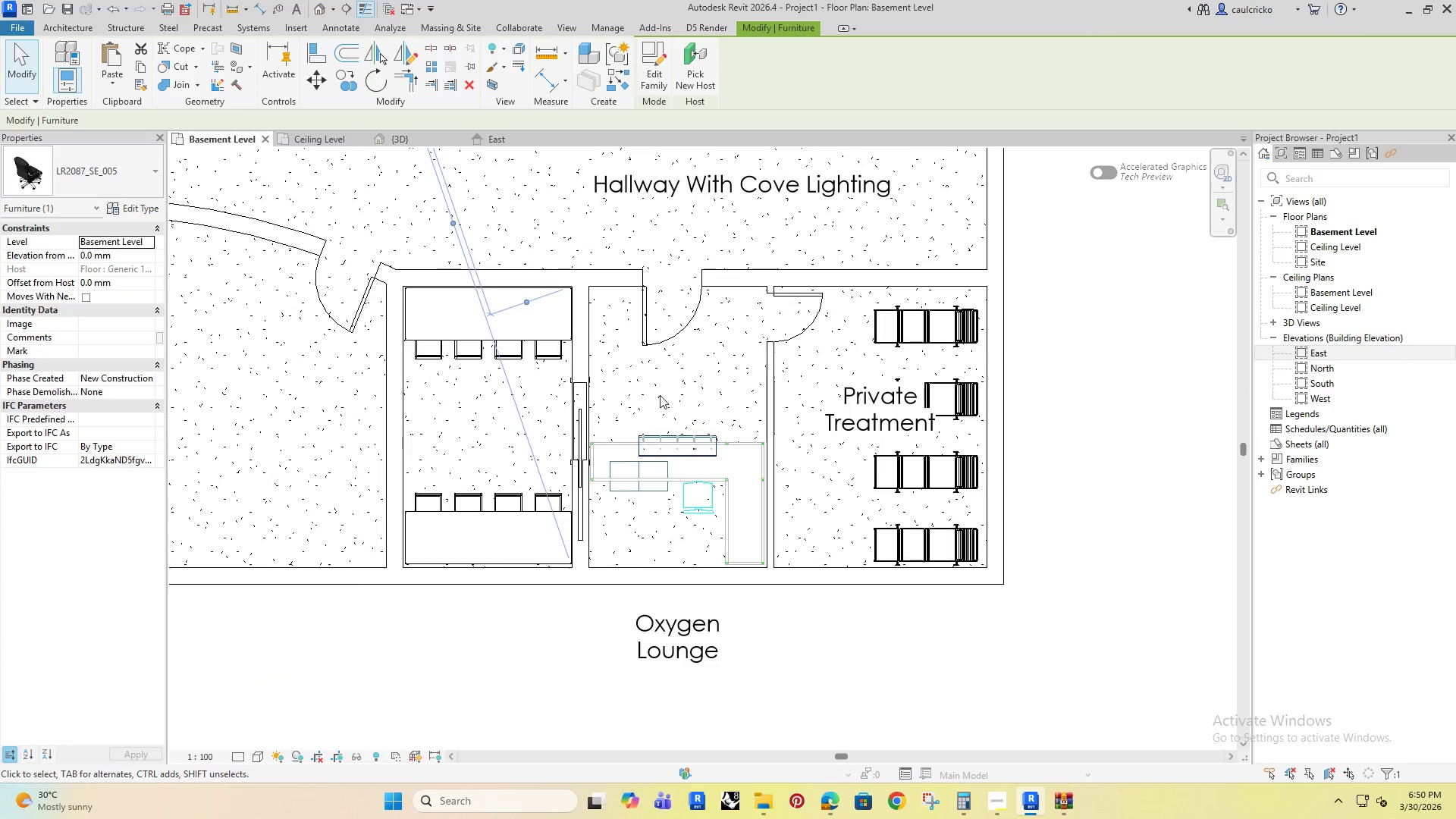 
scroll: coordinate [661, 396], scroll_direction: down, amount: 8.0
 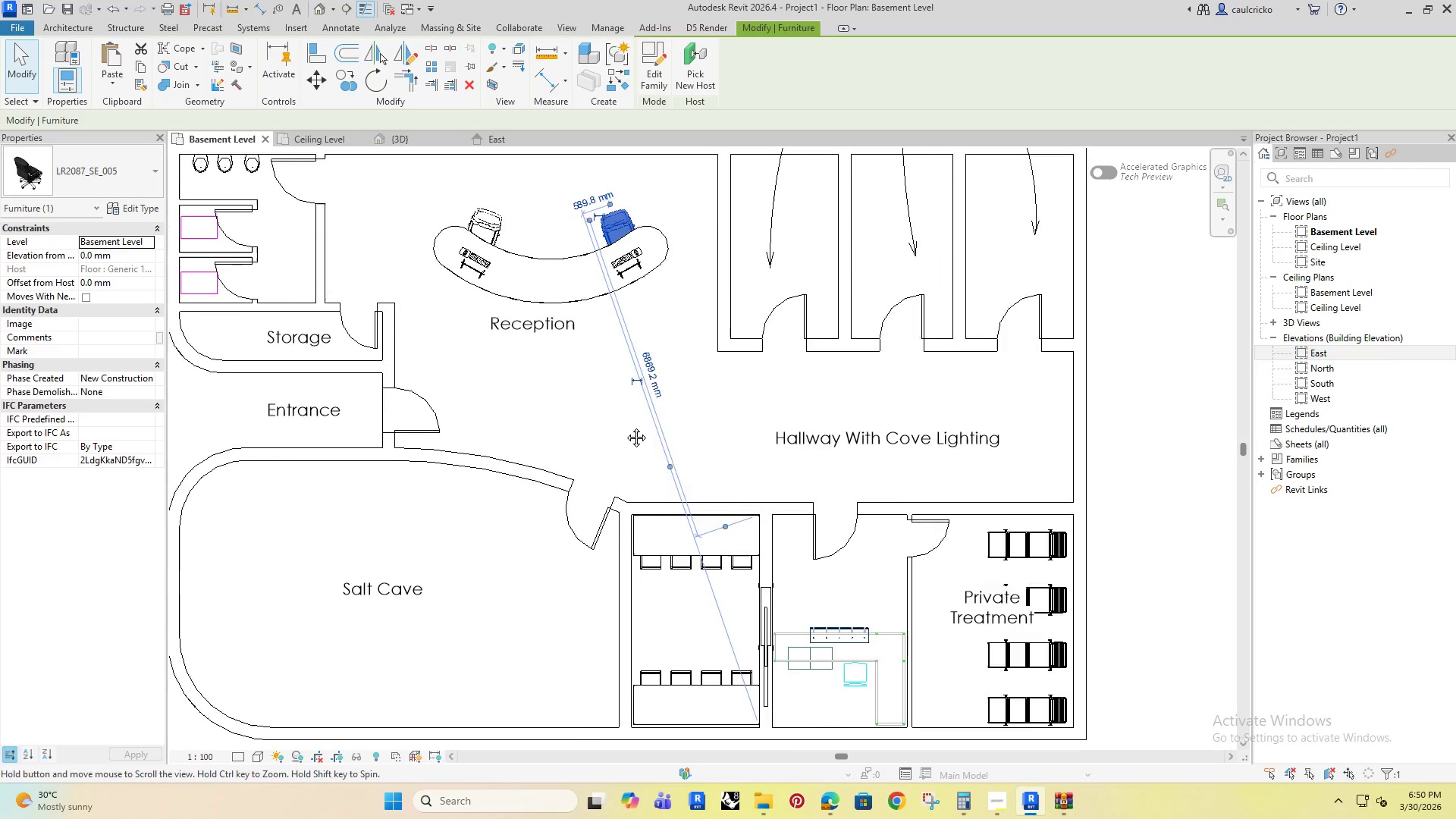 
type(co)
 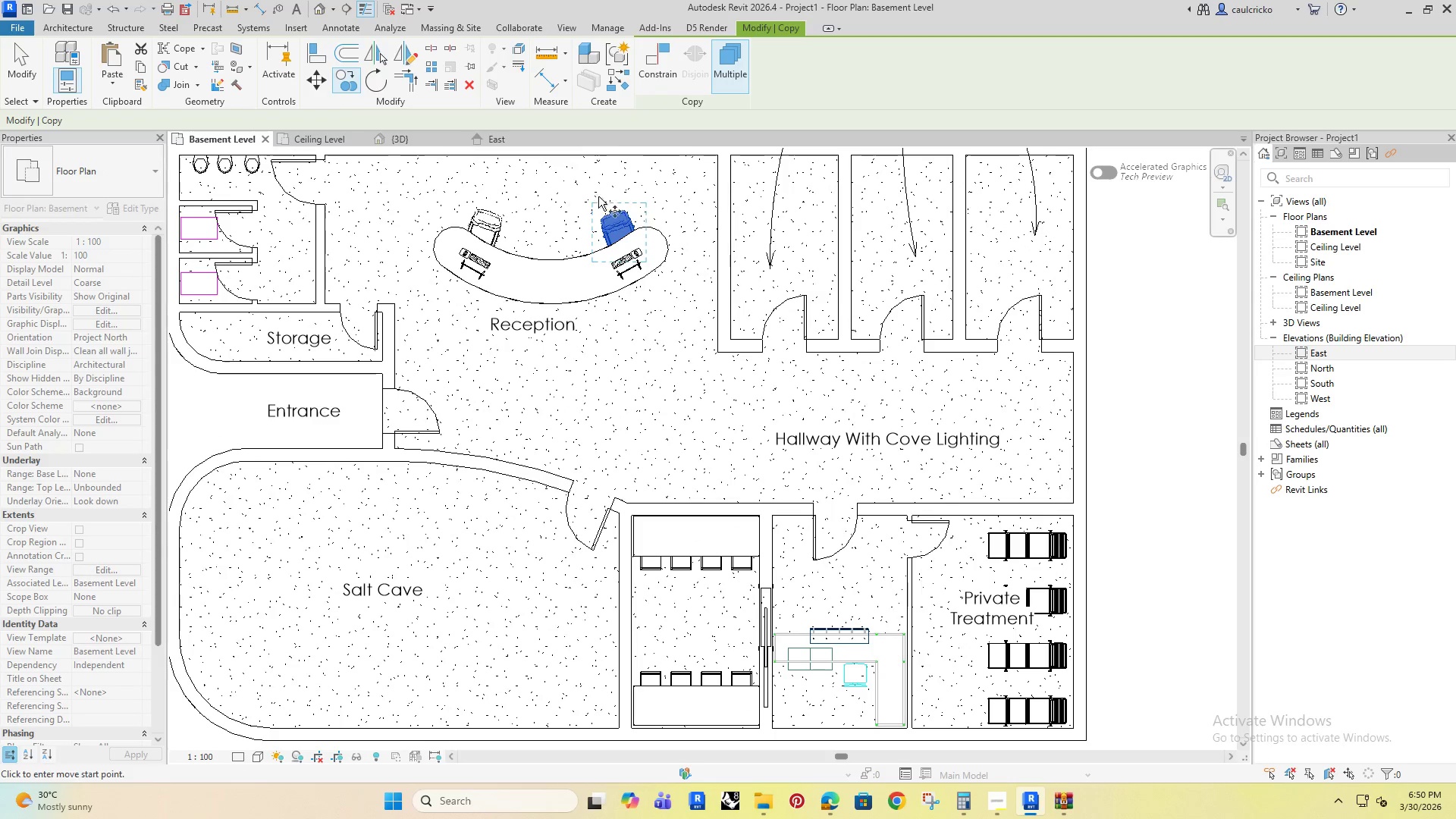 
left_click([605, 215])
 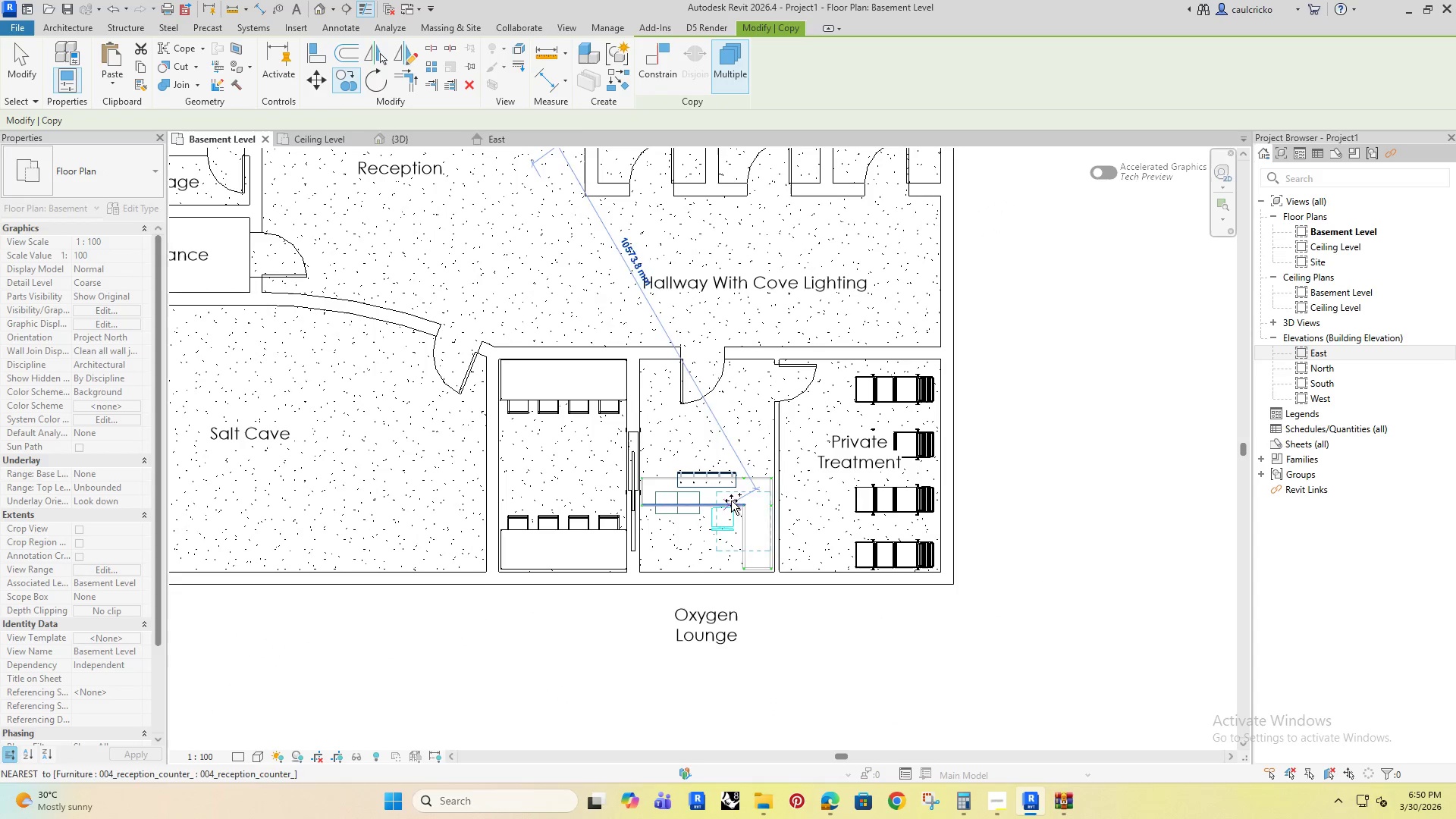 
left_click([718, 522])
 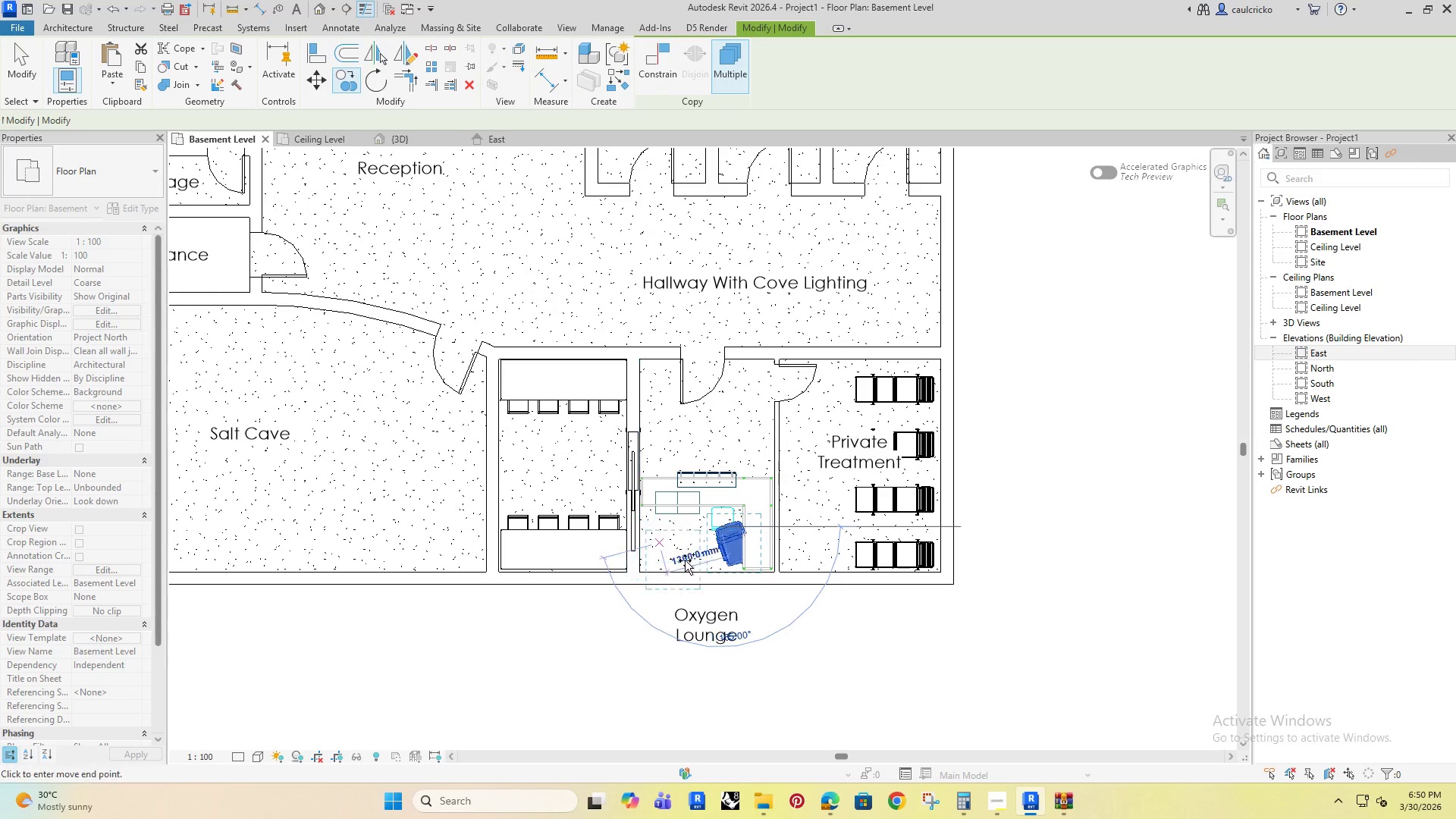 
key(Escape)
 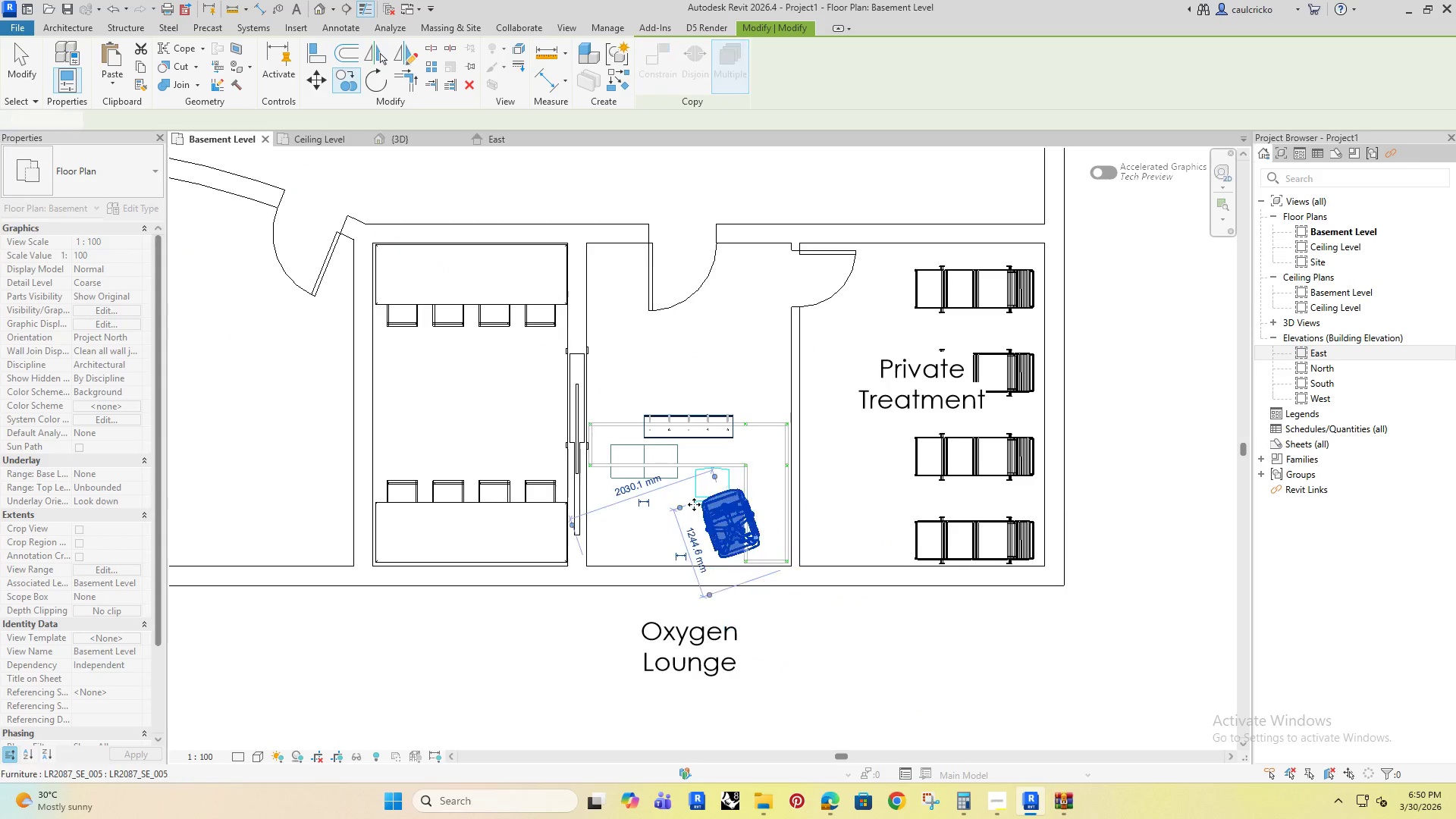 
key(Escape)
 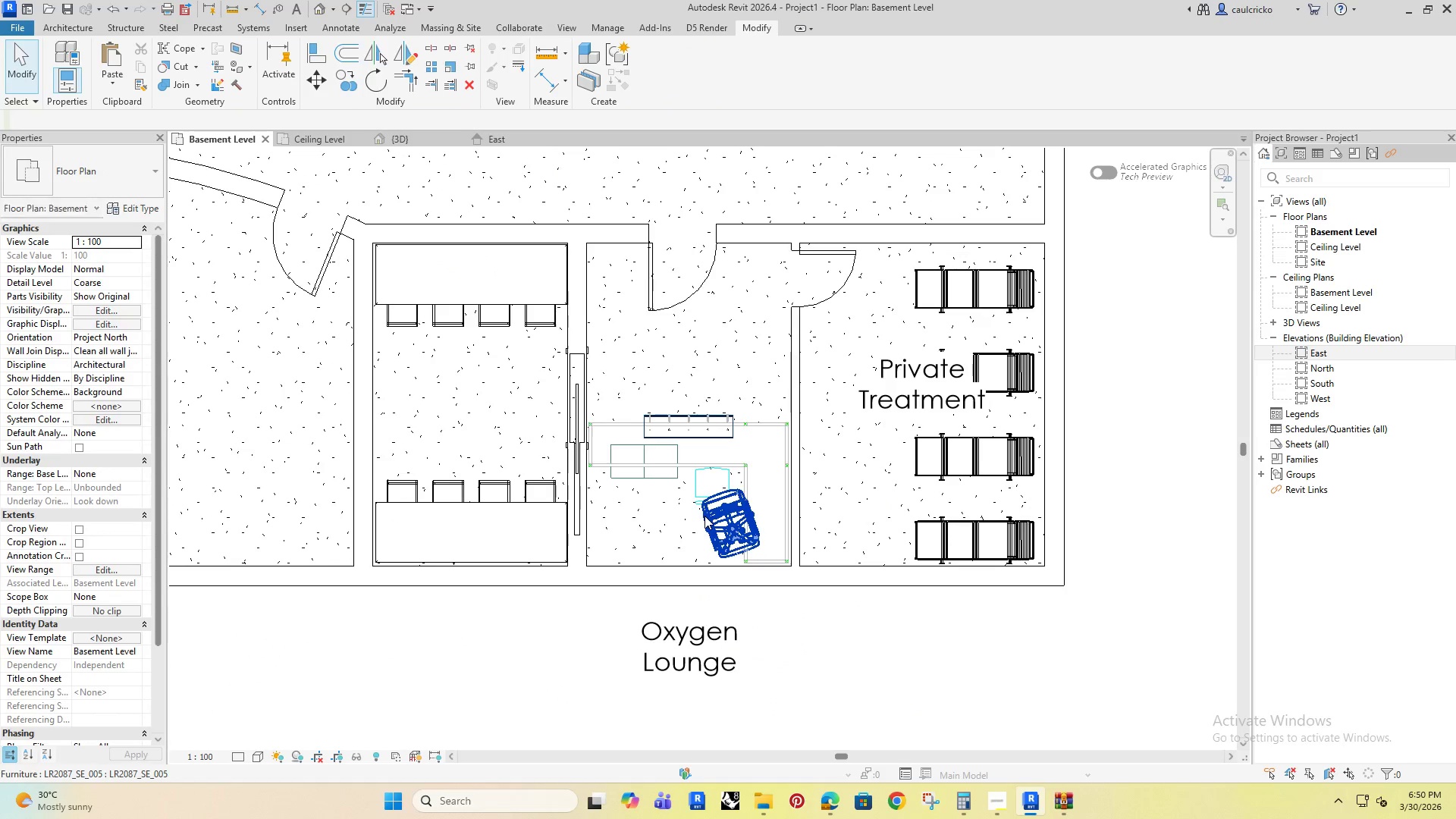 
left_click([705, 516])
 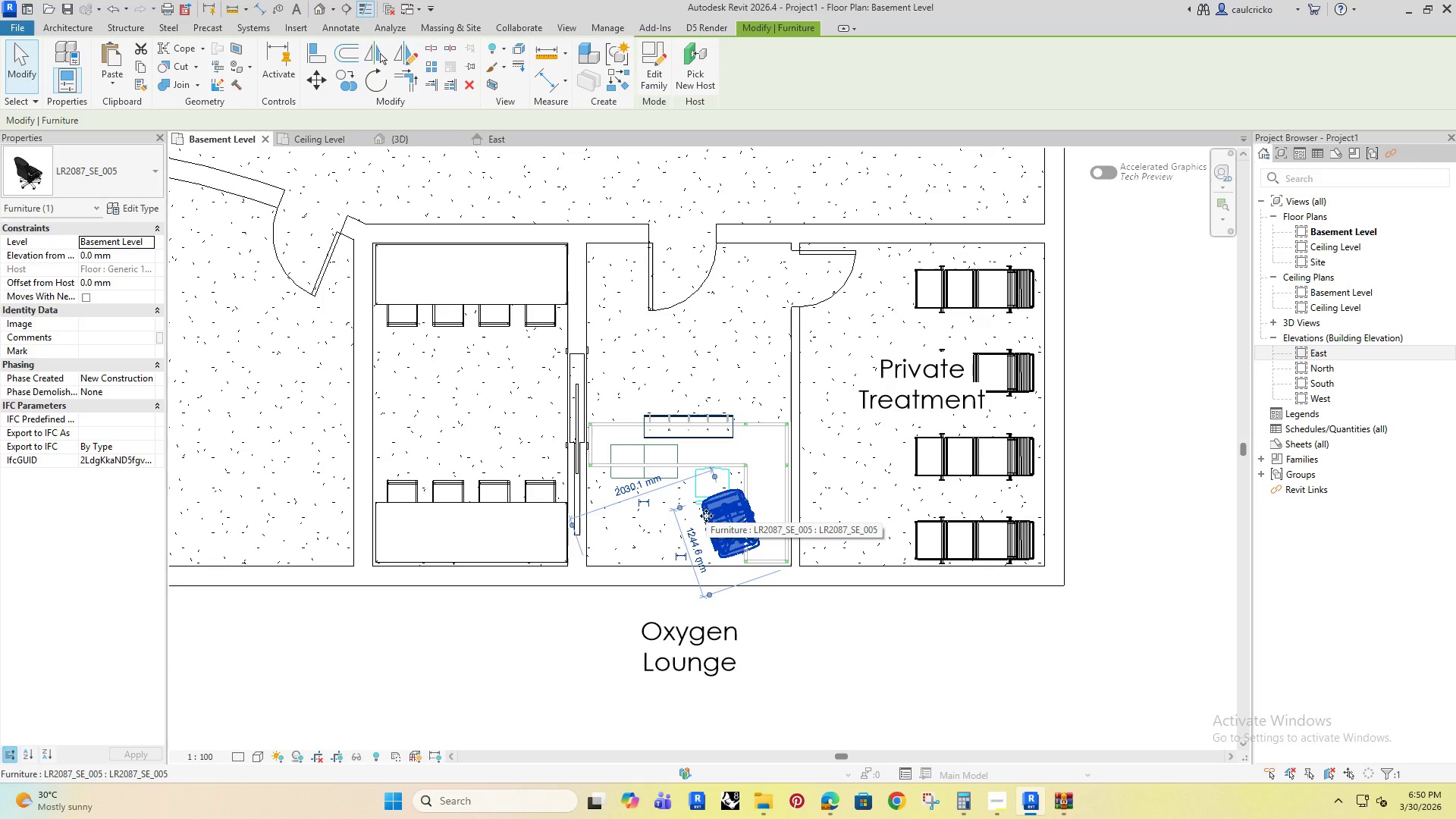 
type(al)
 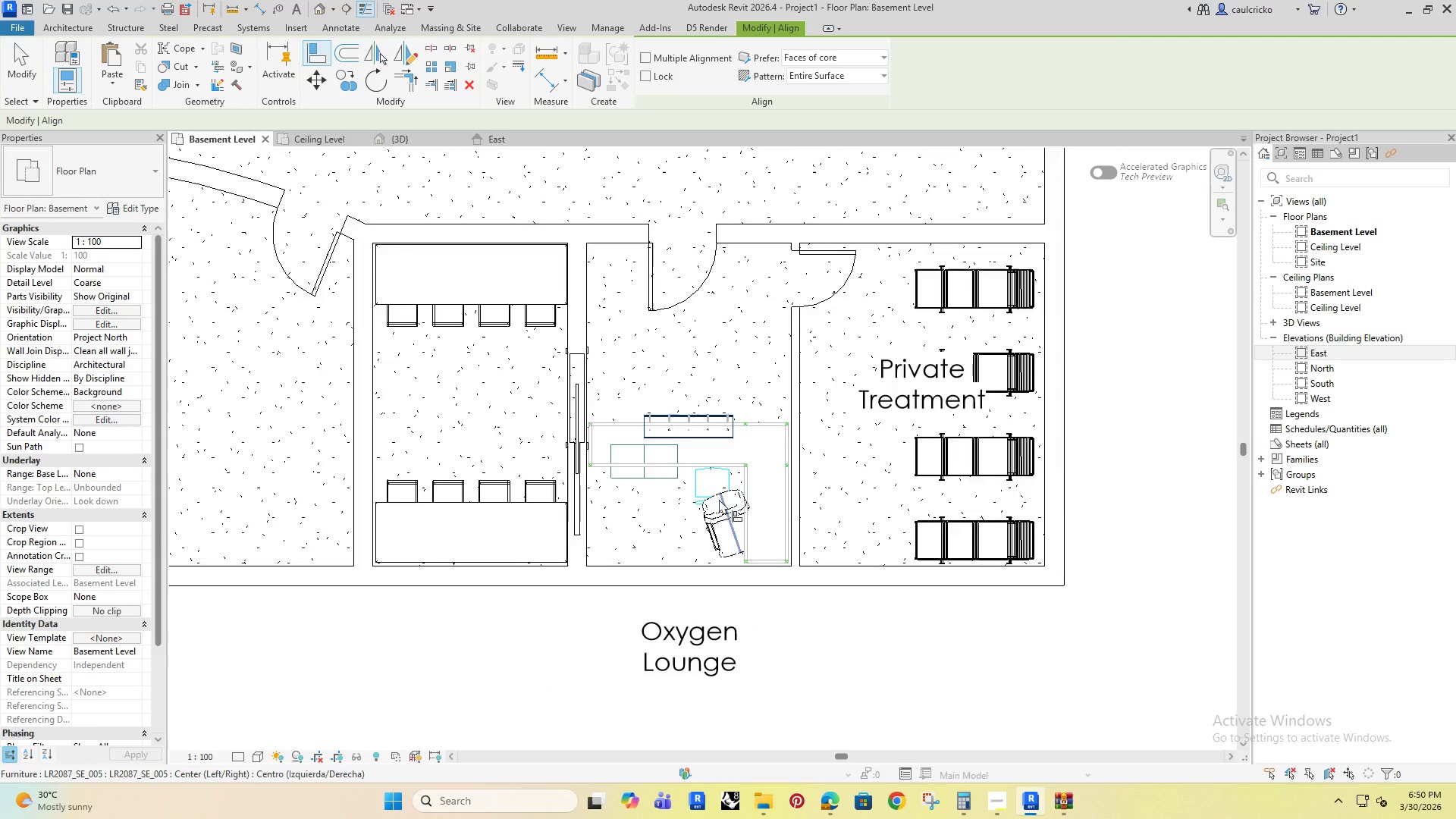 
scroll: coordinate [741, 582], scroll_direction: up, amount: 3.0
 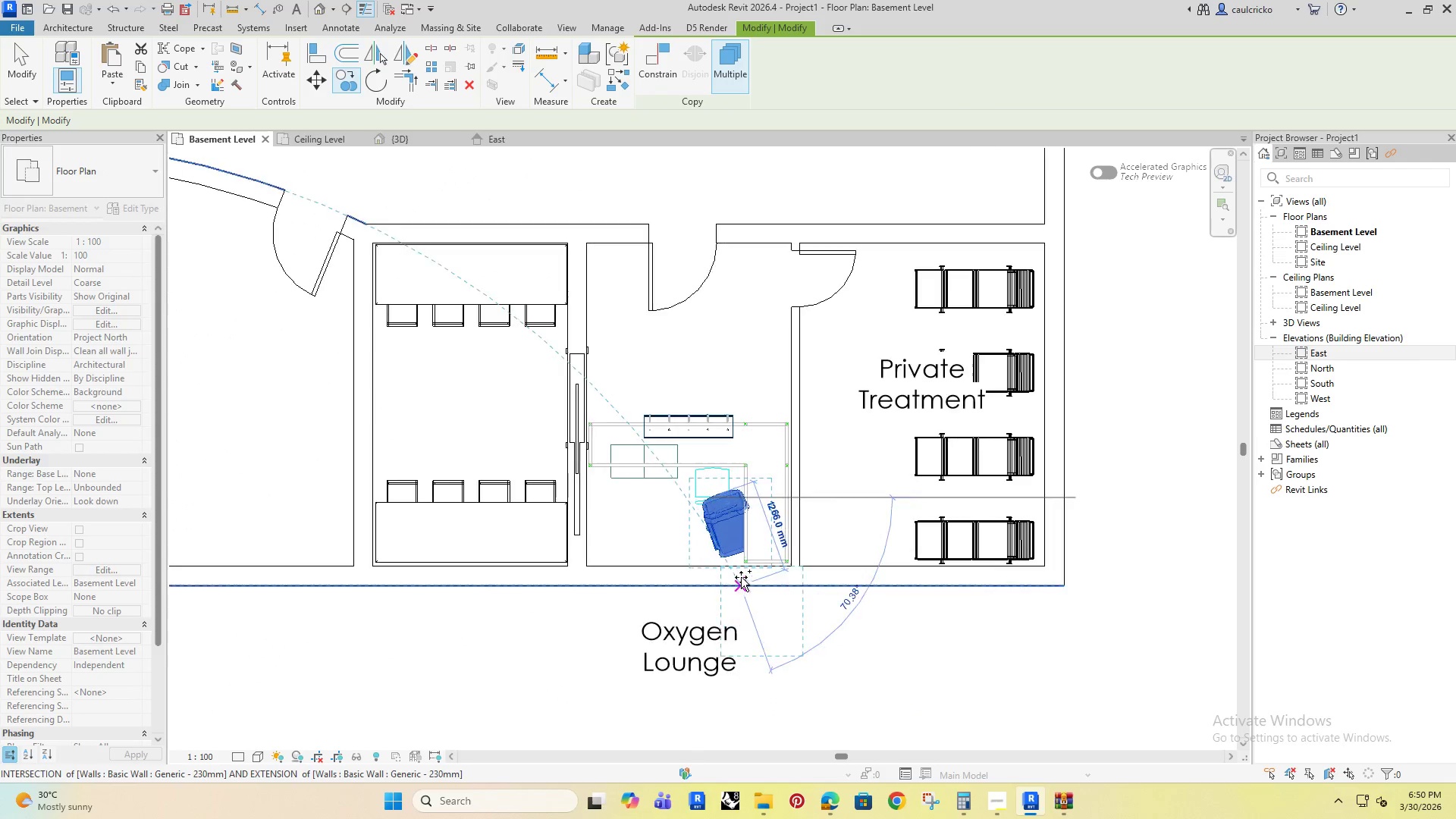 
left_click([862, 400])
 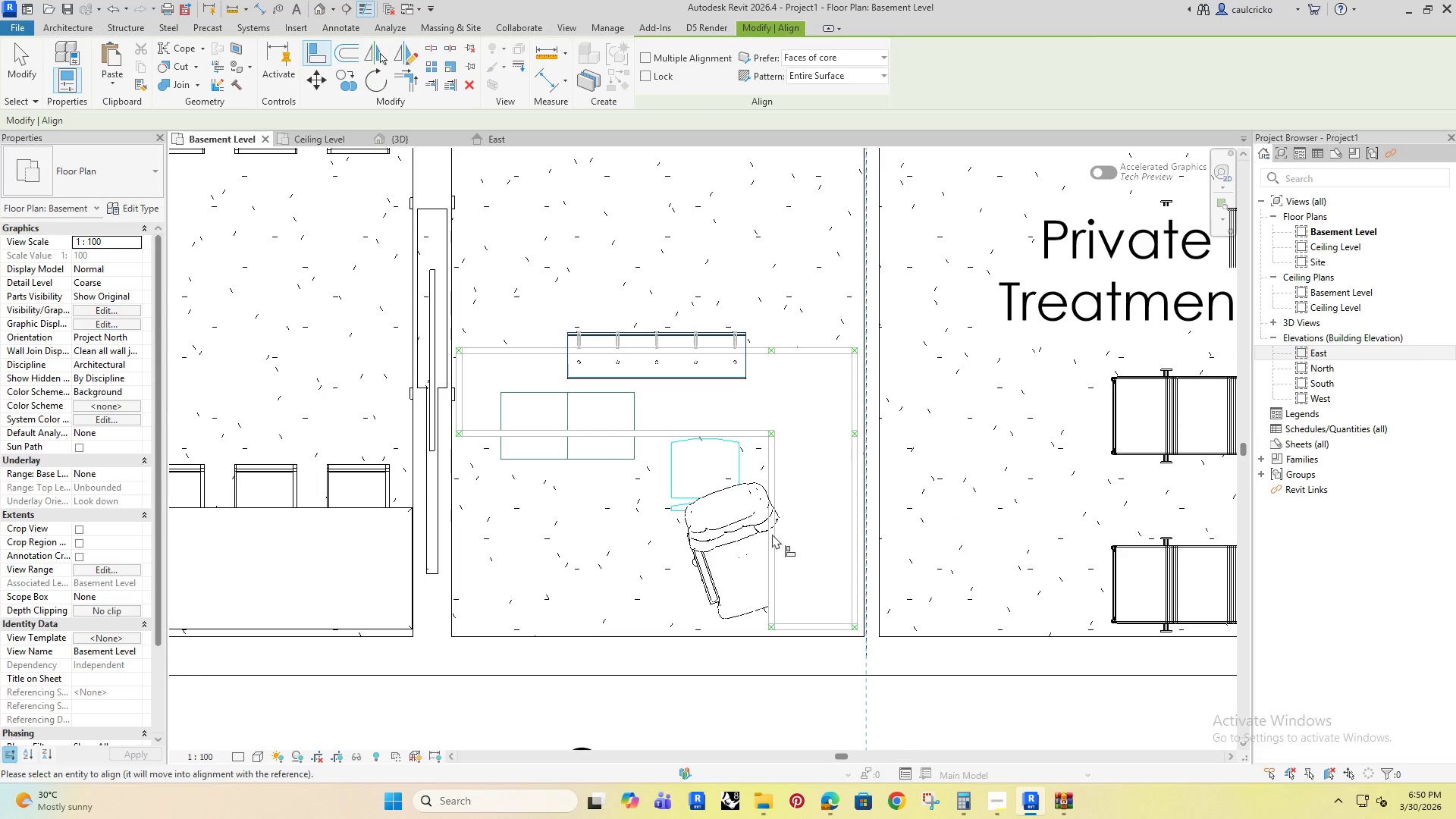 
scroll: coordinate [720, 495], scroll_direction: up, amount: 5.0
 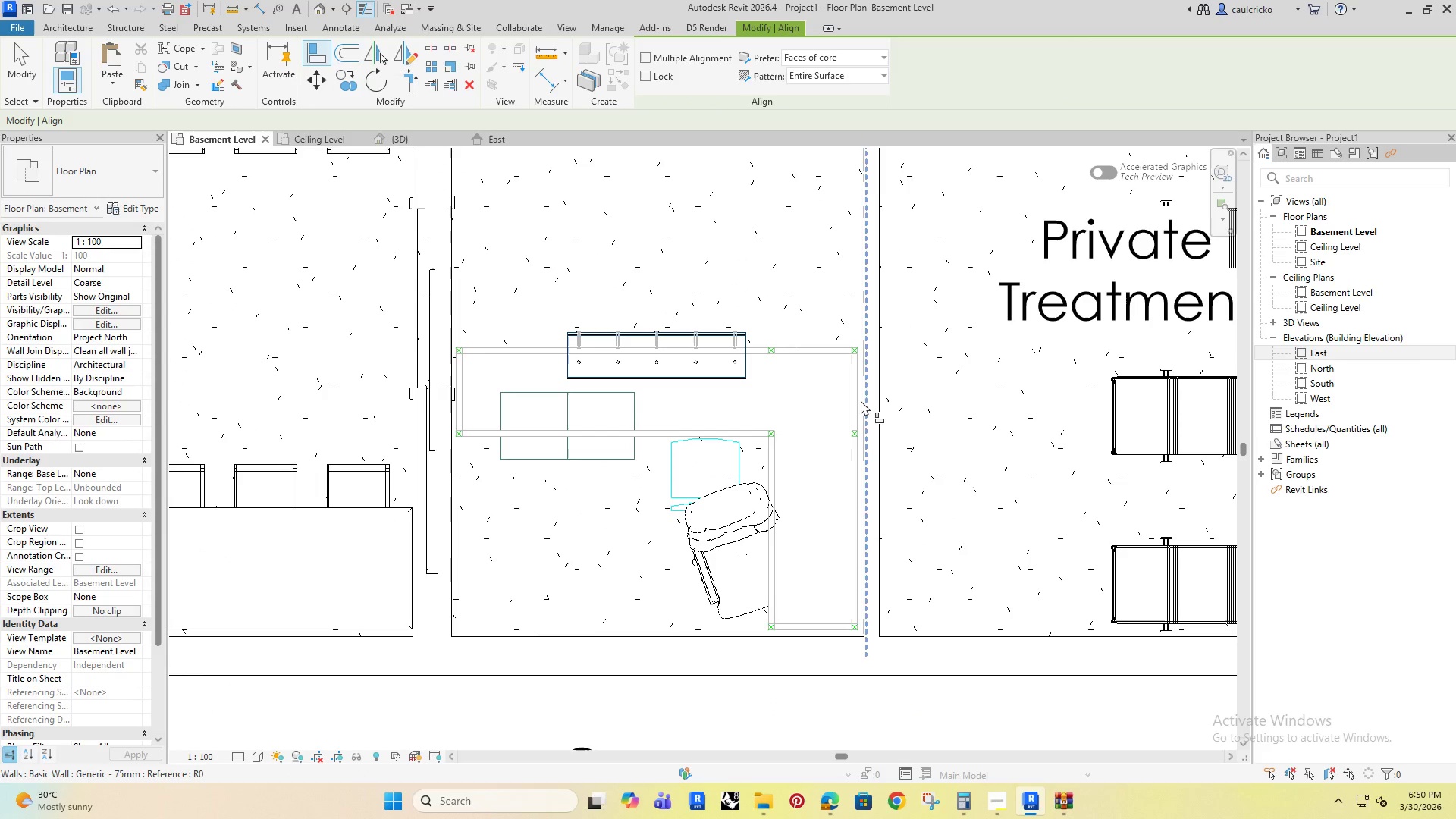 
left_click([707, 483])
 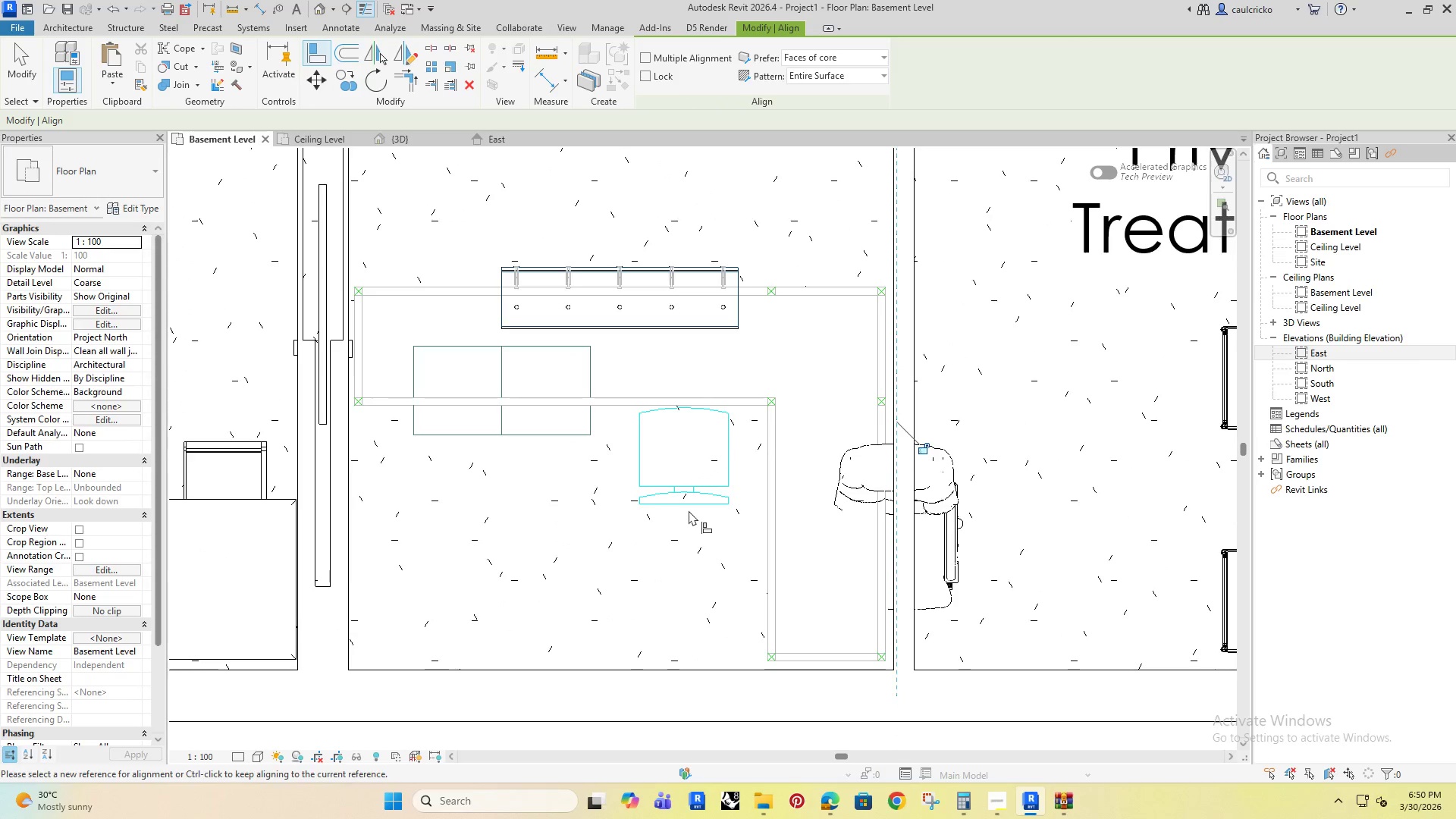 
scroll: coordinate [771, 534], scroll_direction: up, amount: 2.0
 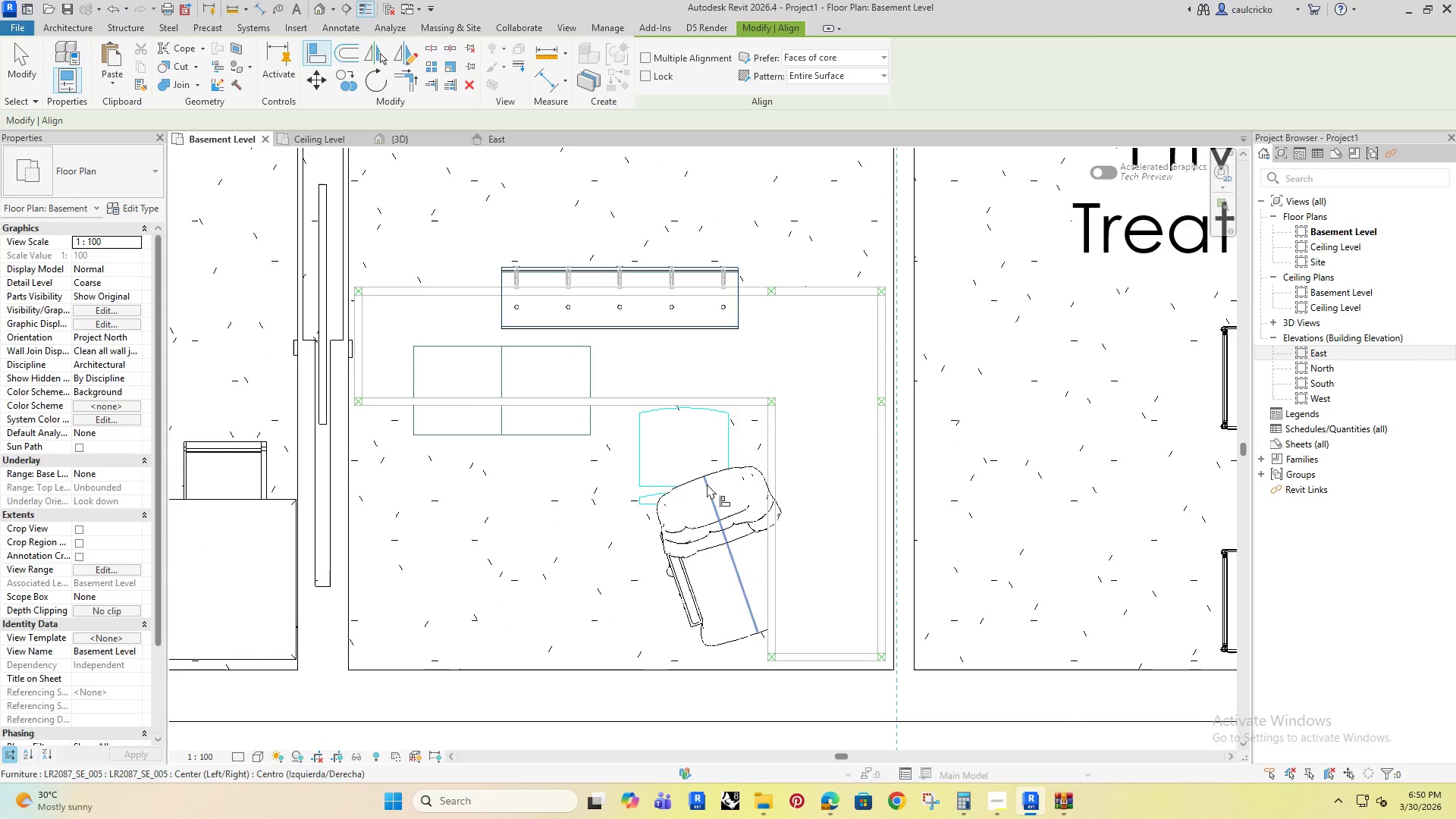 
key(Escape)
 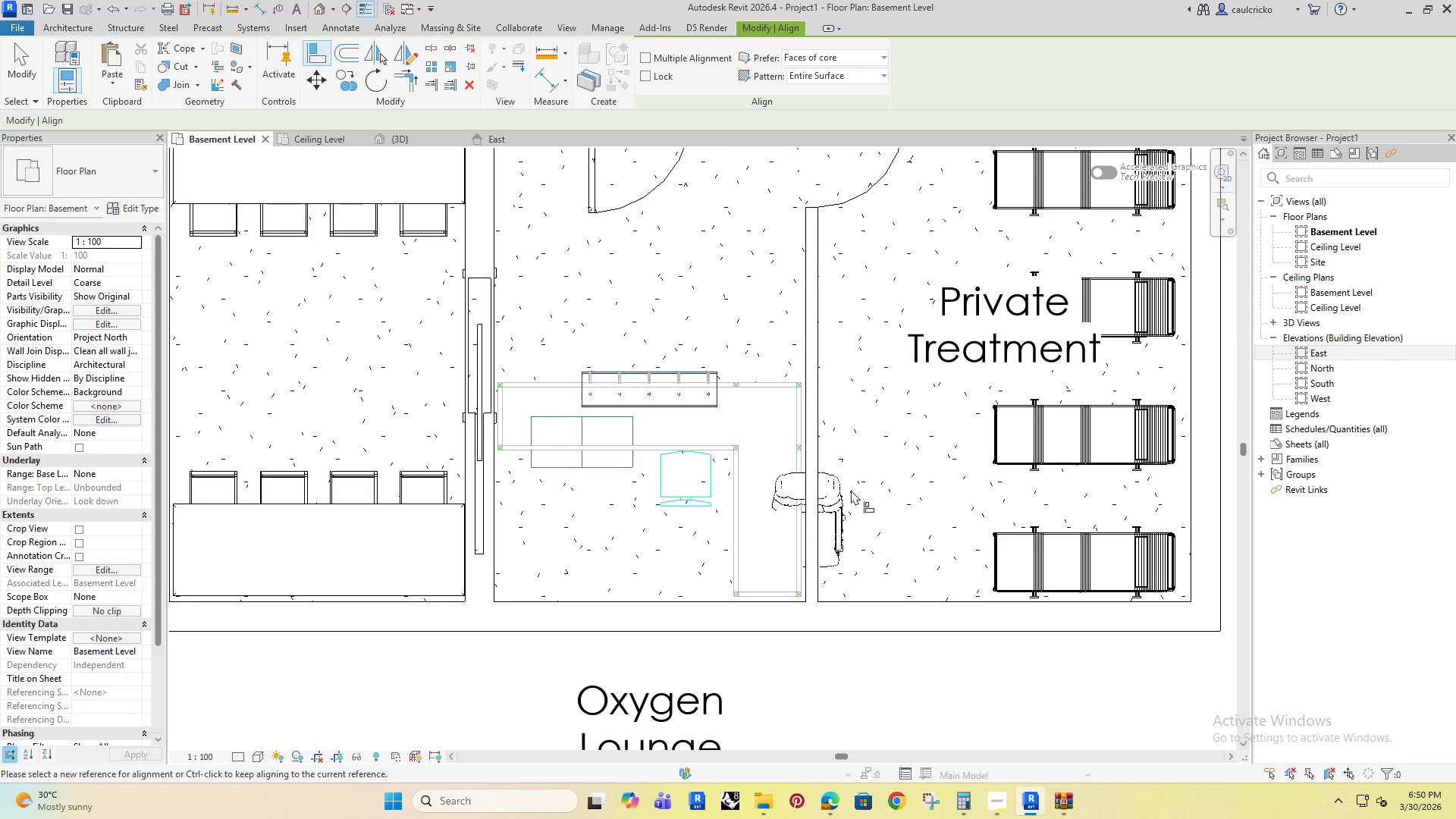 
key(Escape)
 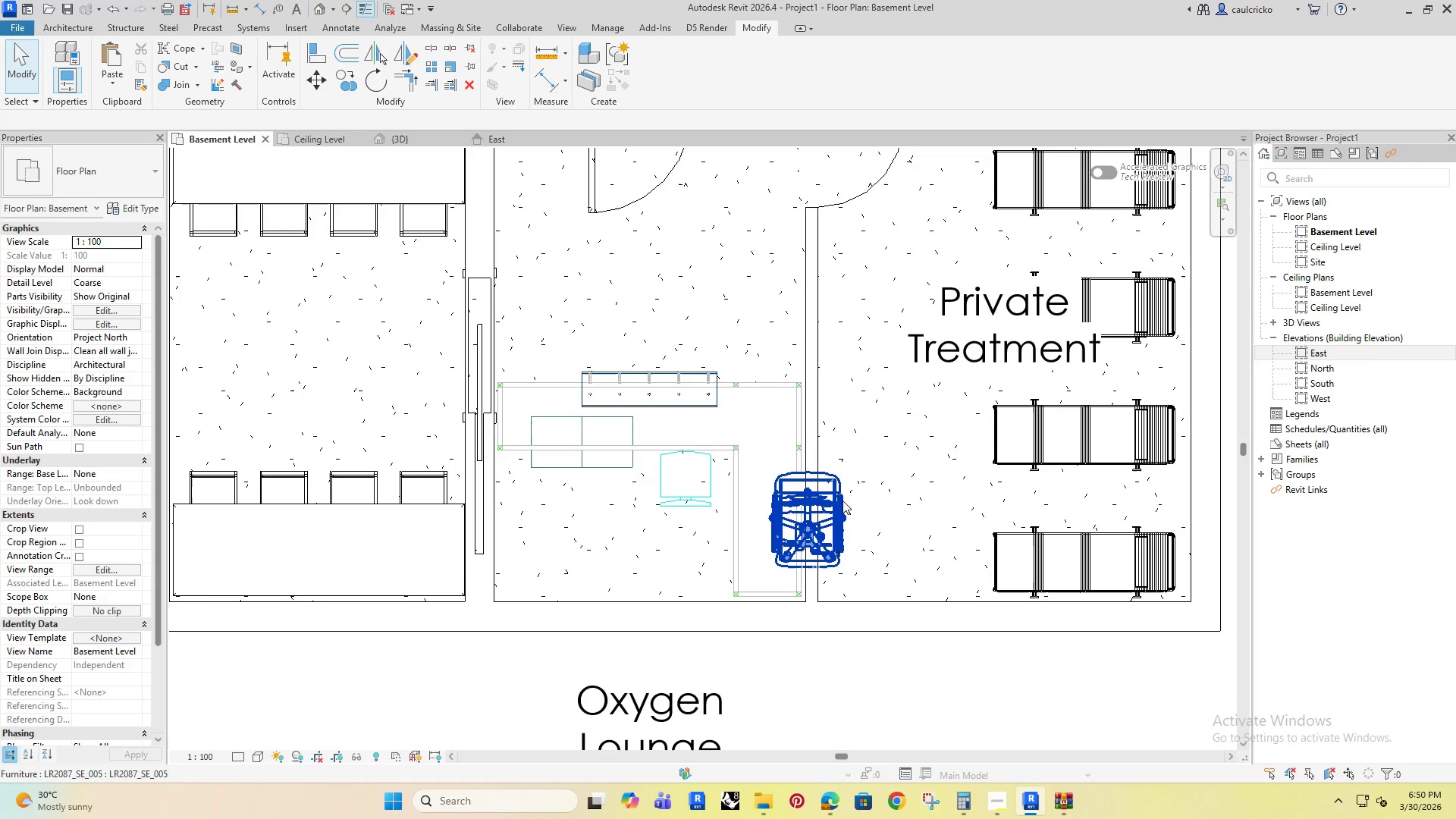 
left_click([843, 500])
 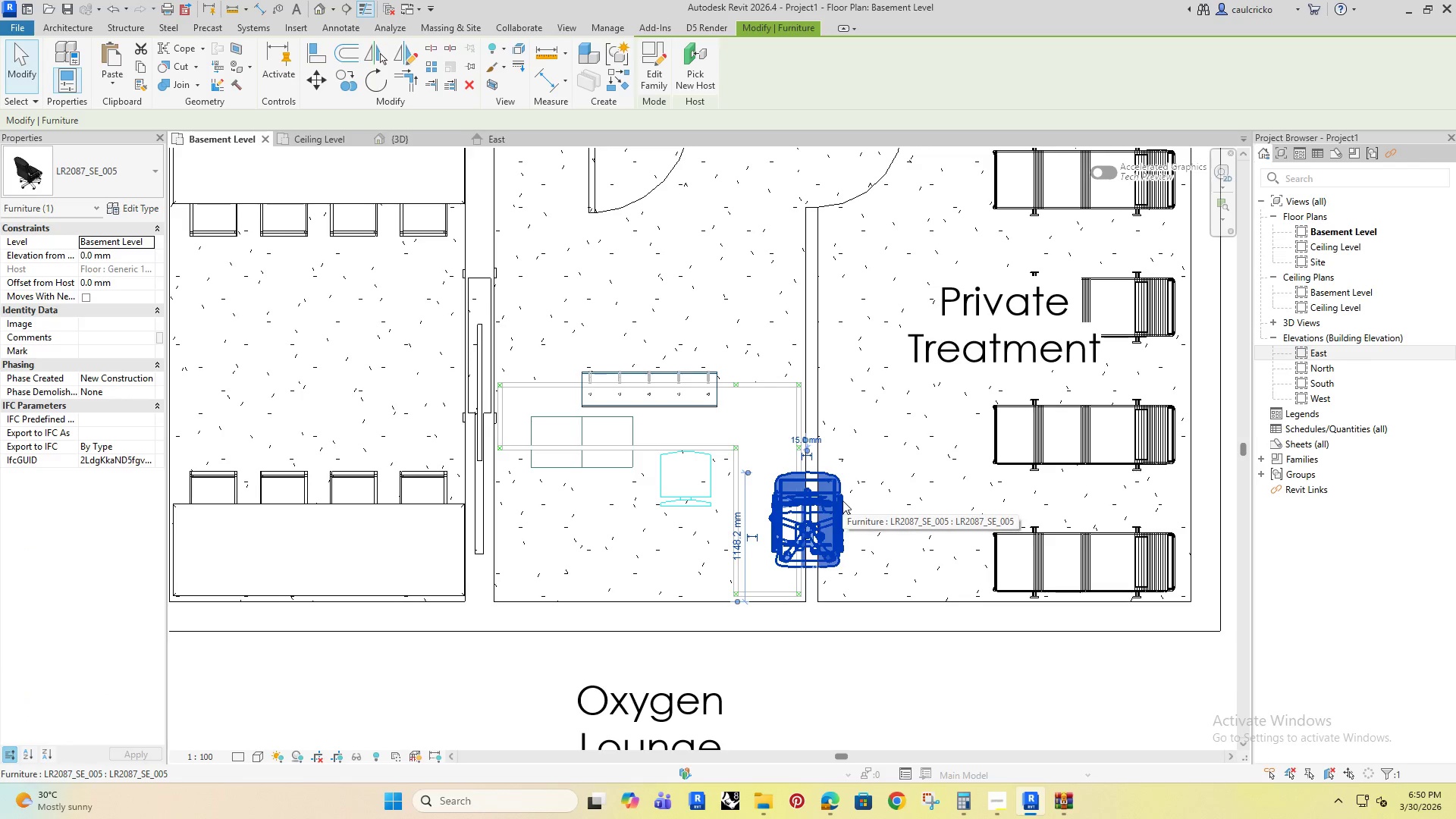 
key(R)
 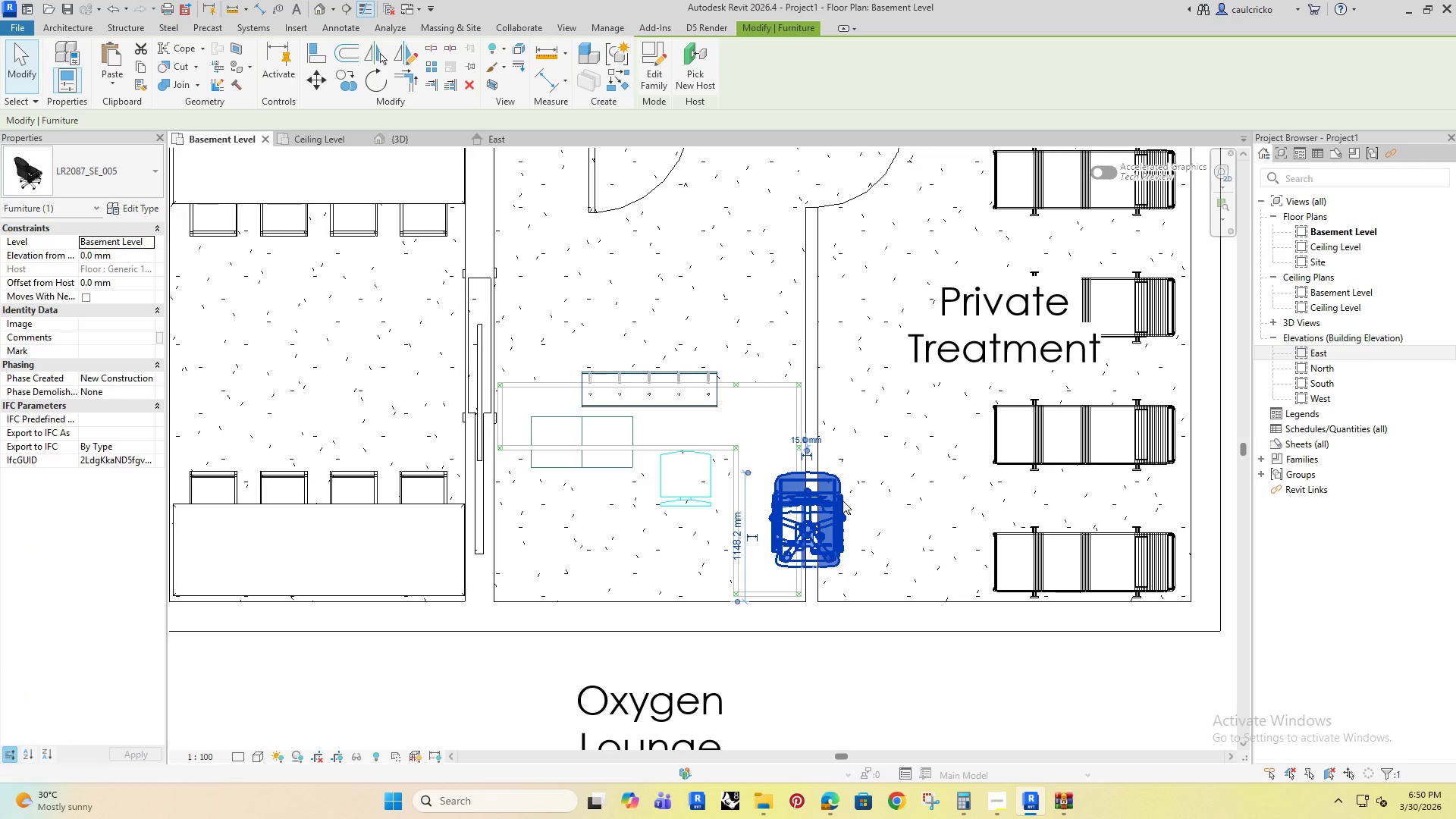 
scroll: coordinate [689, 510], scroll_direction: down, amount: 4.0
 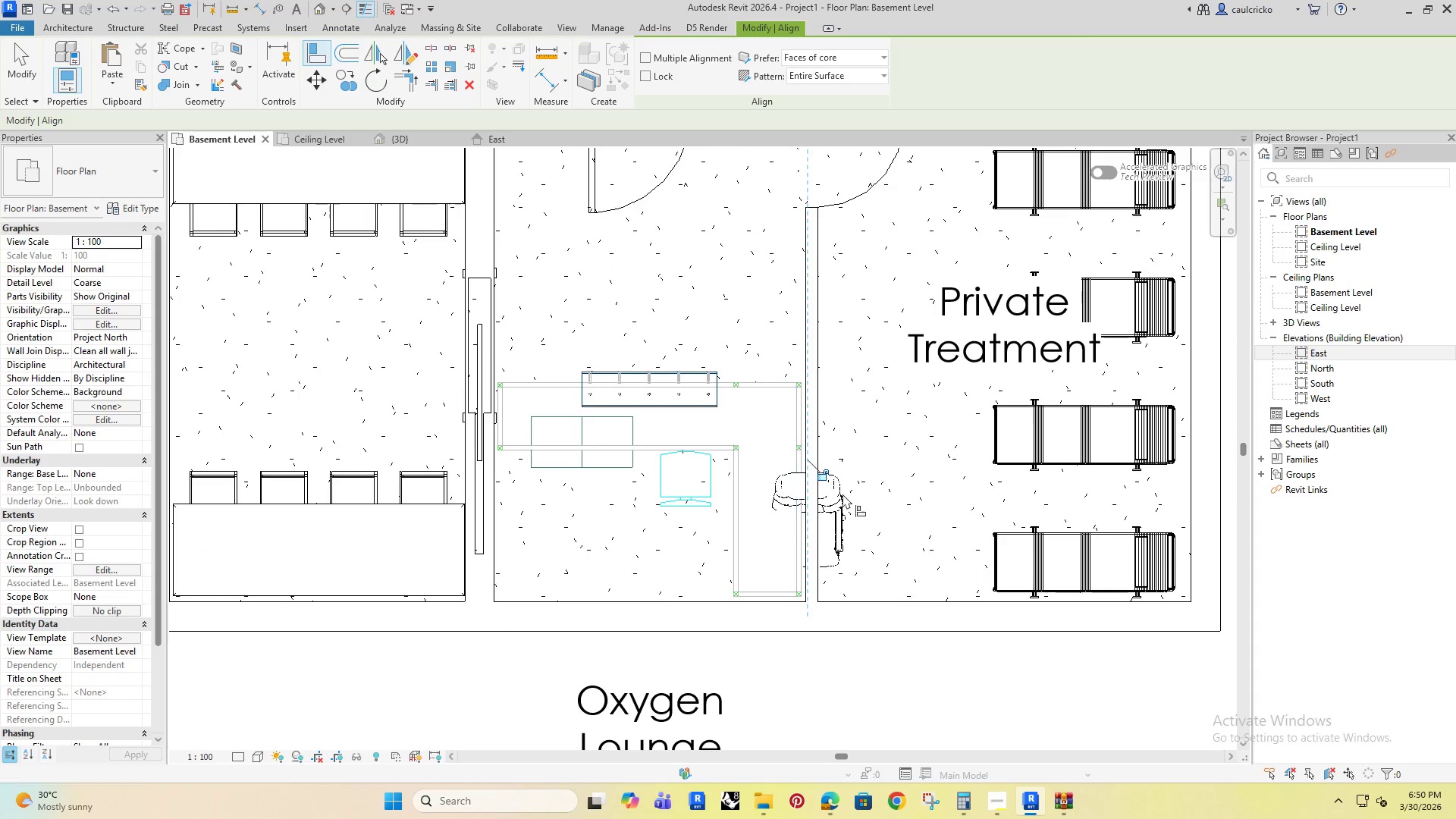 
type(z180)
 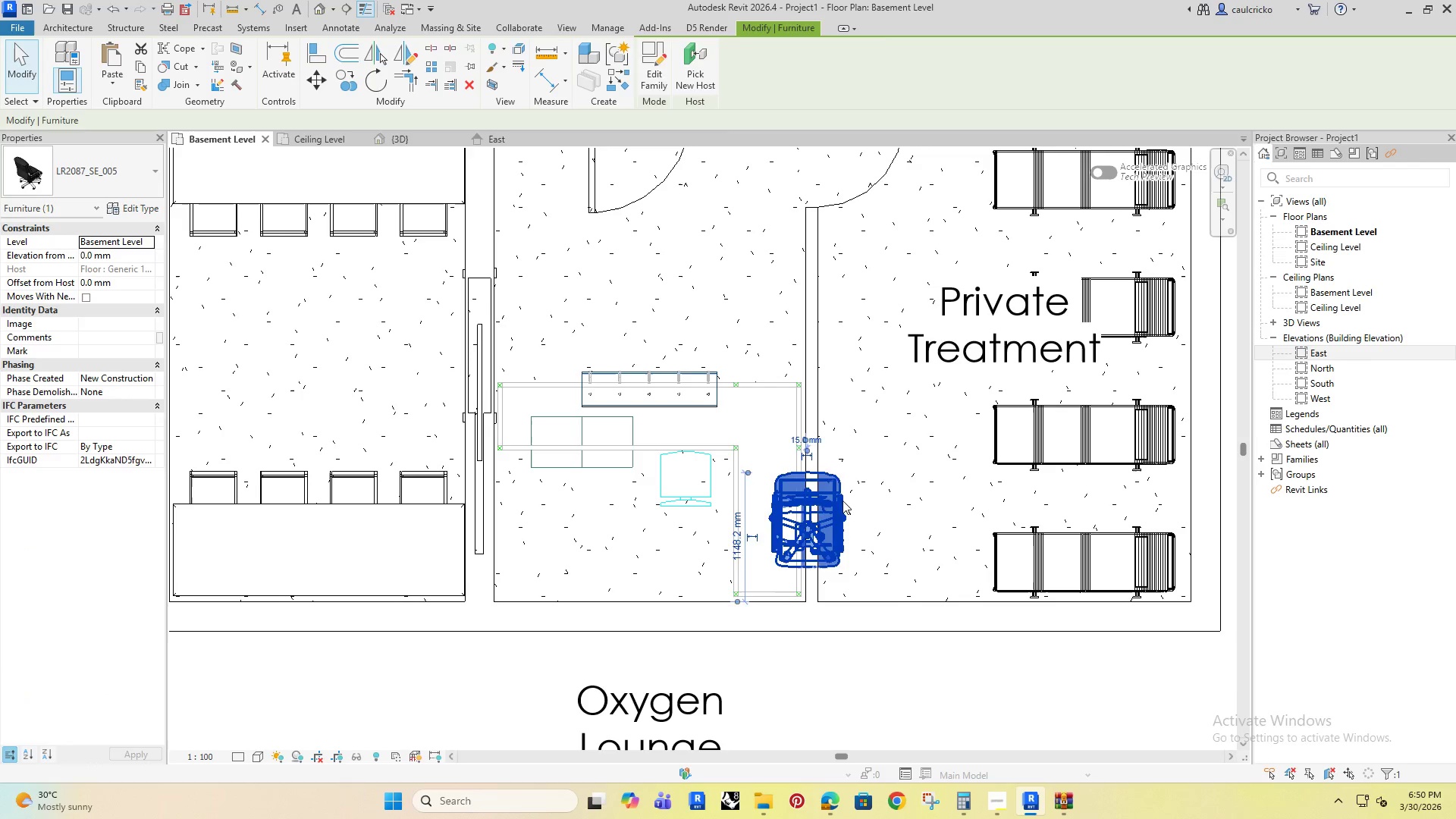 
key(Enter)
 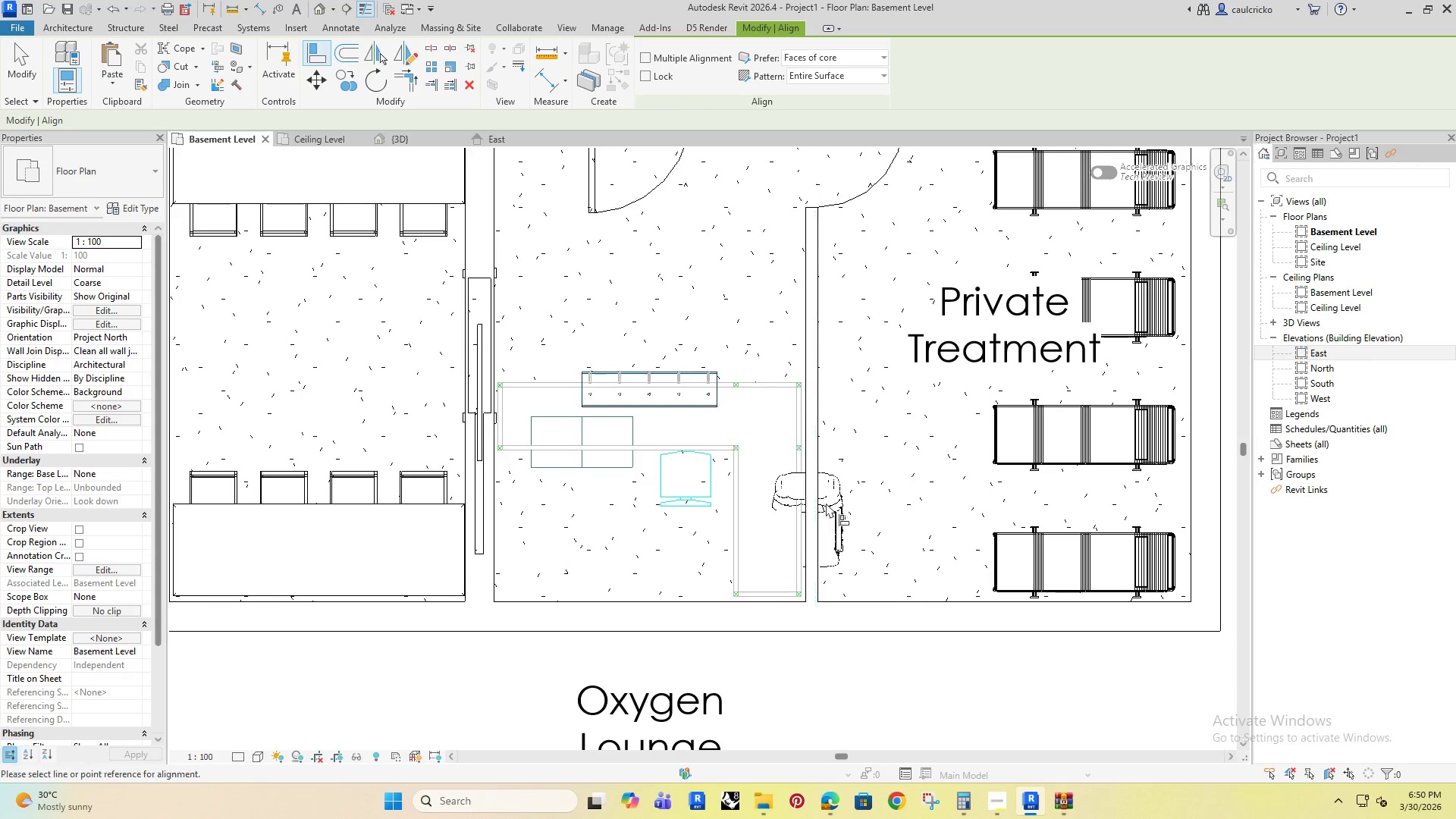 
left_click([833, 494])
 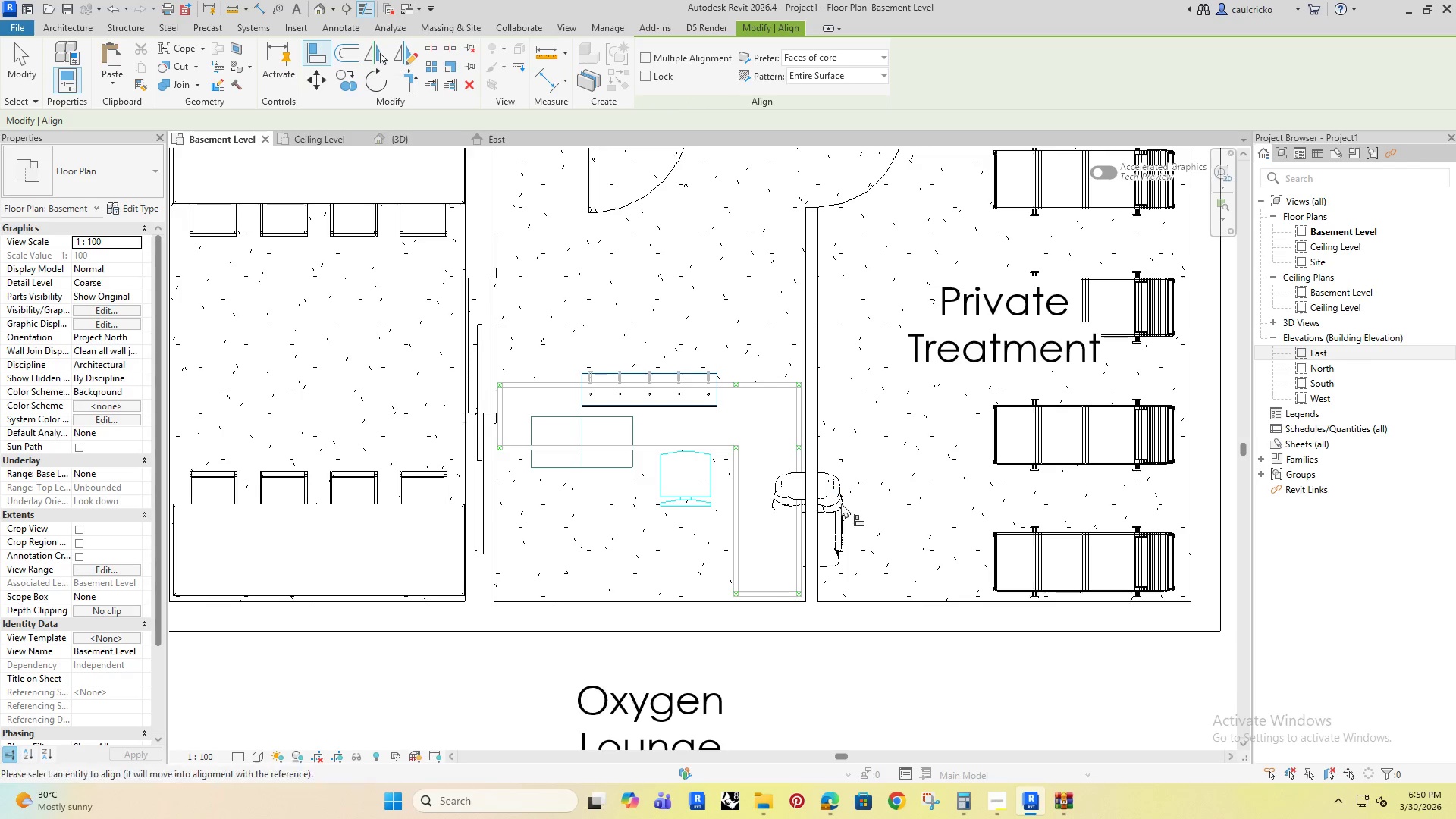 
key(Escape)
 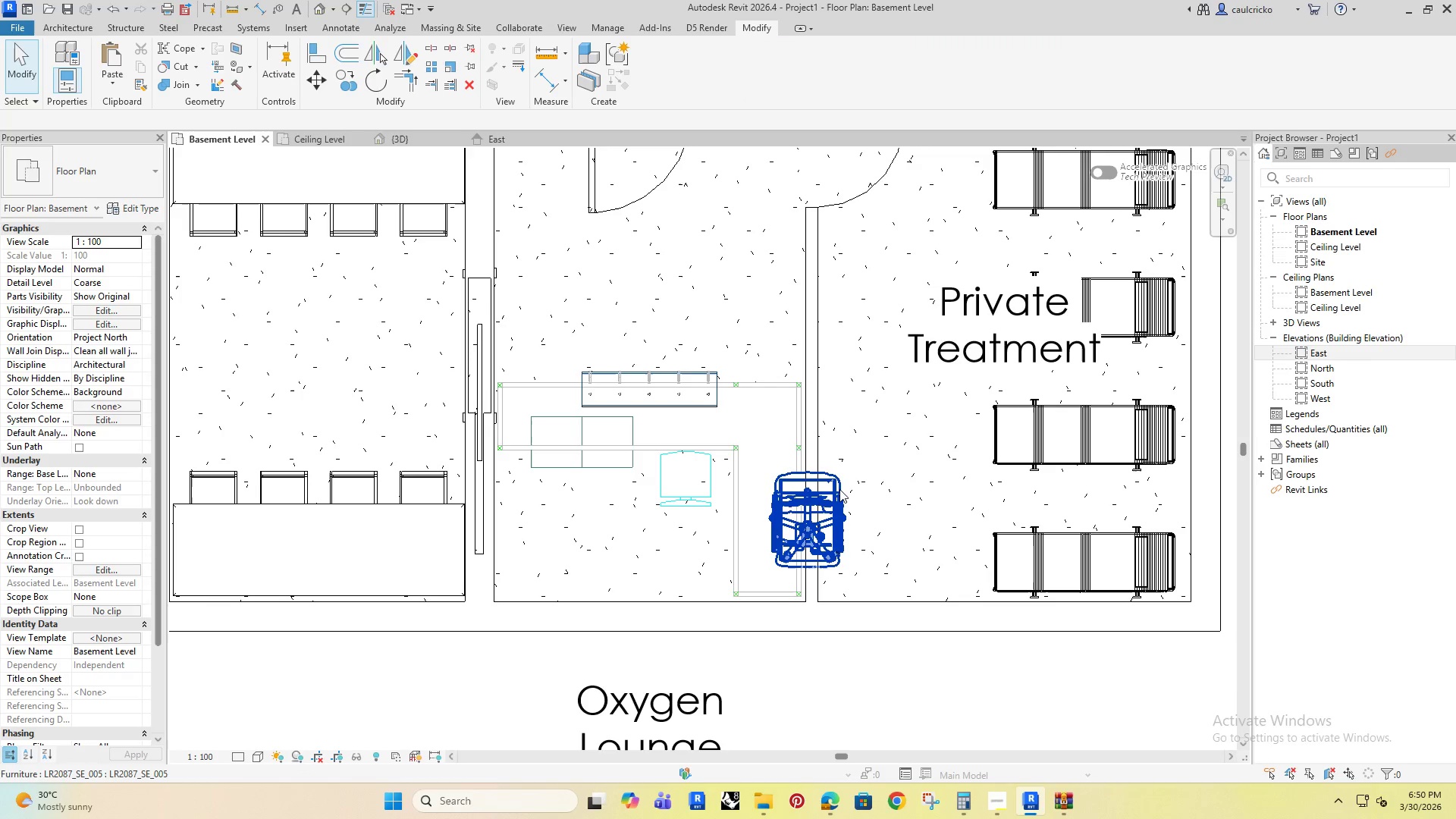 
key(Escape)
 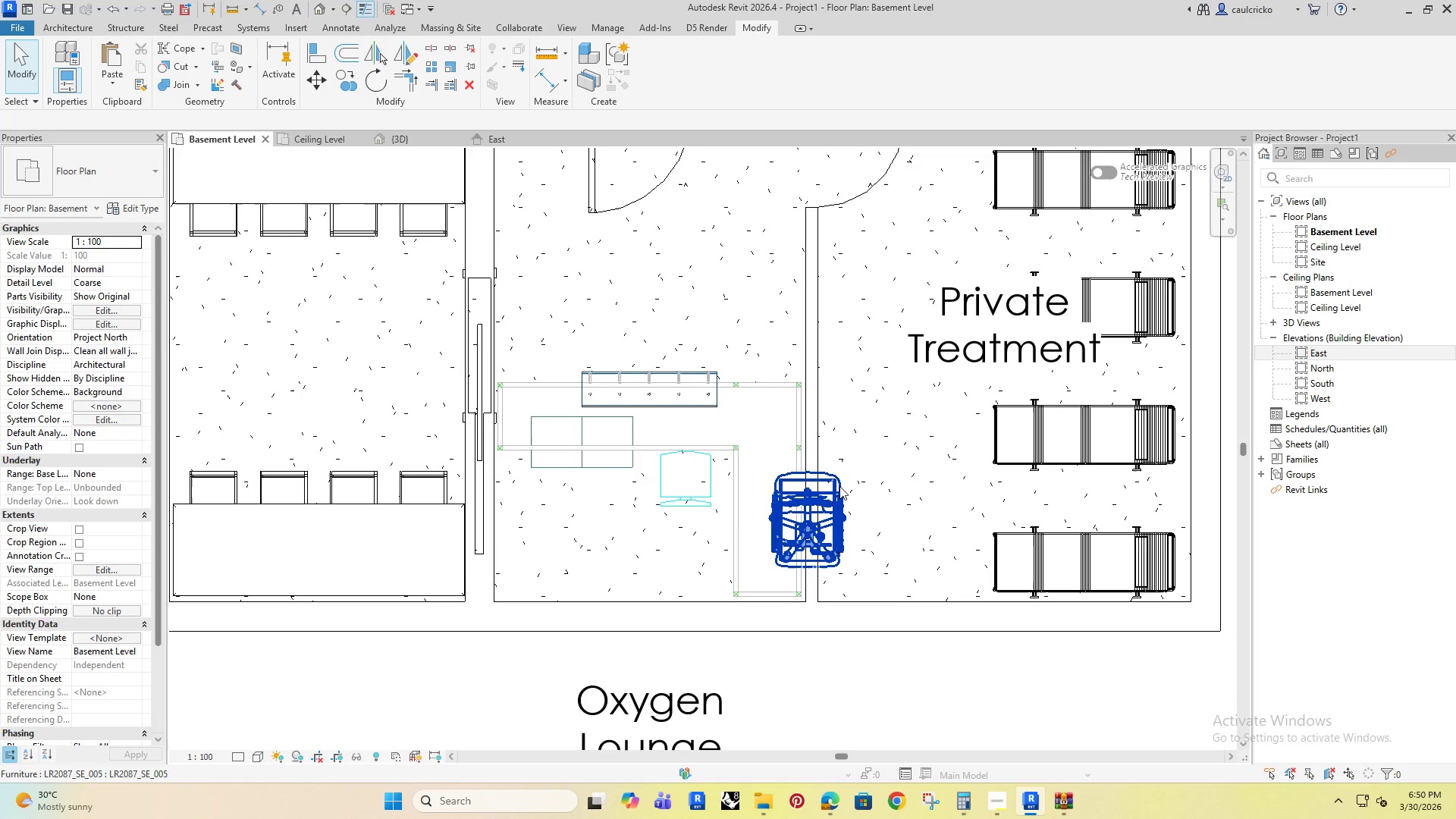 
left_click([839, 486])
 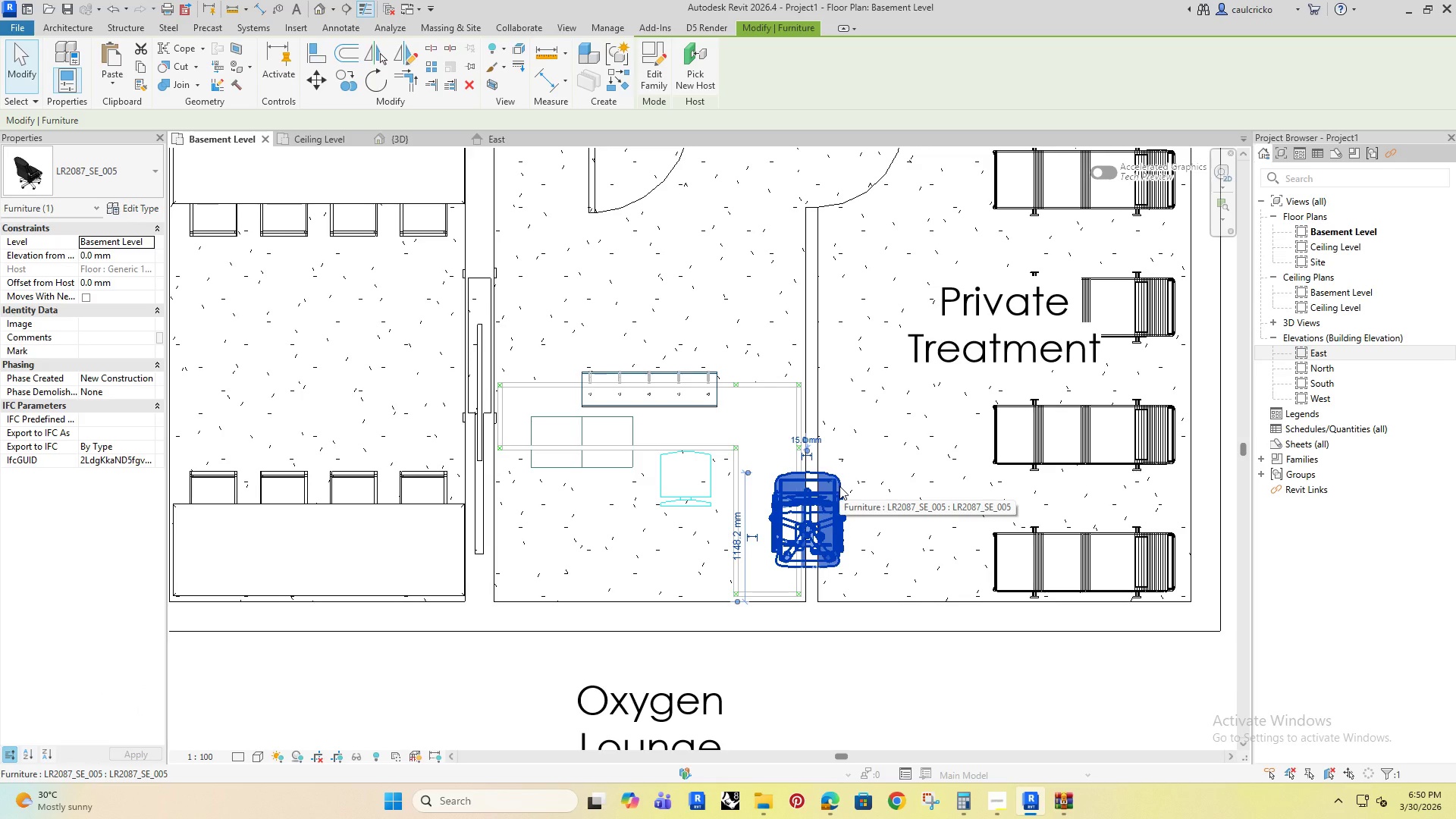 
key(R)
 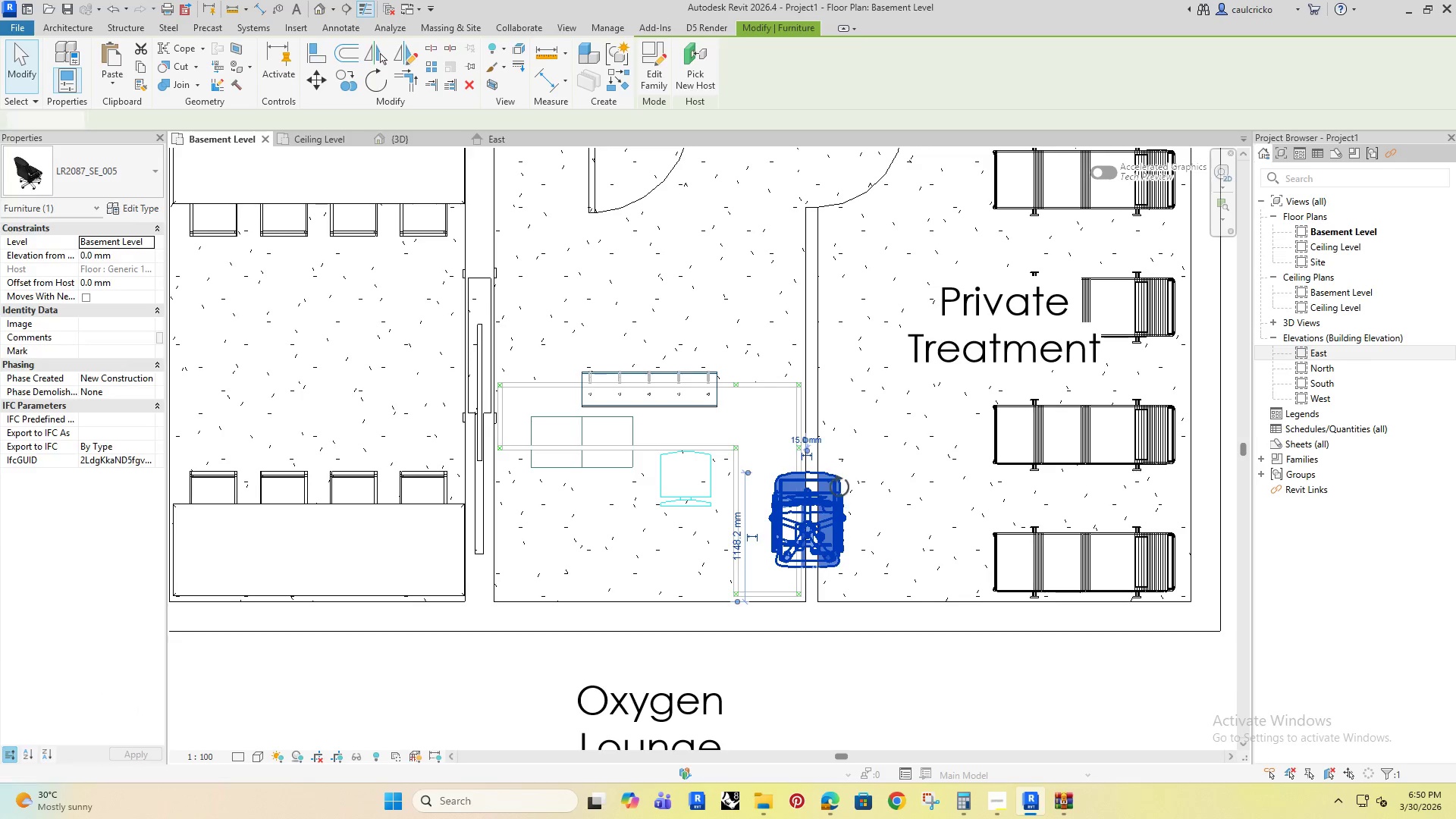 
left_click([839, 486])
 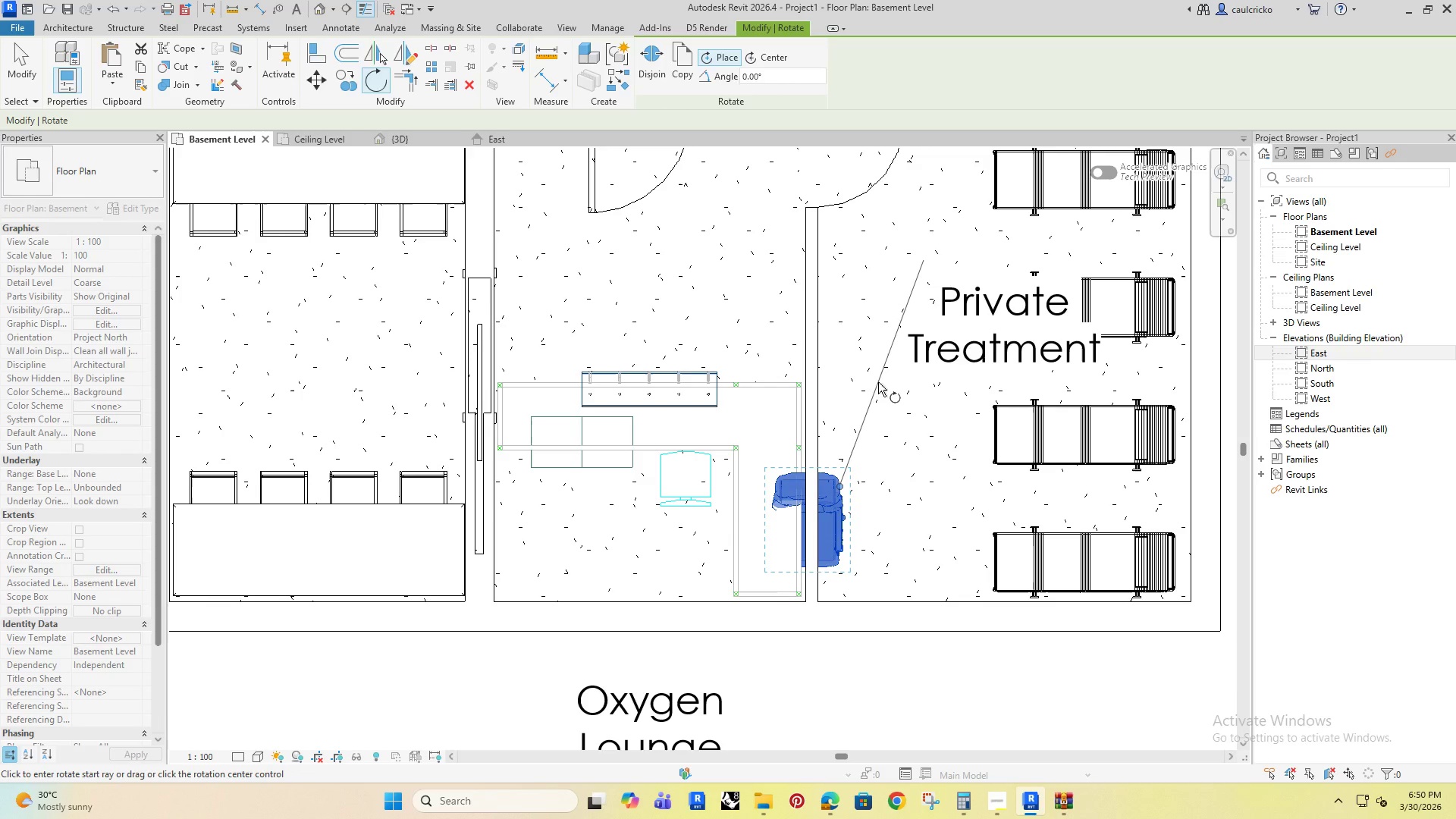 
left_click([878, 382])
 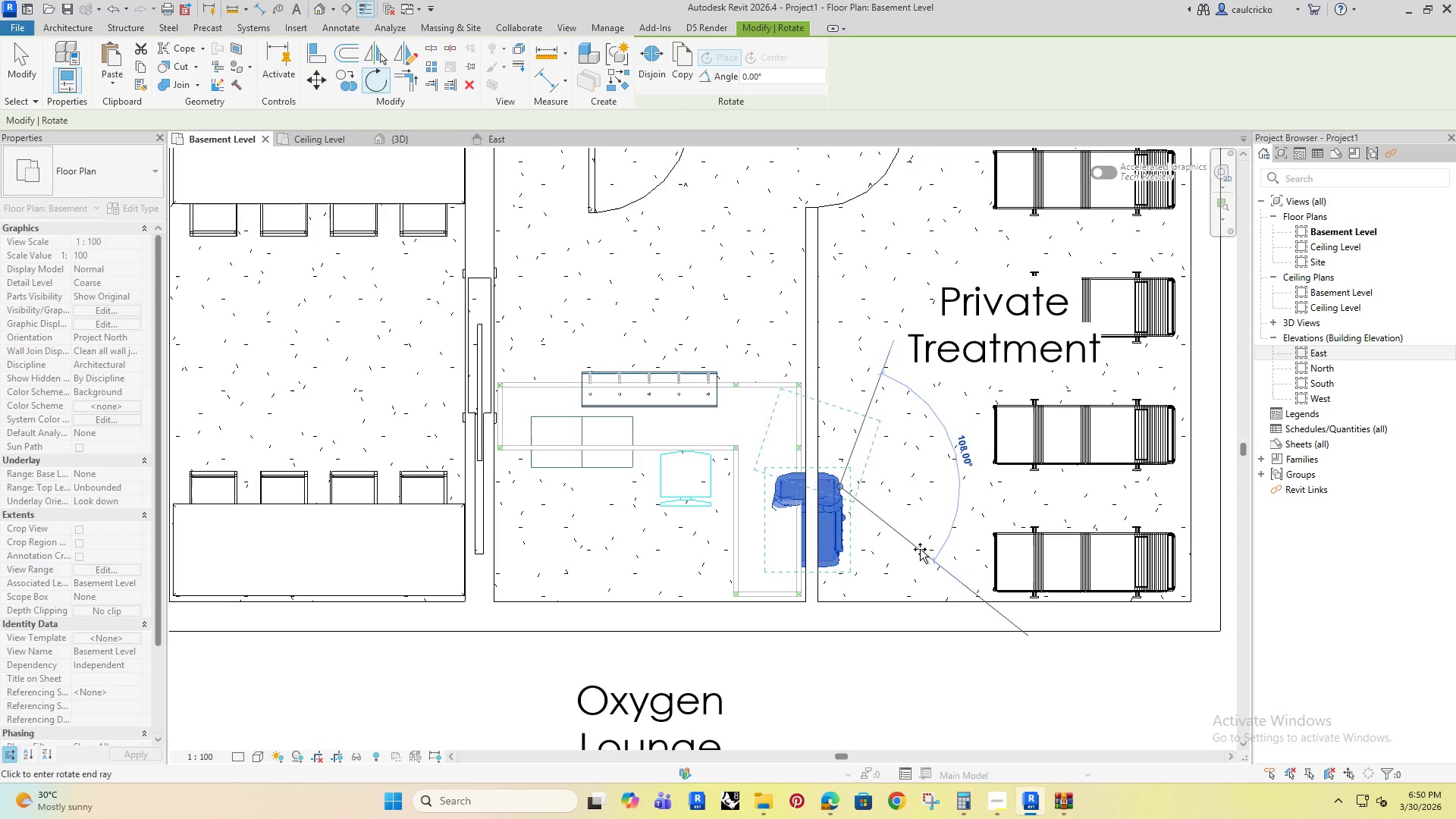 
type(180)
 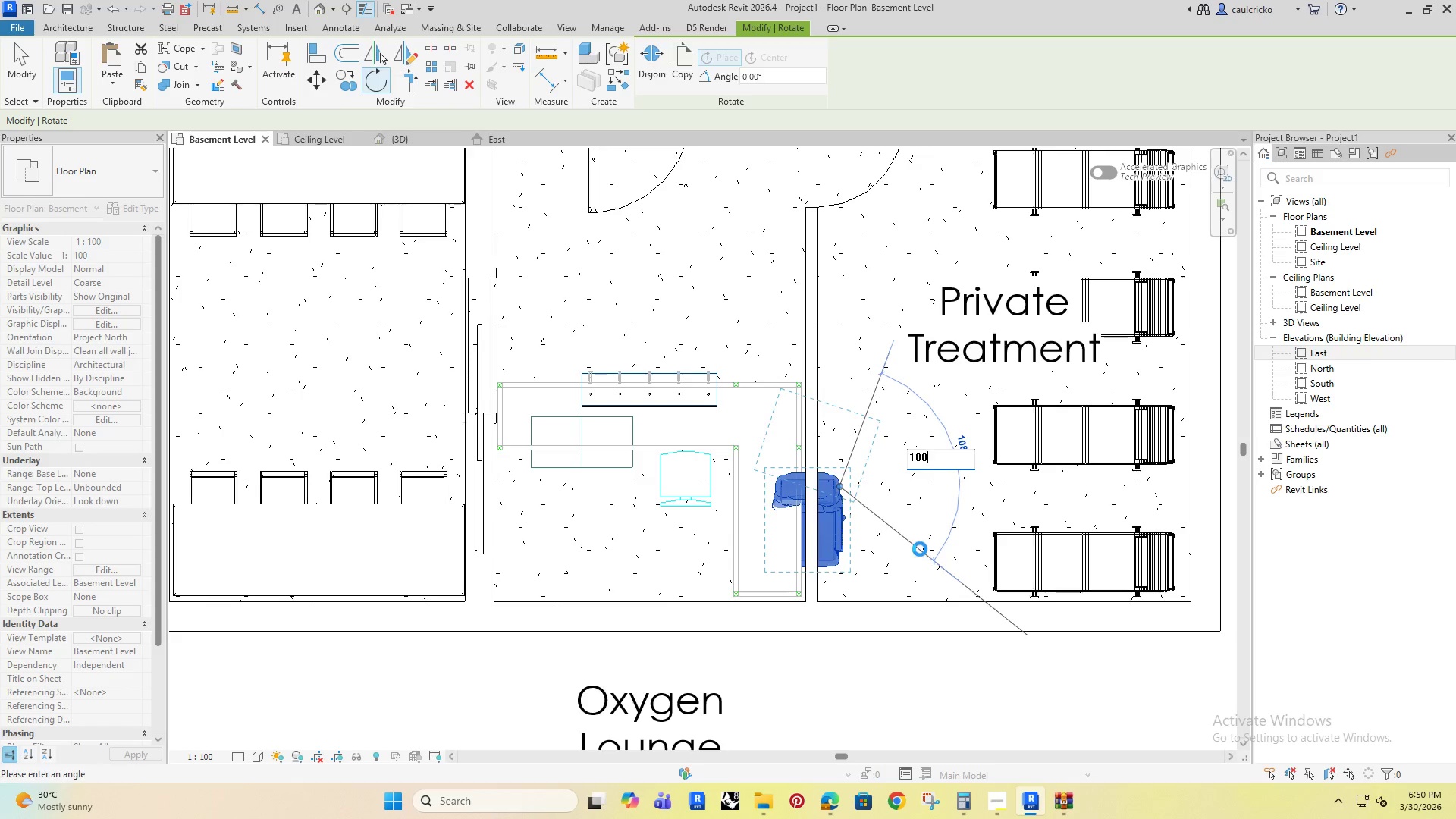 
key(Enter)
 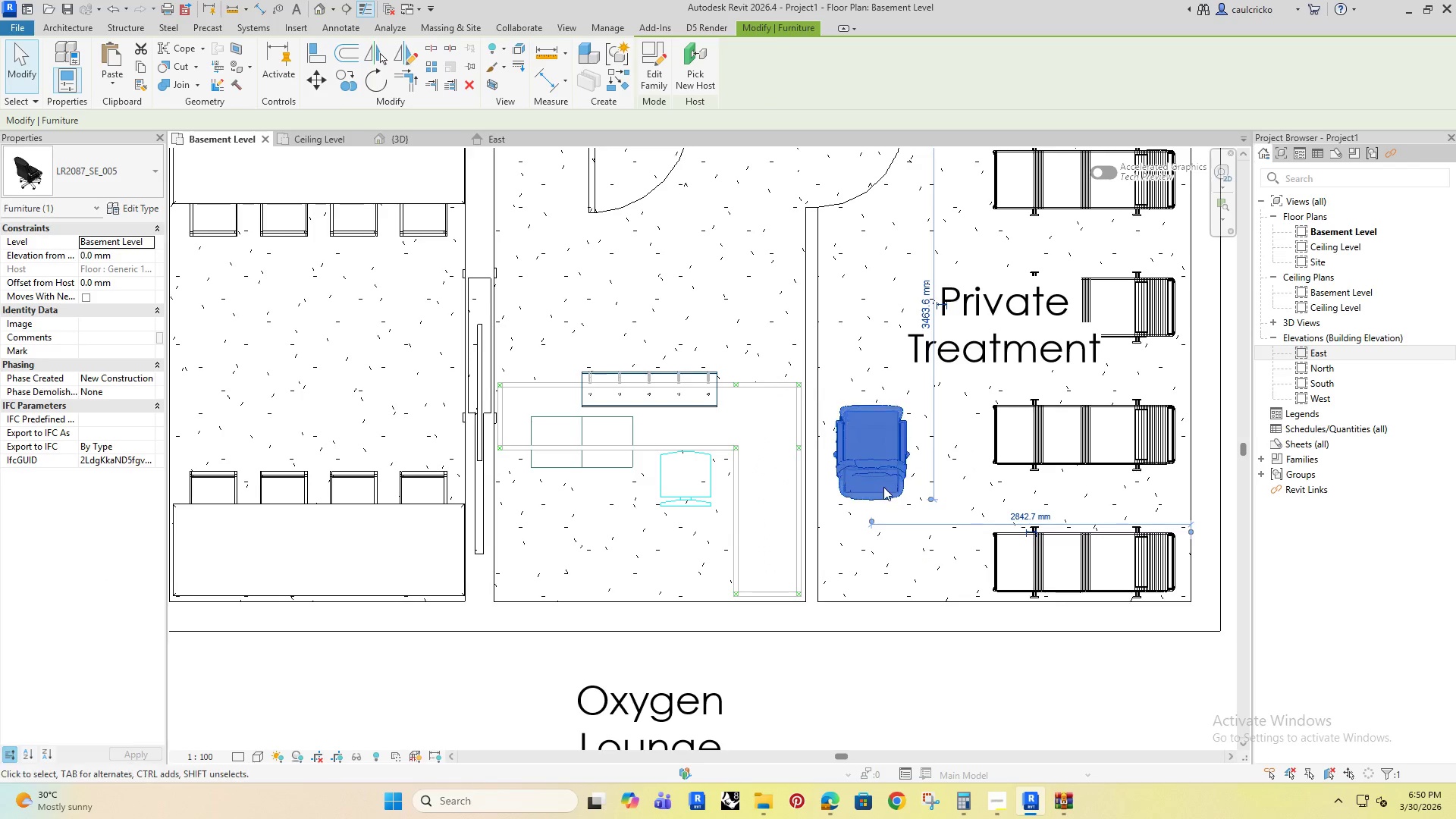 
left_click_drag(start_coordinate=[883, 487], to_coordinate=[823, 502])
 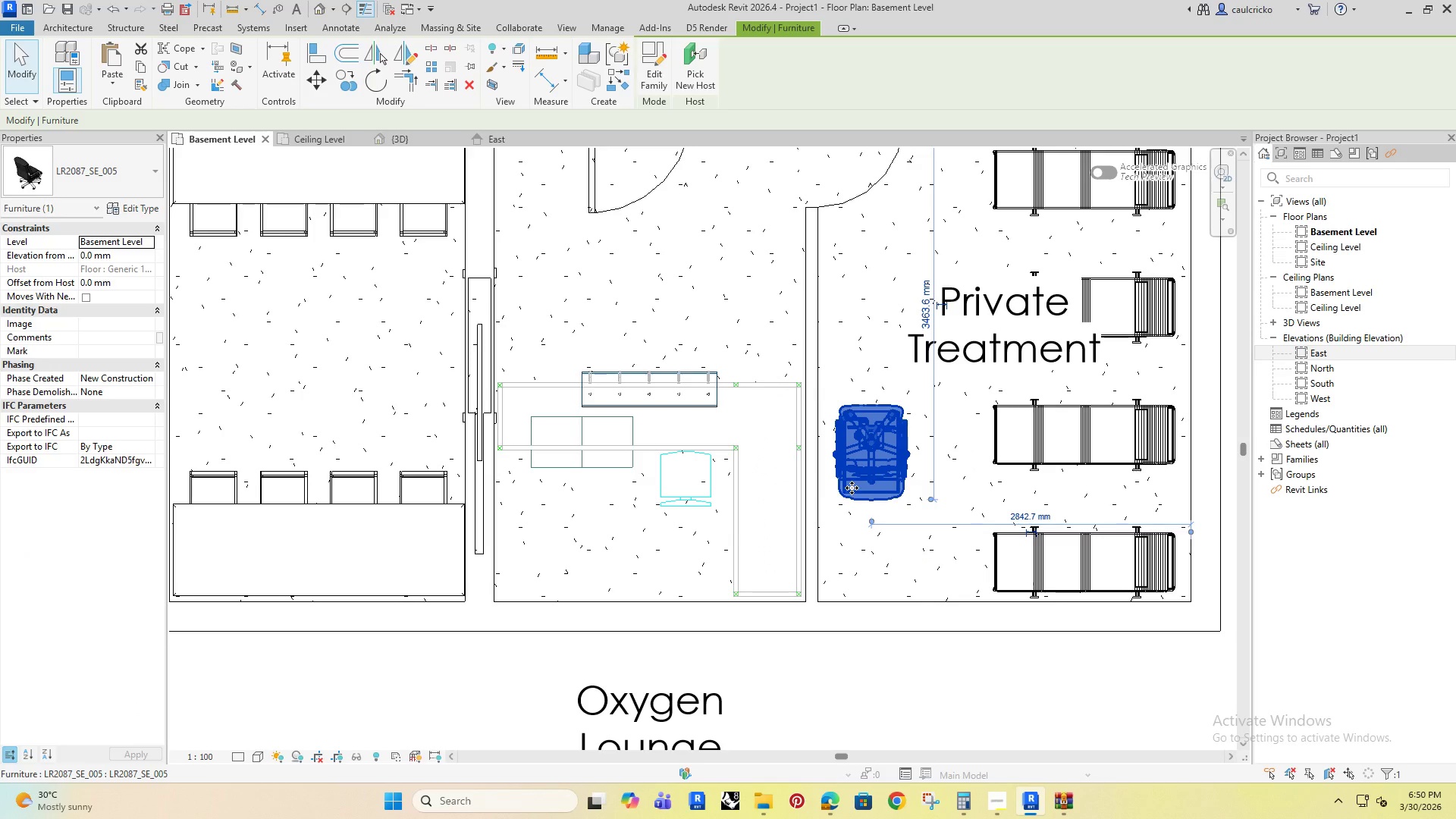 
left_click_drag(start_coordinate=[852, 488], to_coordinate=[667, 527])
 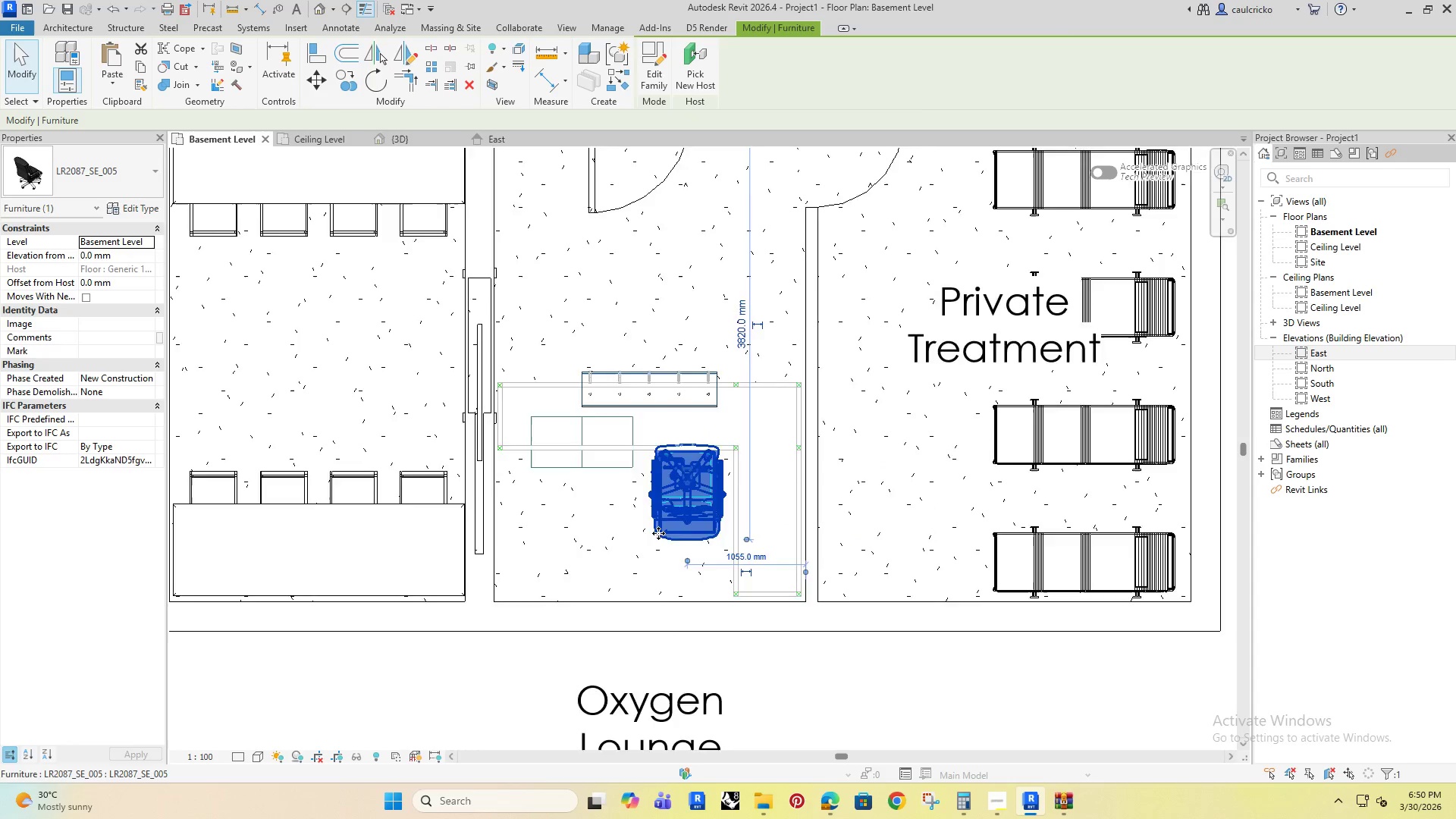 
left_click([414, 140])
 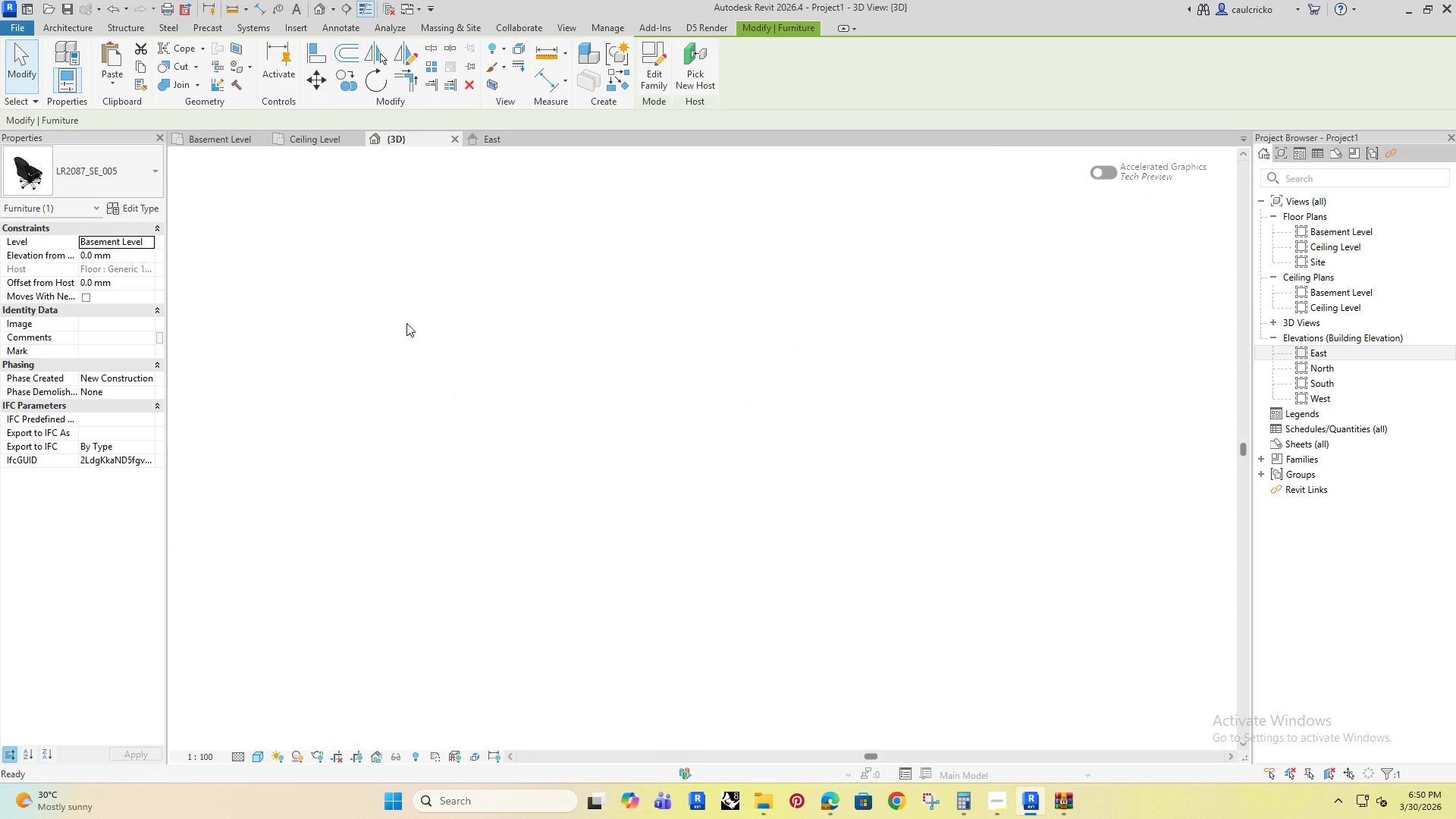 
hold_key(key=ShiftRight, duration=0.38)
 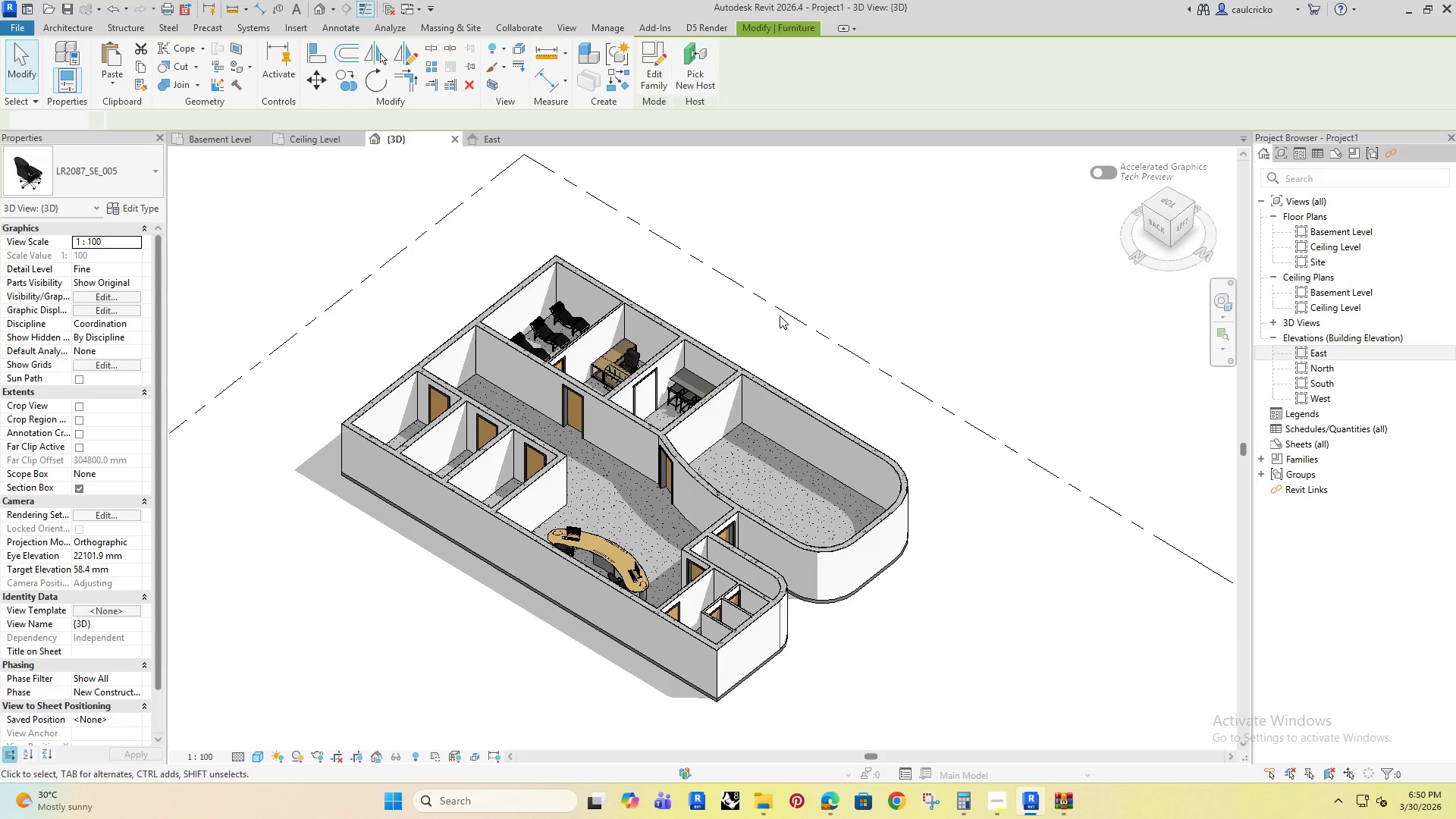 
scroll: coordinate [658, 533], scroll_direction: down, amount: 5.0
 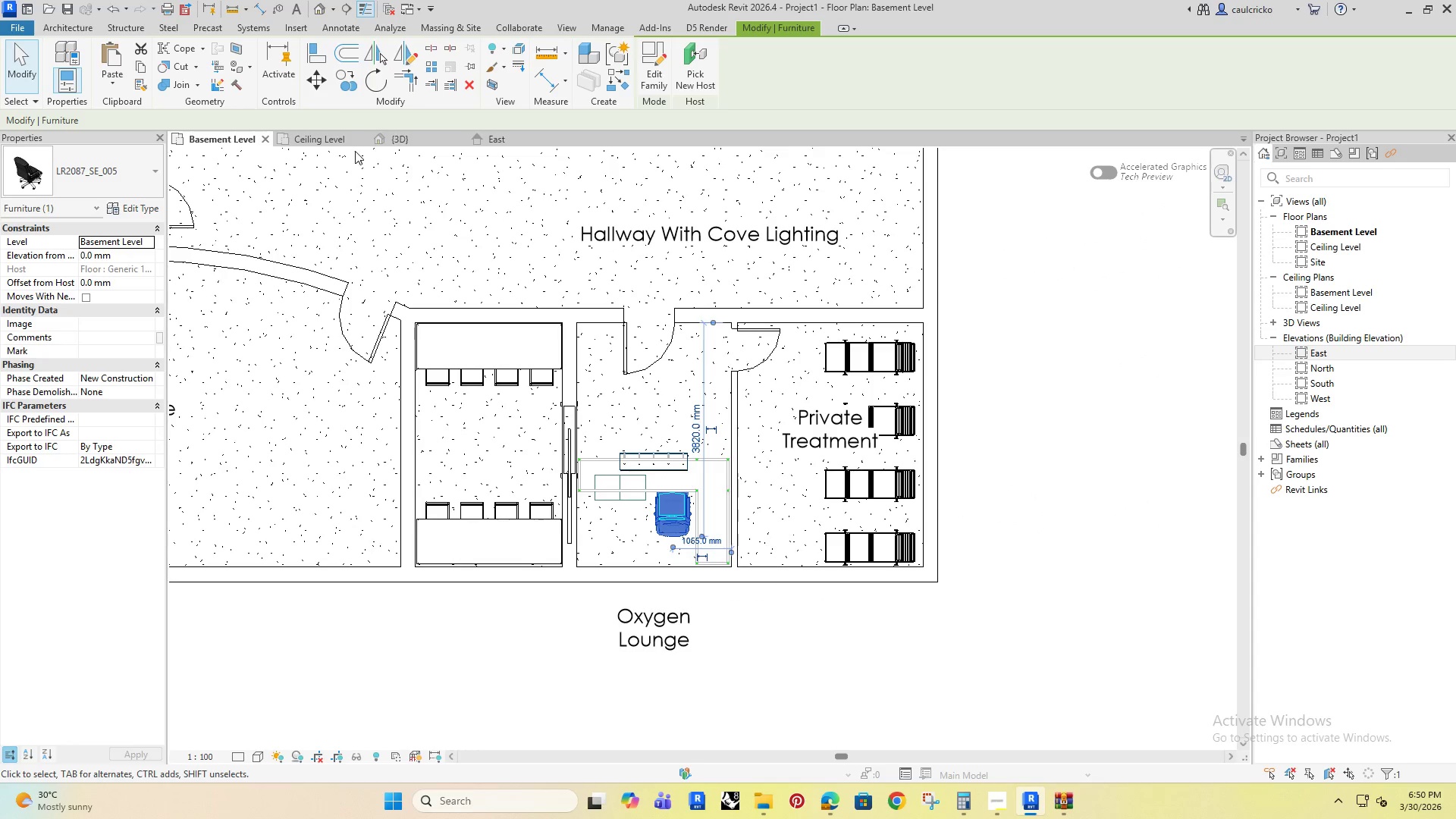 
hold_key(key=ShiftRight, duration=1.5)
 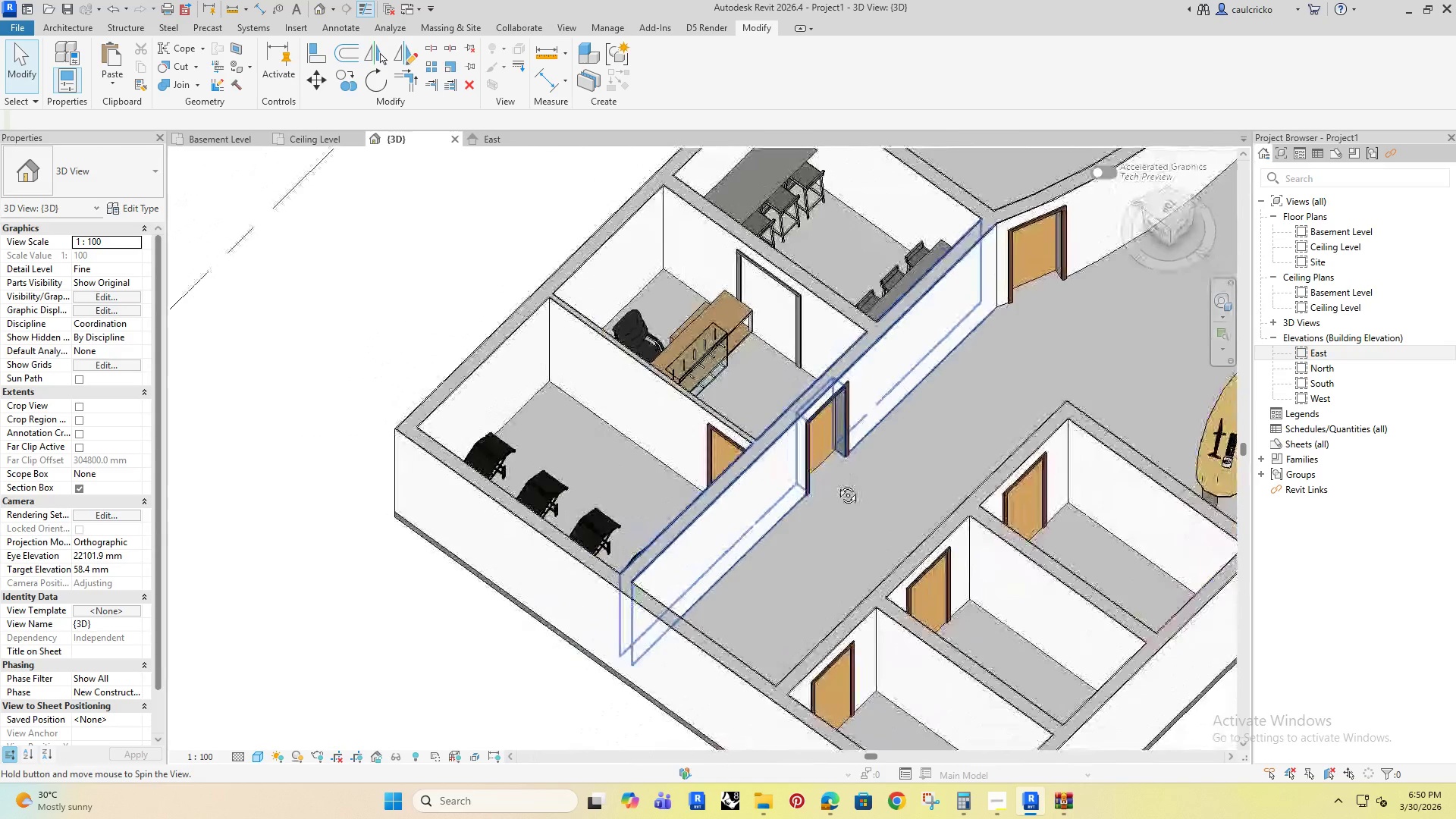 
scroll: coordinate [406, 323], scroll_direction: down, amount: 3.0
 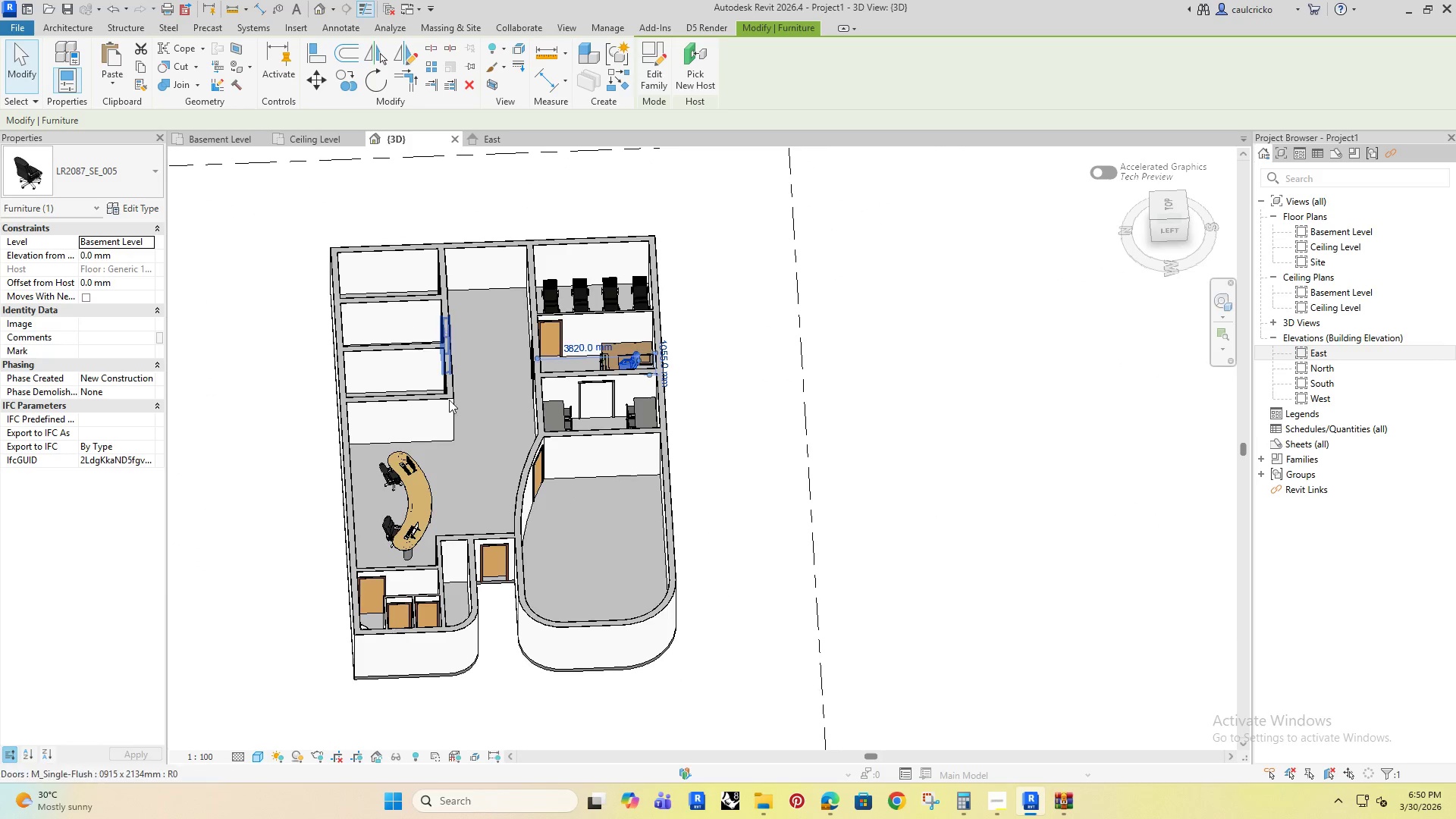 
hold_key(key=ShiftRight, duration=1.5)
 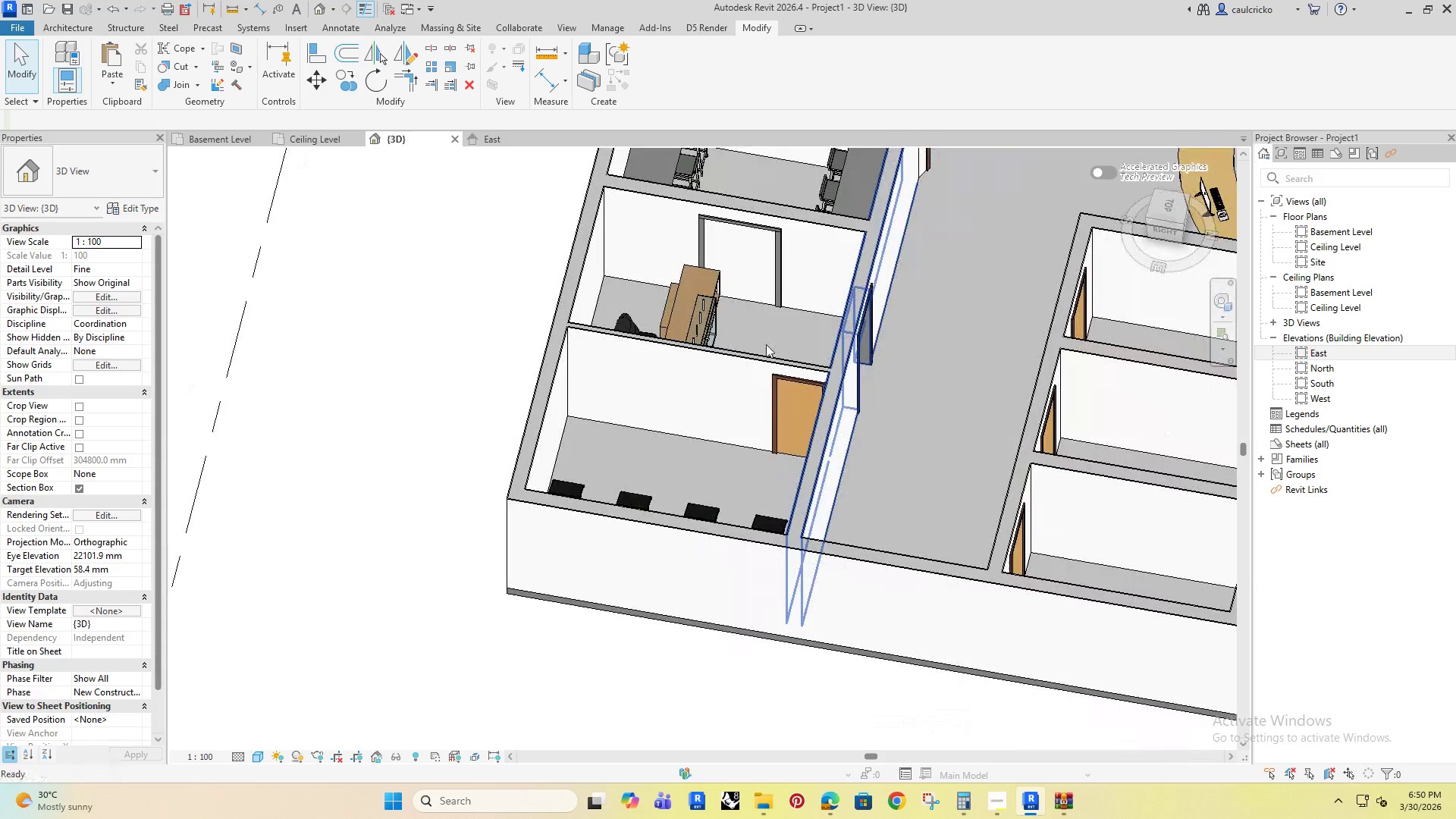 
scroll: coordinate [620, 379], scroll_direction: up, amount: 6.0
 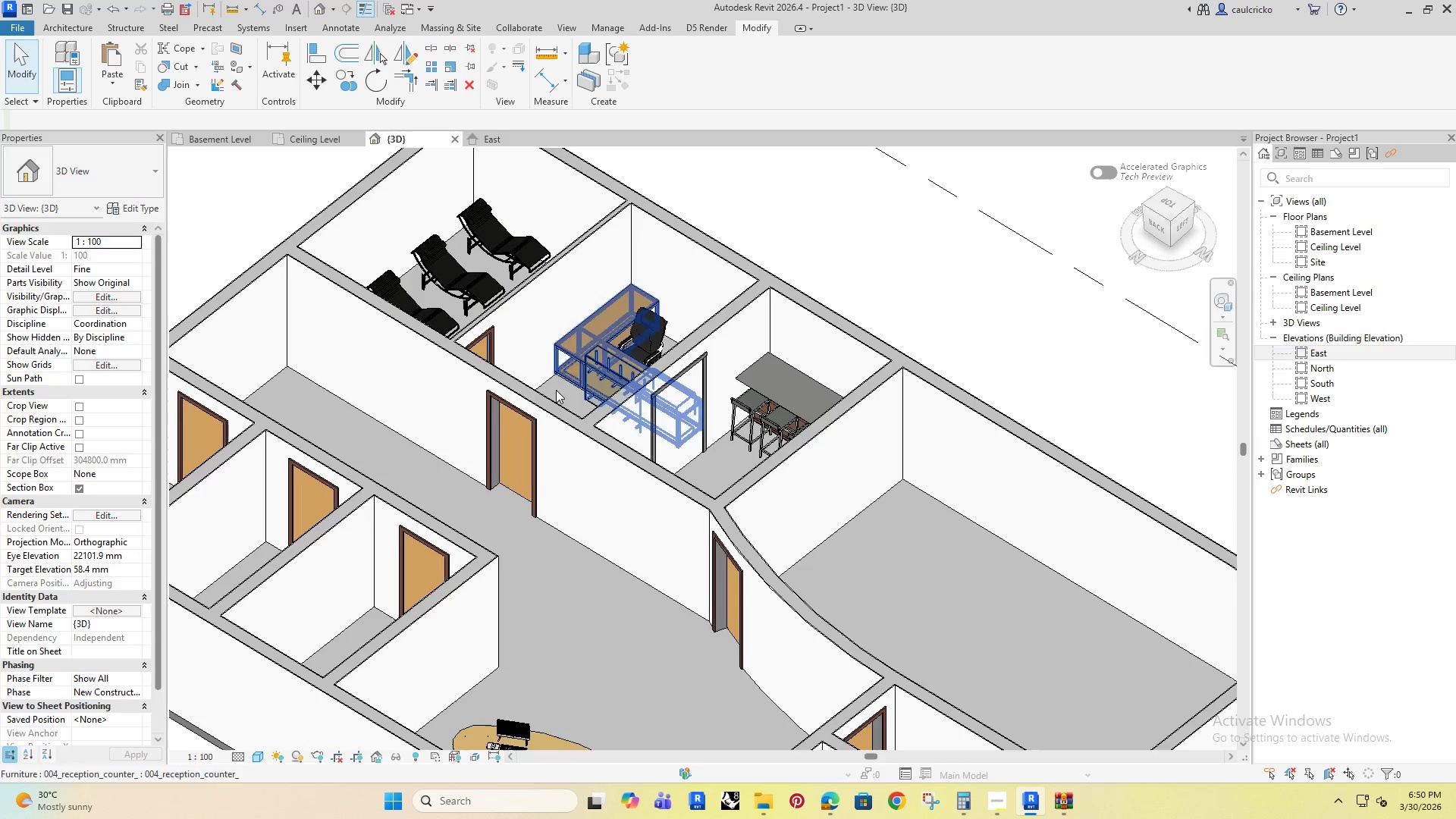 
hold_key(key=ShiftRight, duration=0.38)
 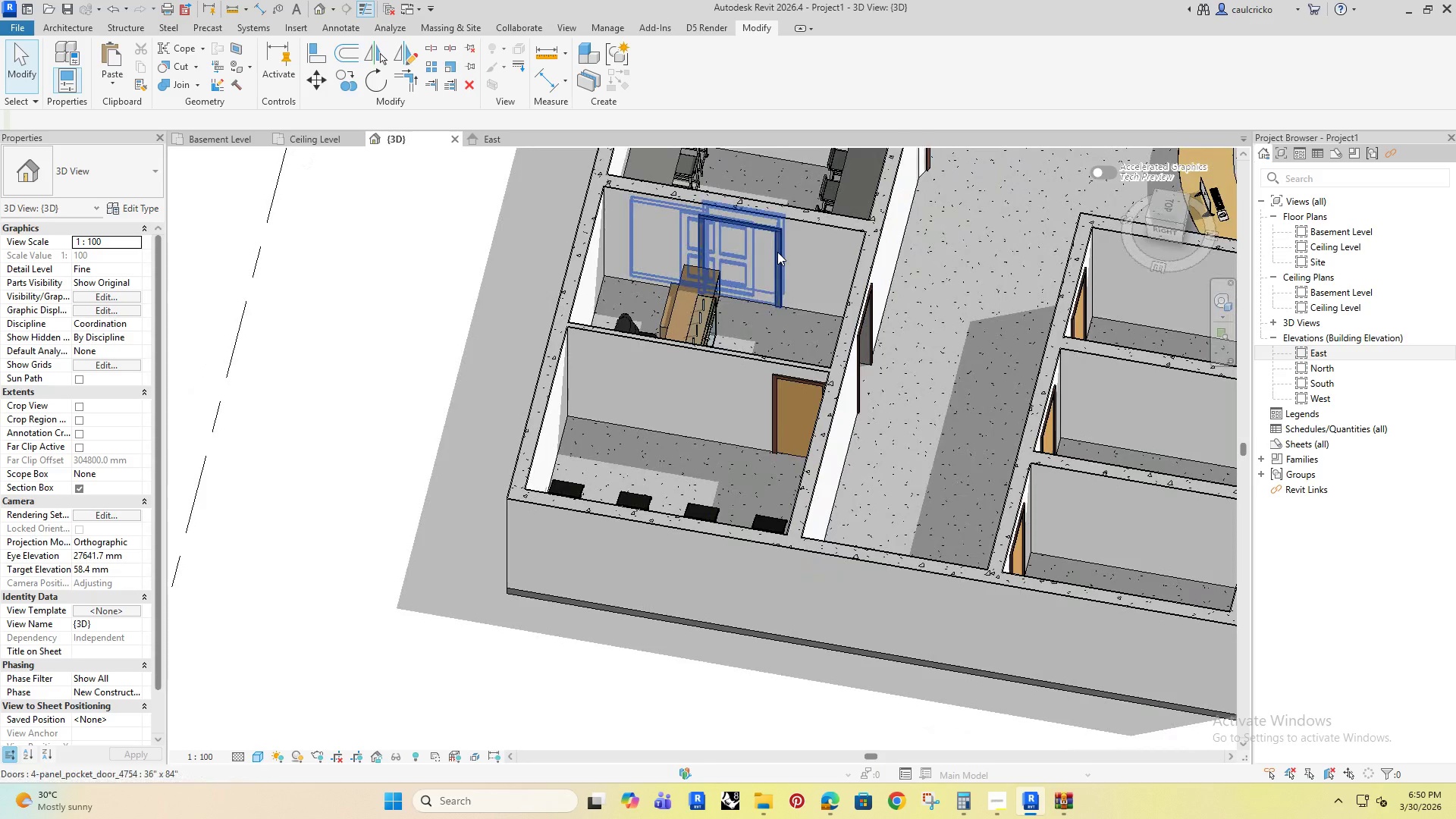 
left_click([777, 252])
 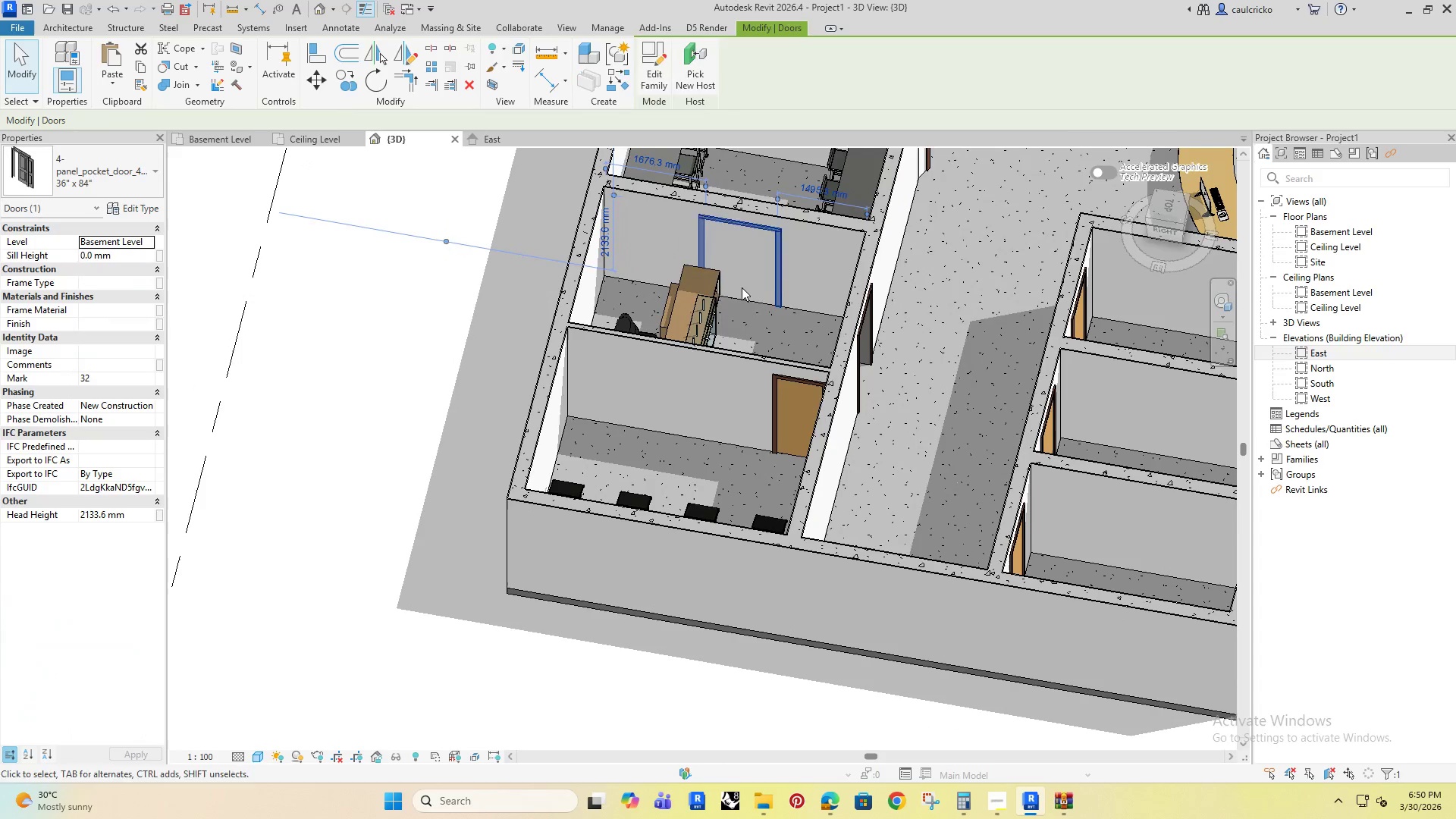 
key(ArrowRight)
 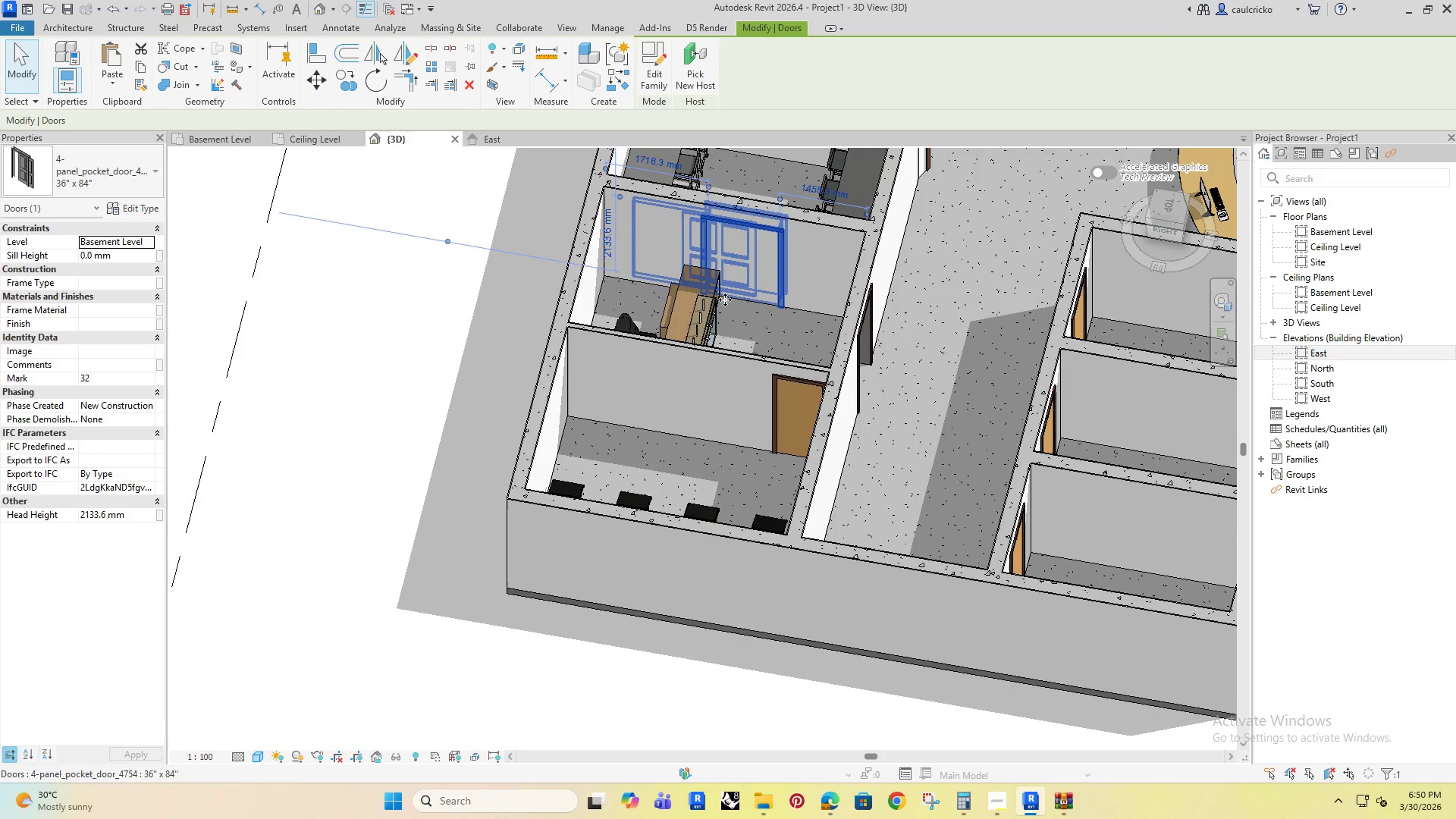 
key(ArrowRight)
 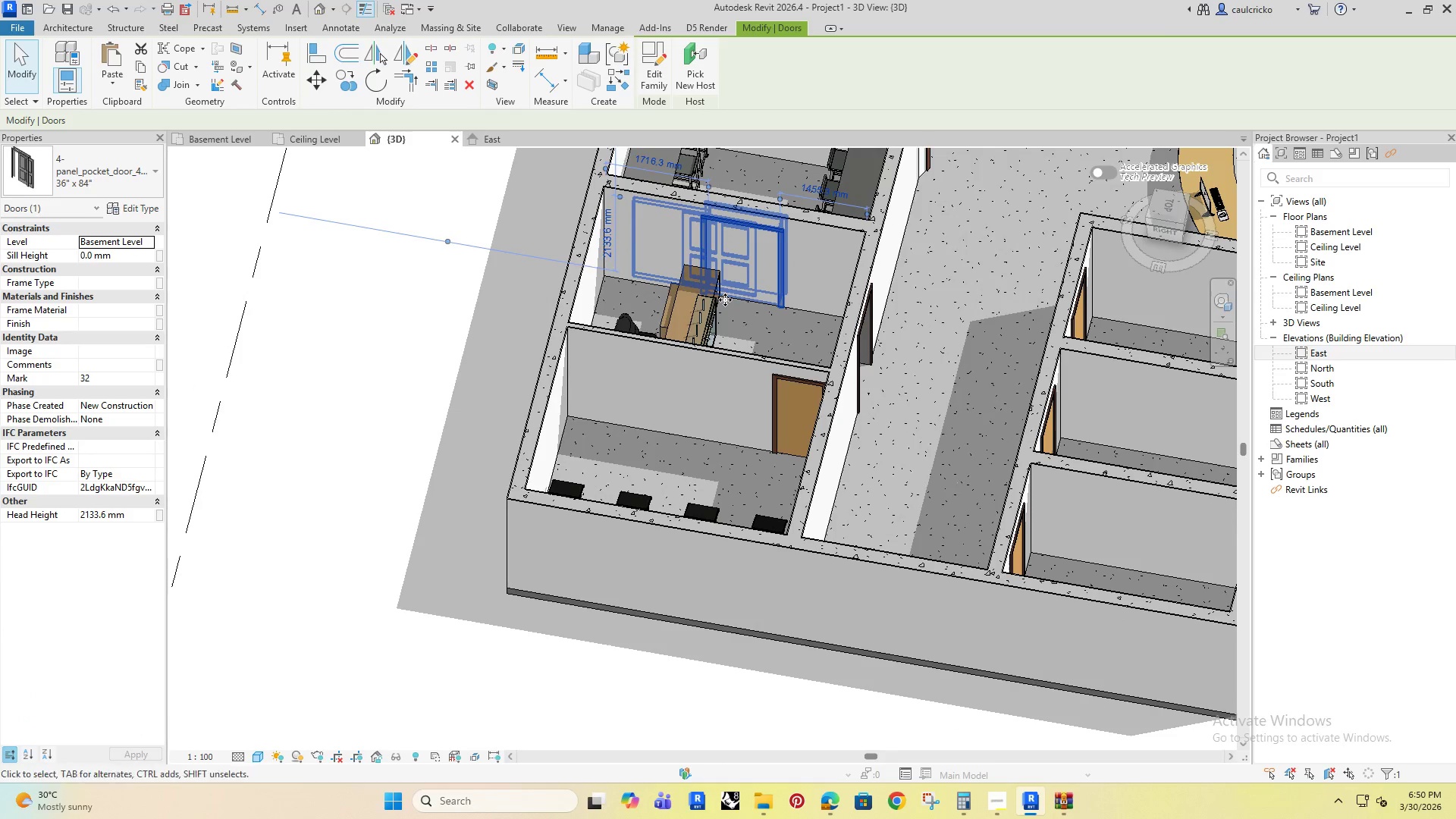 
key(ArrowRight)
 